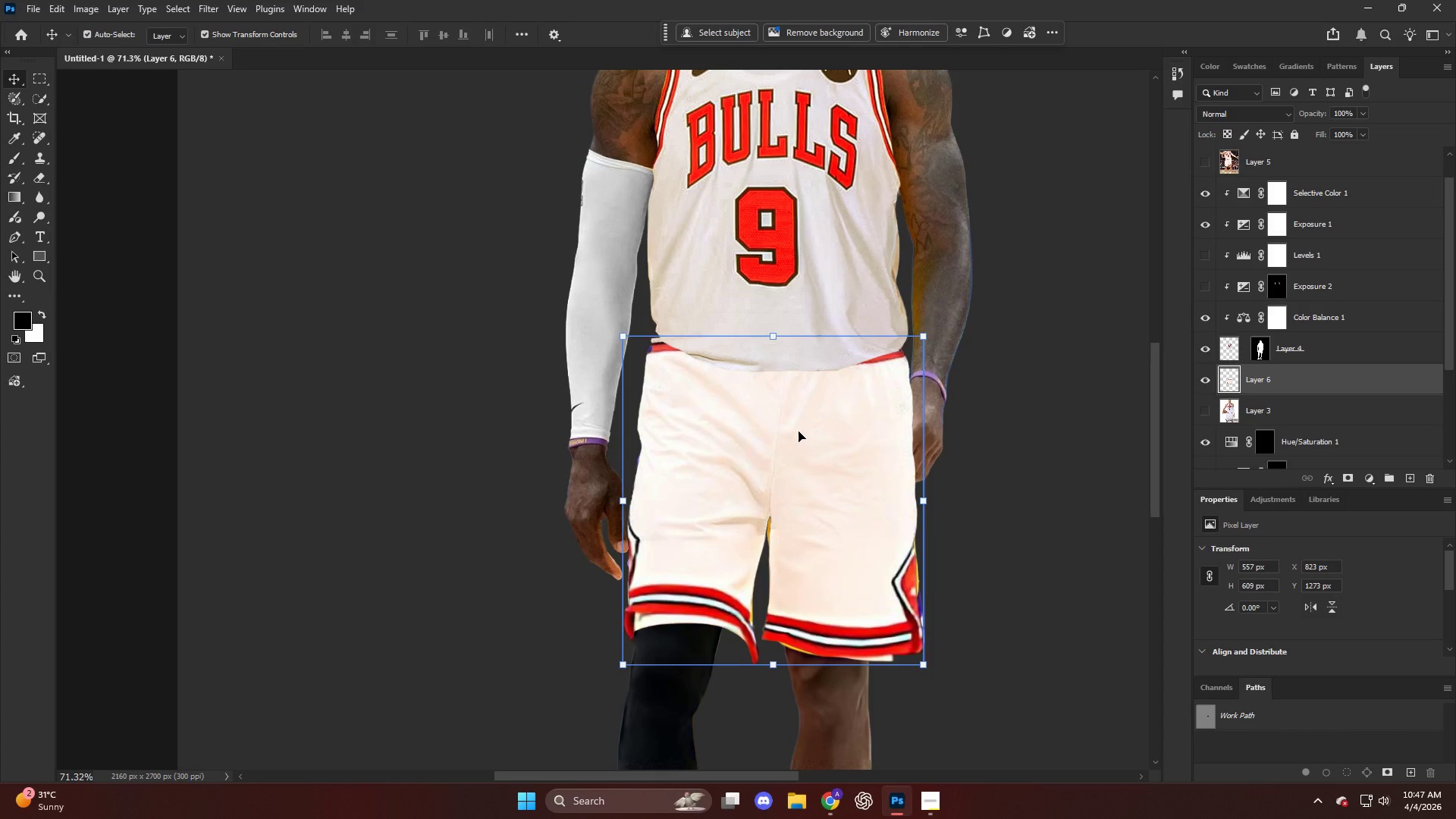 
scroll: coordinate [717, 443], scroll_direction: up, amount: 4.0
 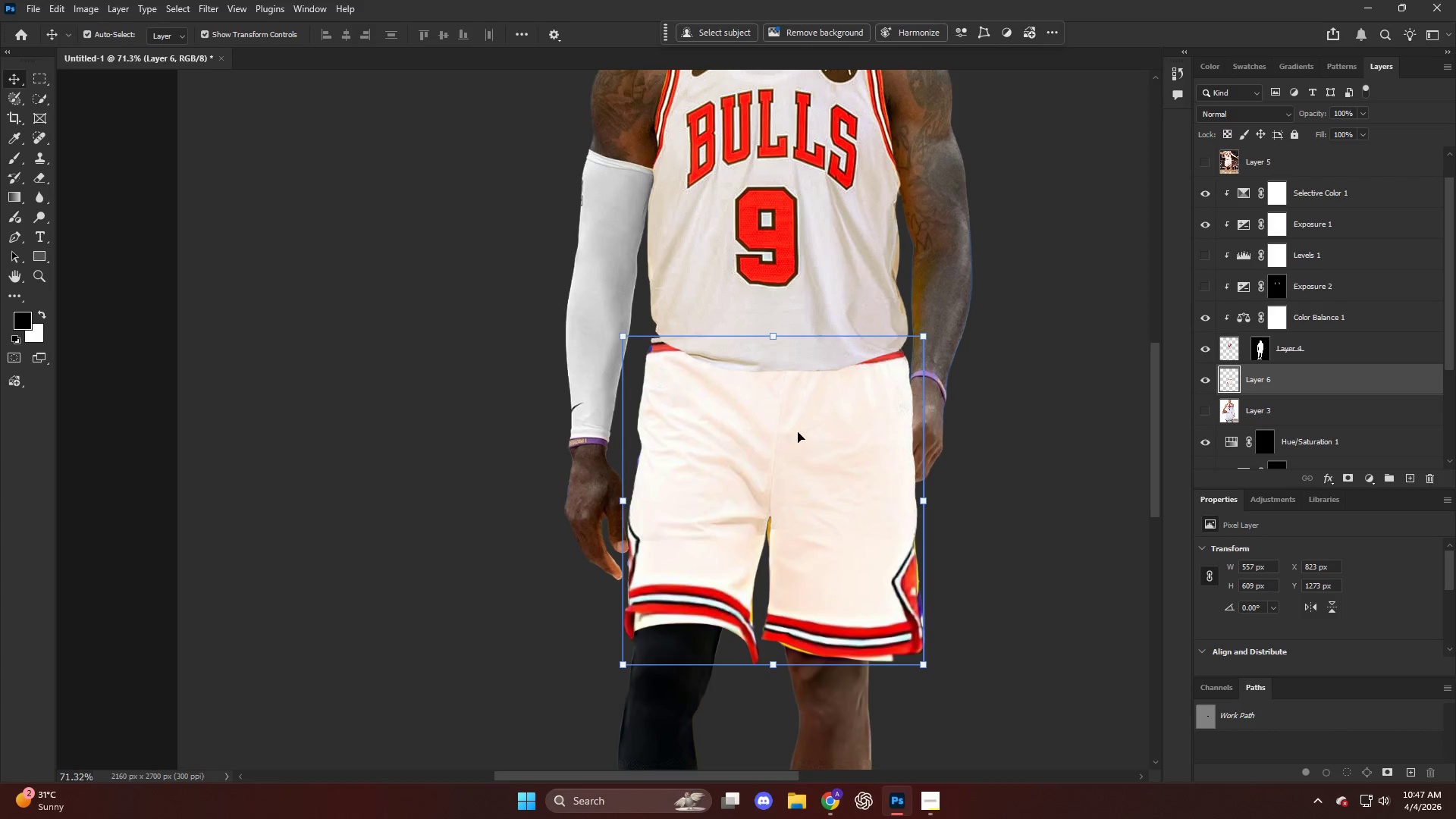 
key(NumpadEnter)
 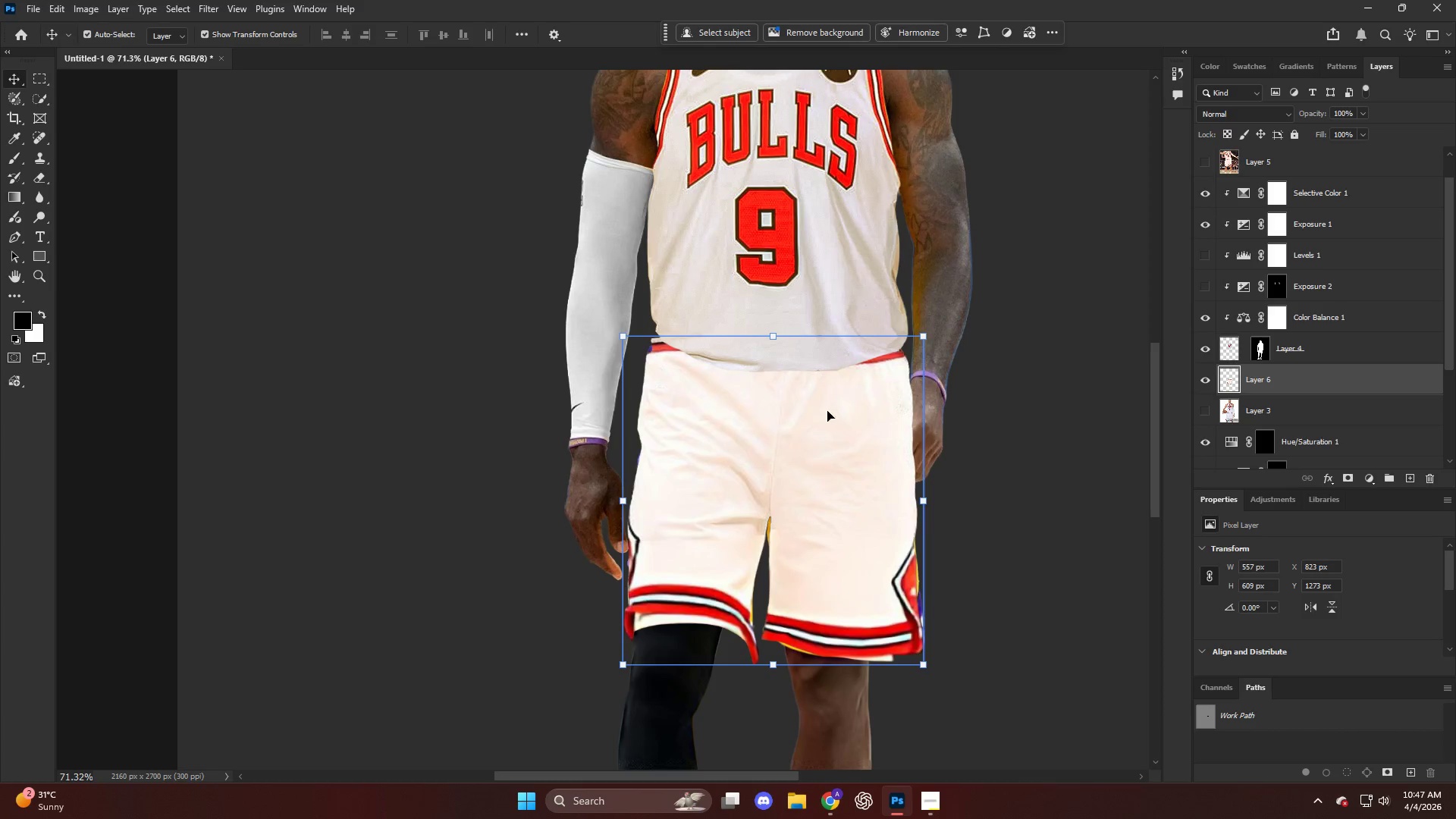 
key(V)
 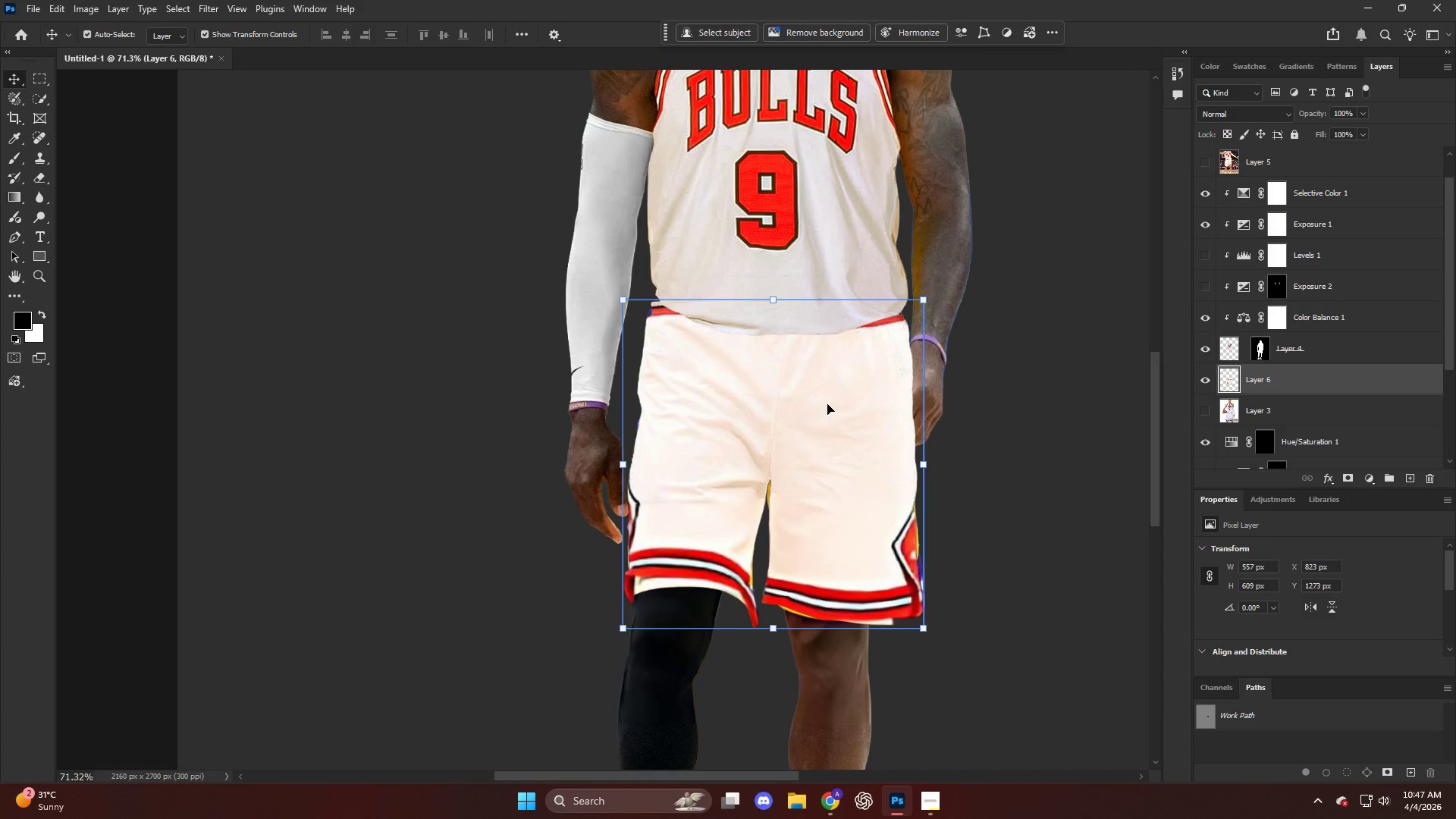 
left_click([827, 404])
 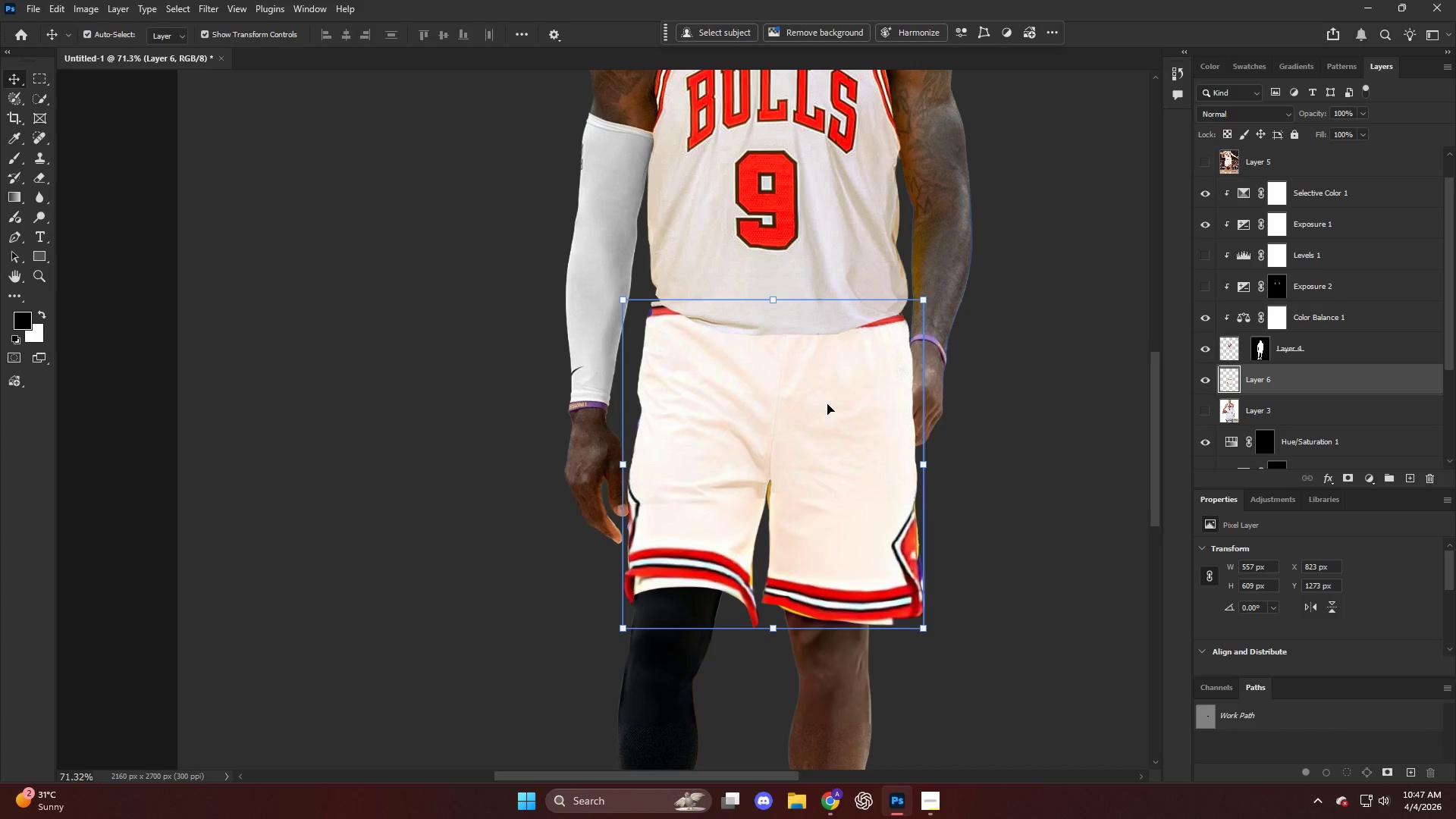 
scroll: coordinate [827, 410], scroll_direction: down, amount: 3.0
 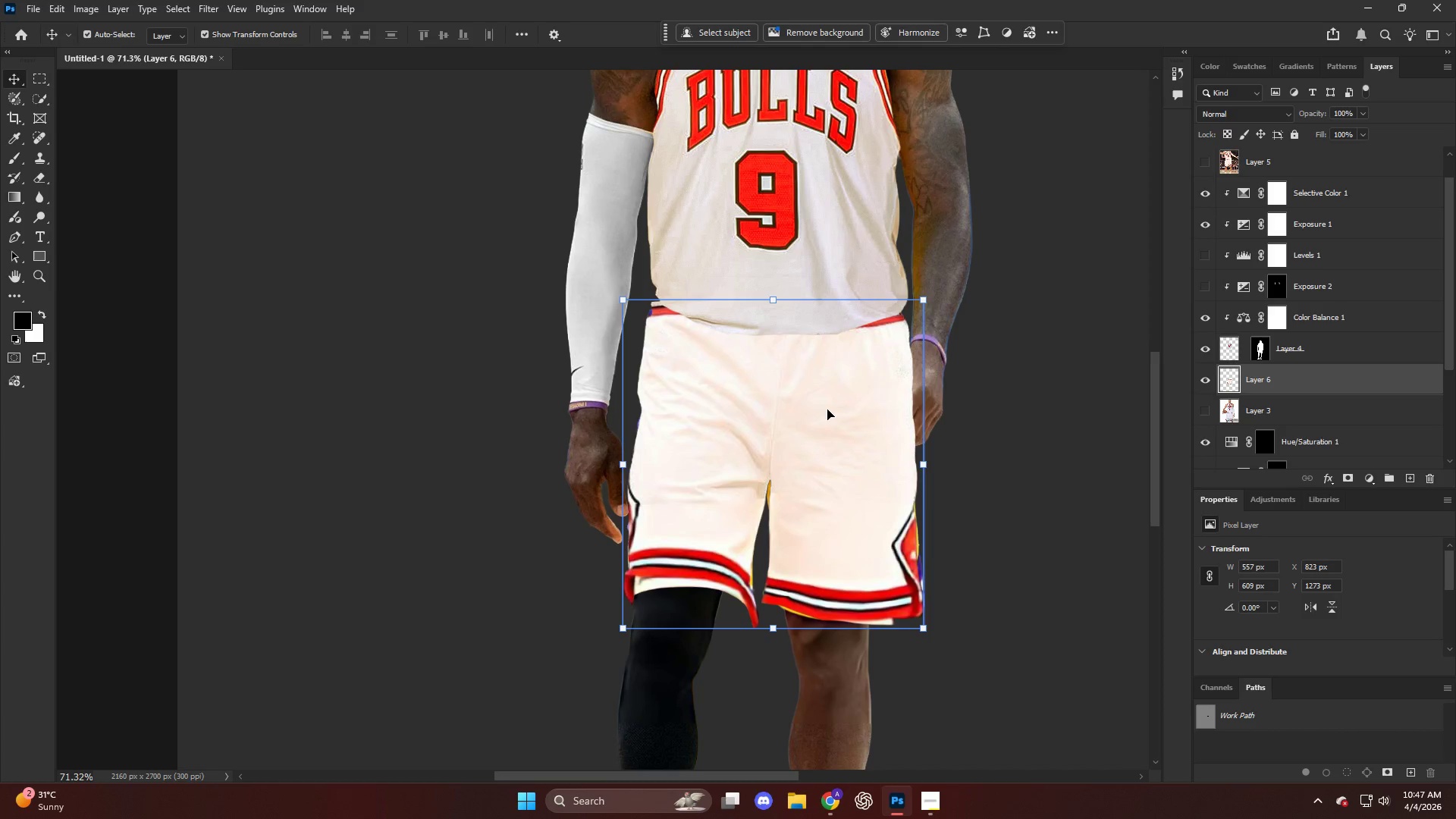 
key(Alt+AltLeft)
 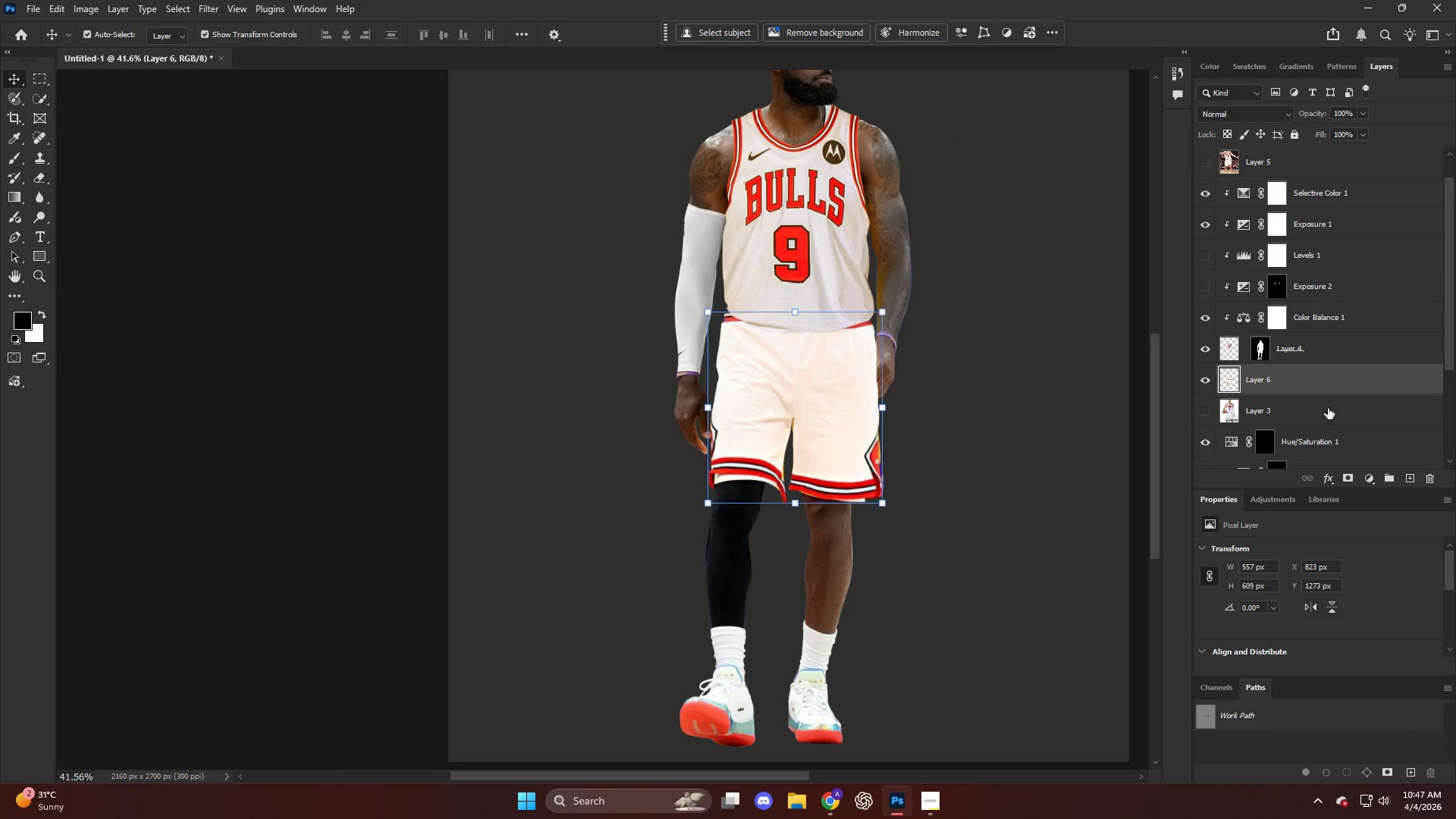 
scroll: coordinate [825, 396], scroll_direction: down, amount: 10.0
 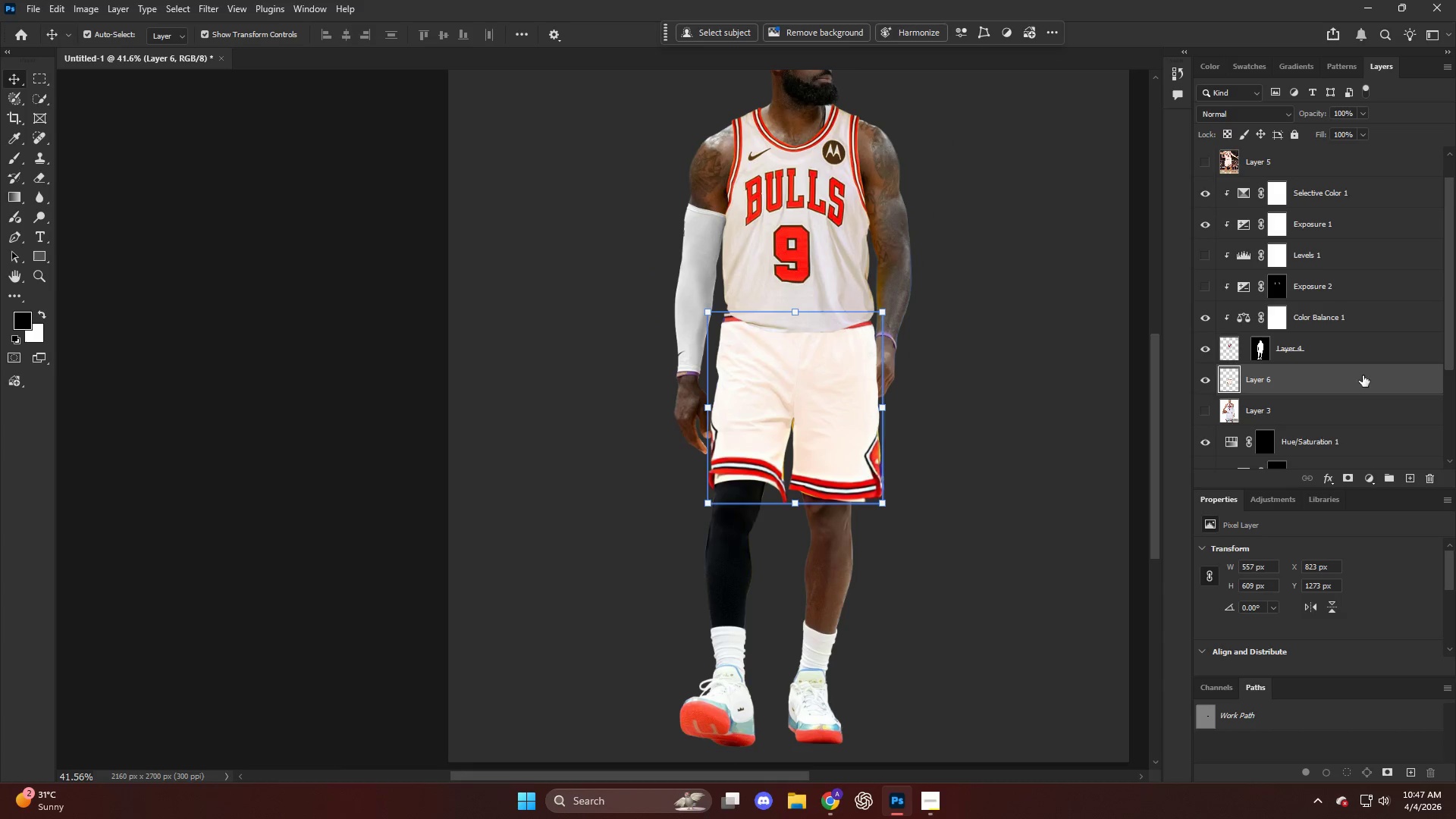 
left_click([1330, 328])
 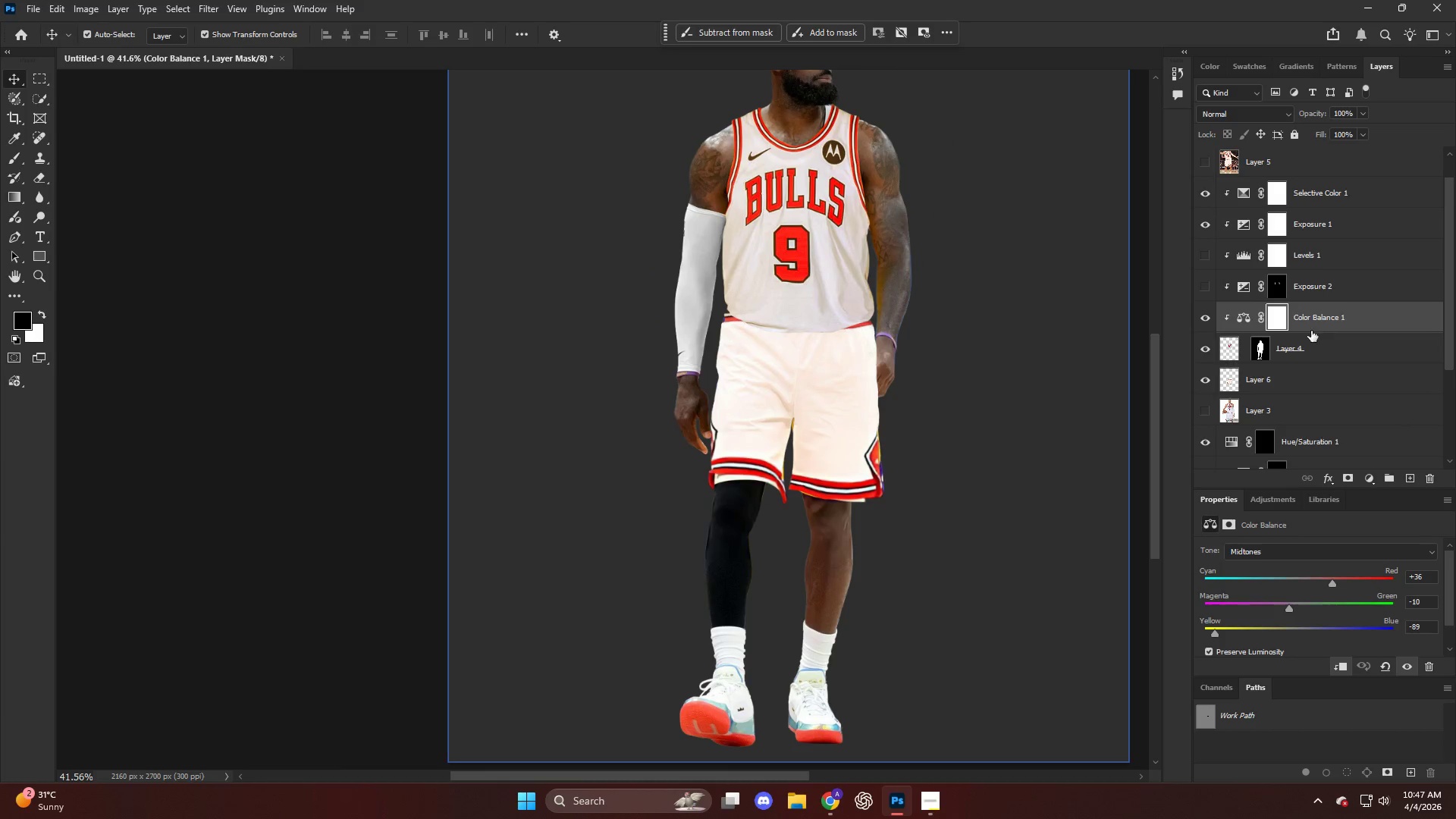 
hold_key(key=AltLeft, duration=0.58)
scroll: coordinate [890, 384], scroll_direction: up, amount: 7.0
 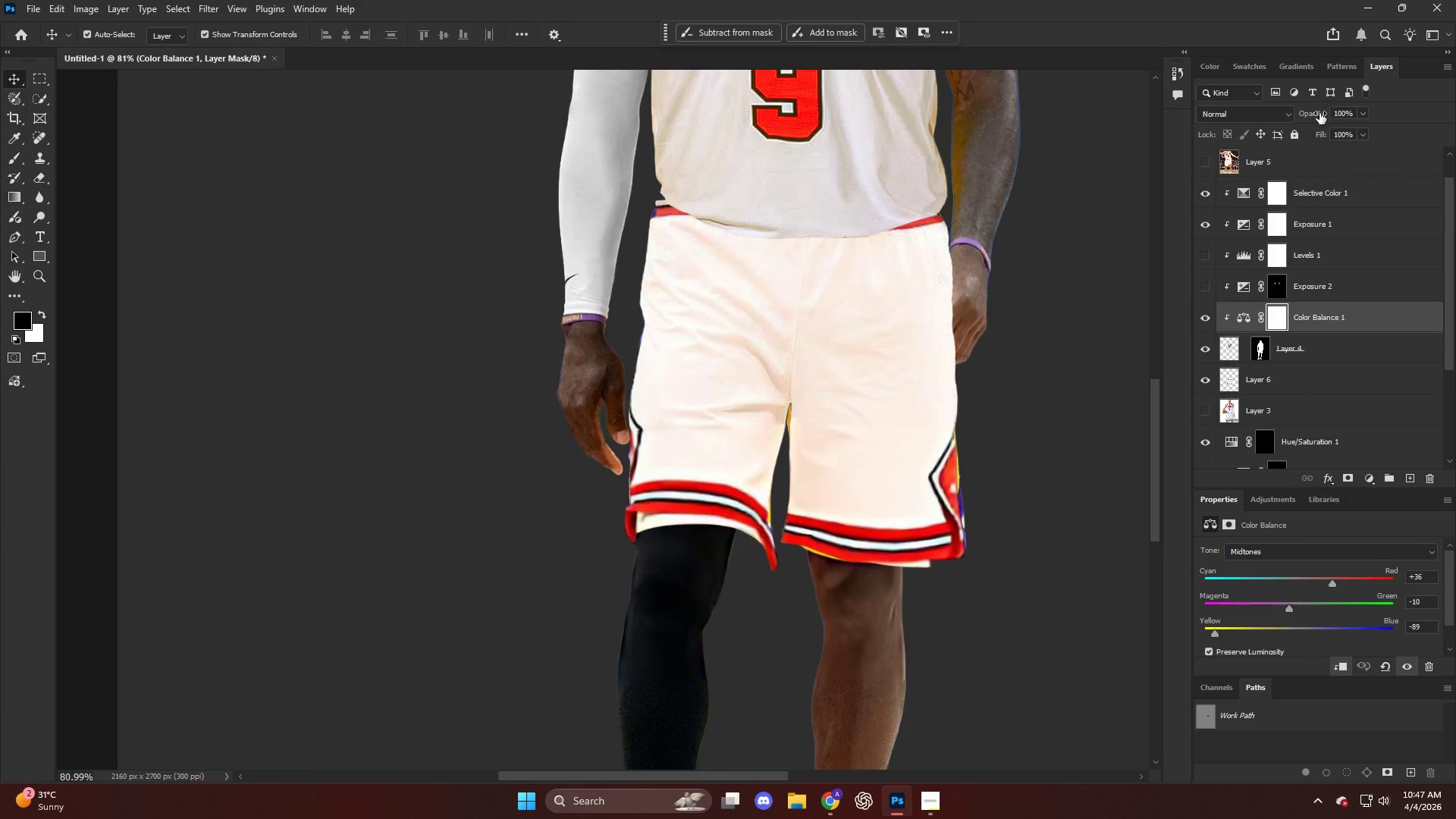 
key(V)
 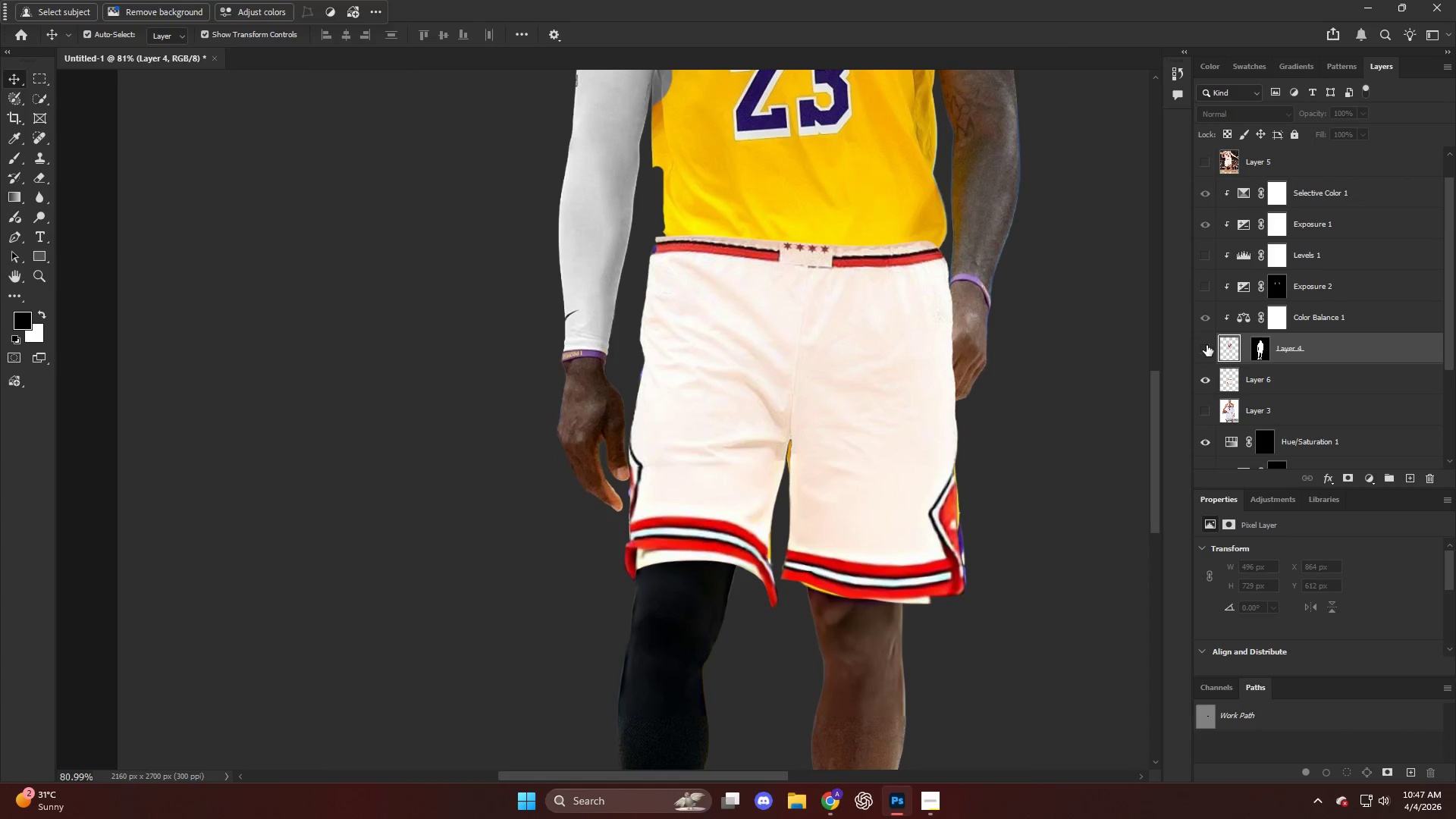 
scroll: coordinate [771, 326], scroll_direction: up, amount: 6.0
 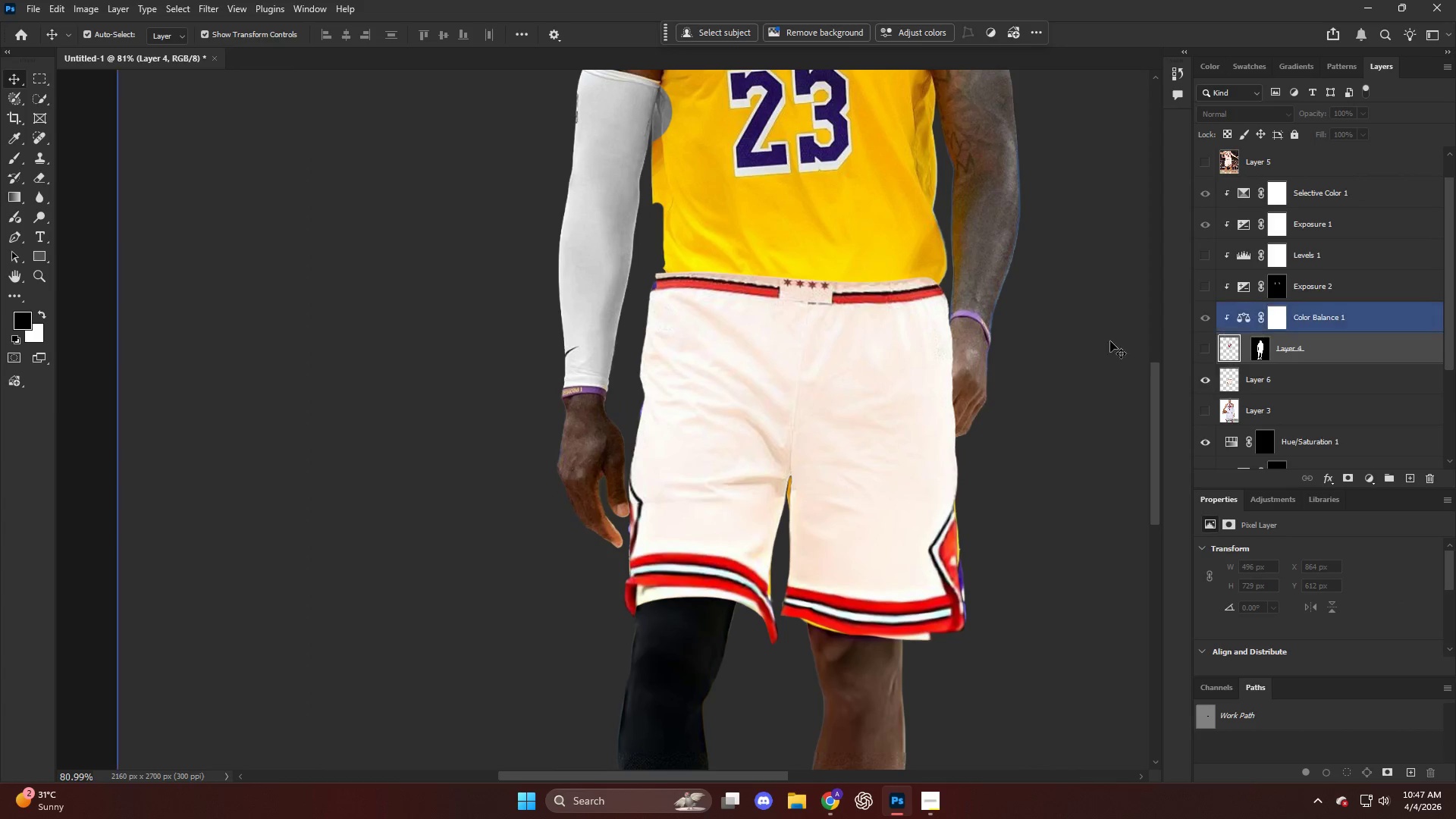 
key(V)
 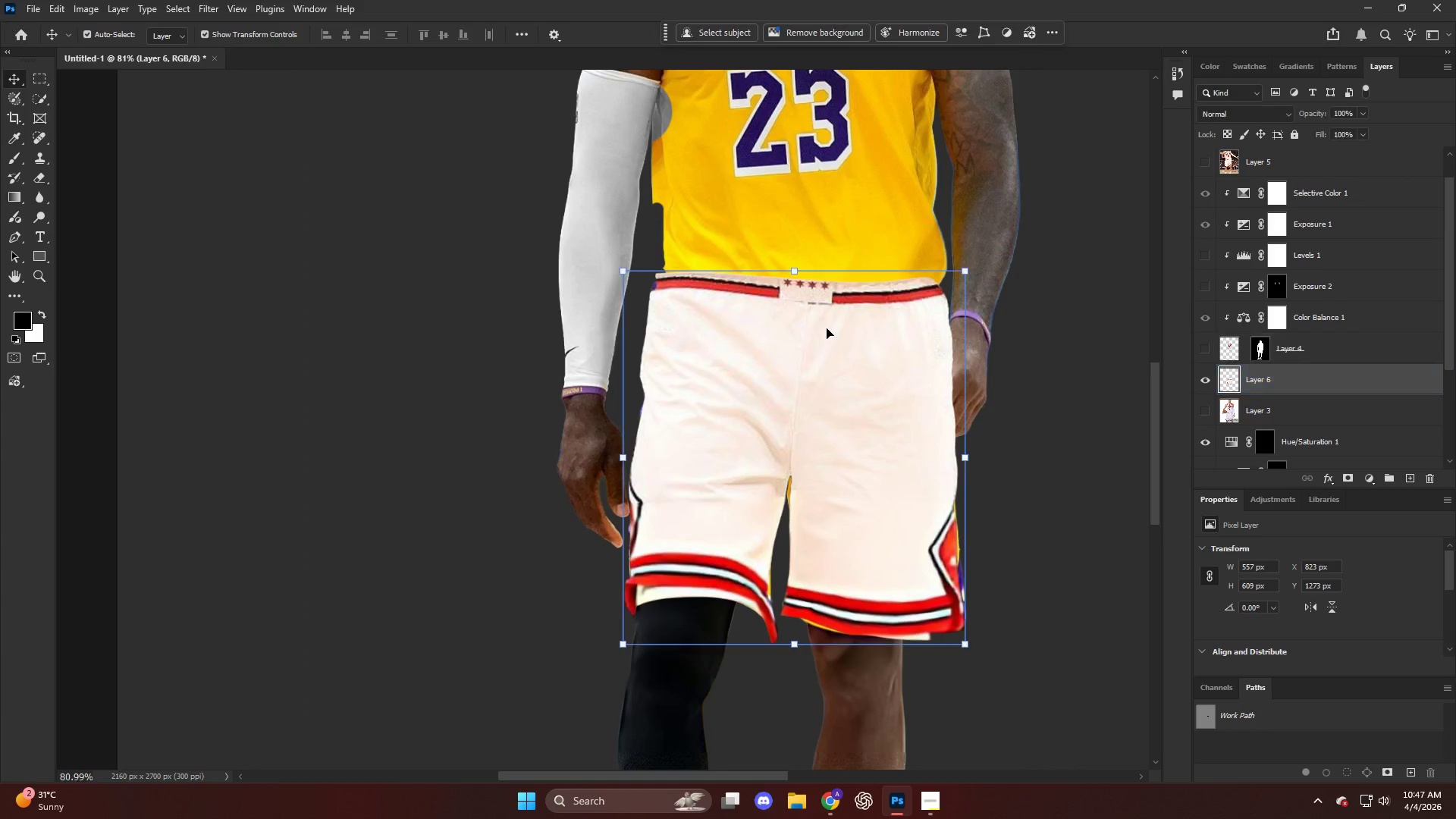 
key(Control+T)
 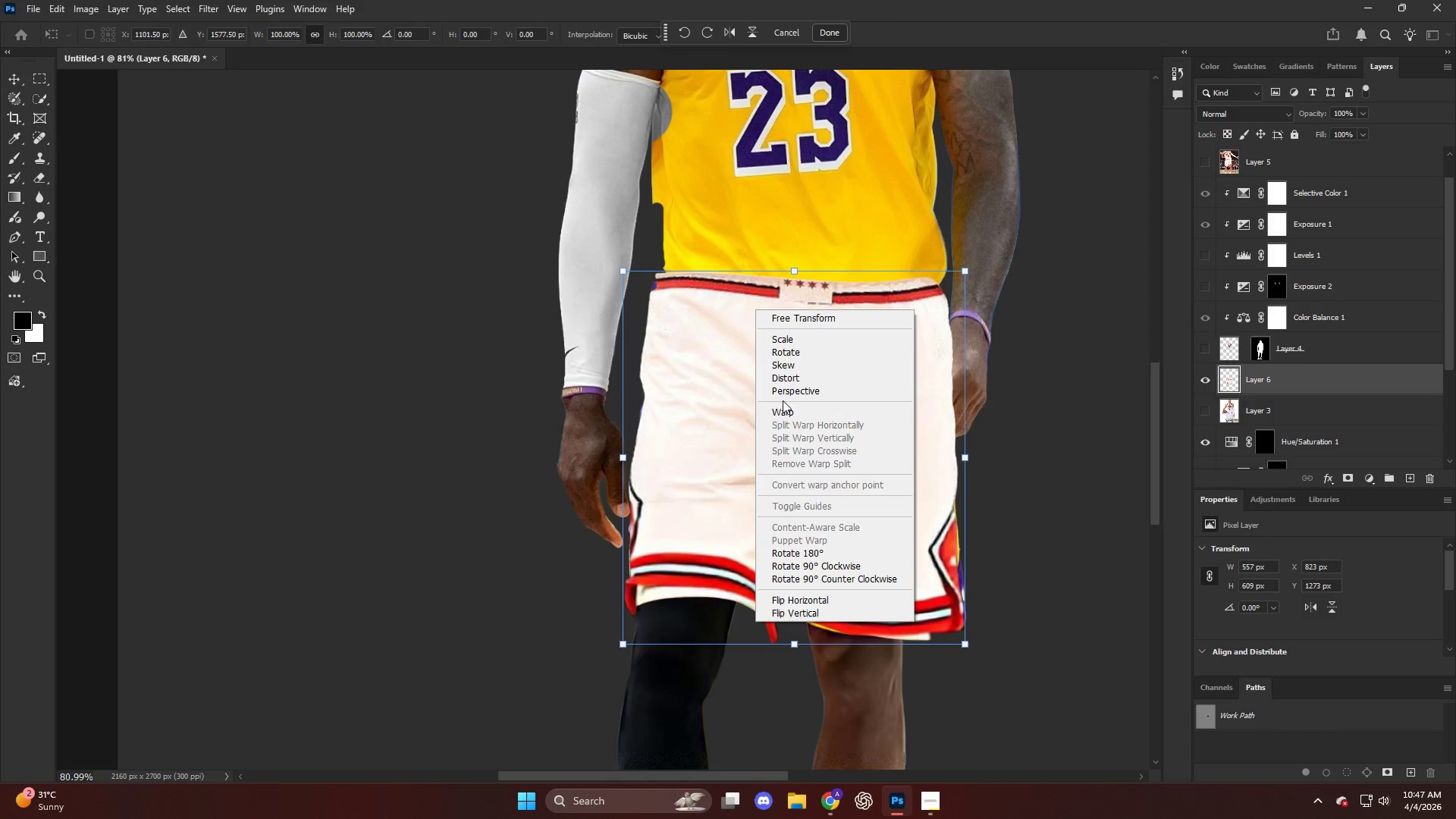 
left_click([786, 411])
 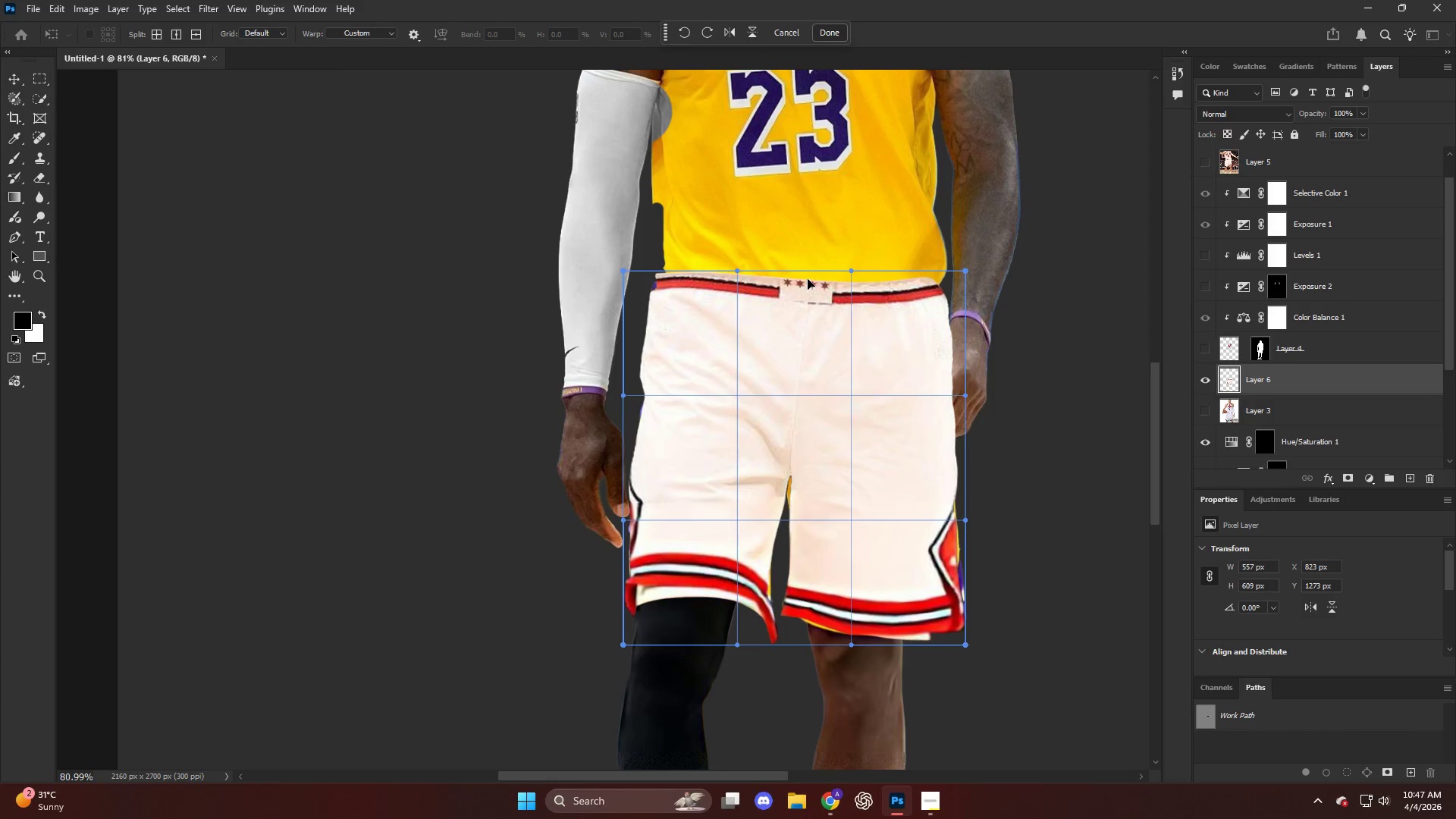 
left_click_drag(start_coordinate=[808, 280], to_coordinate=[809, 291])
 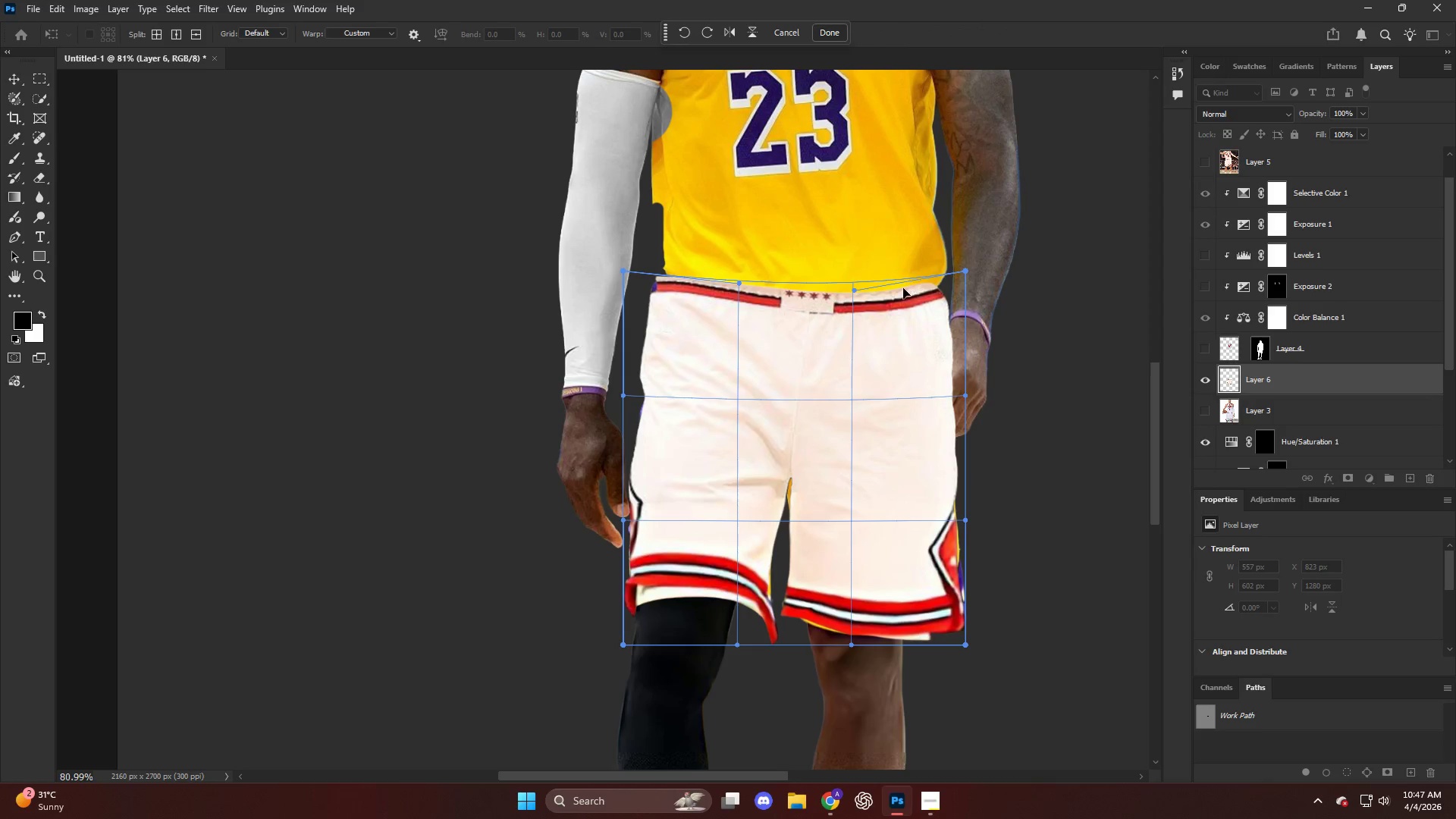 
left_click_drag(start_coordinate=[812, 300], to_coordinate=[808, 309])
 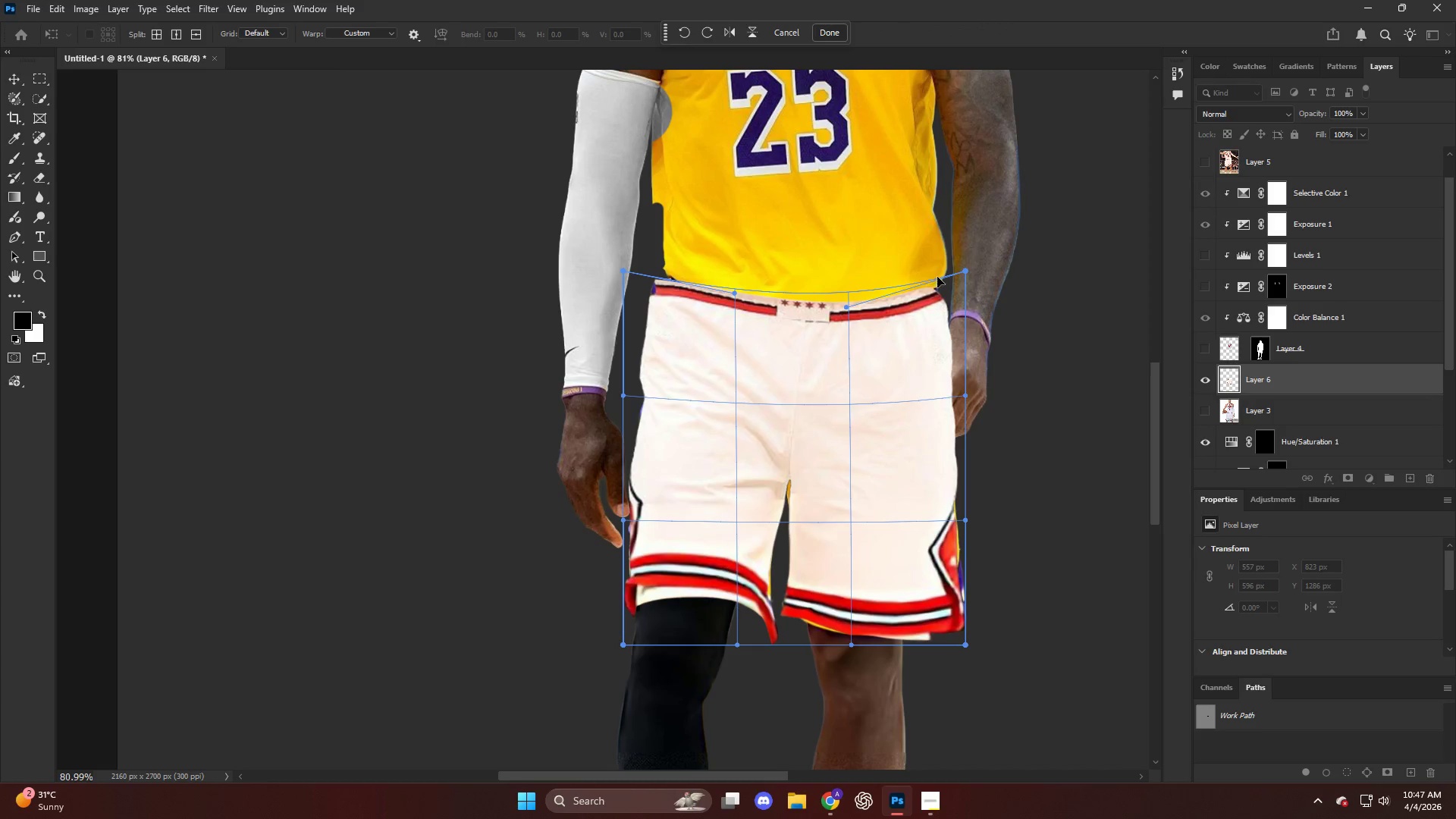 
left_click([944, 280])
 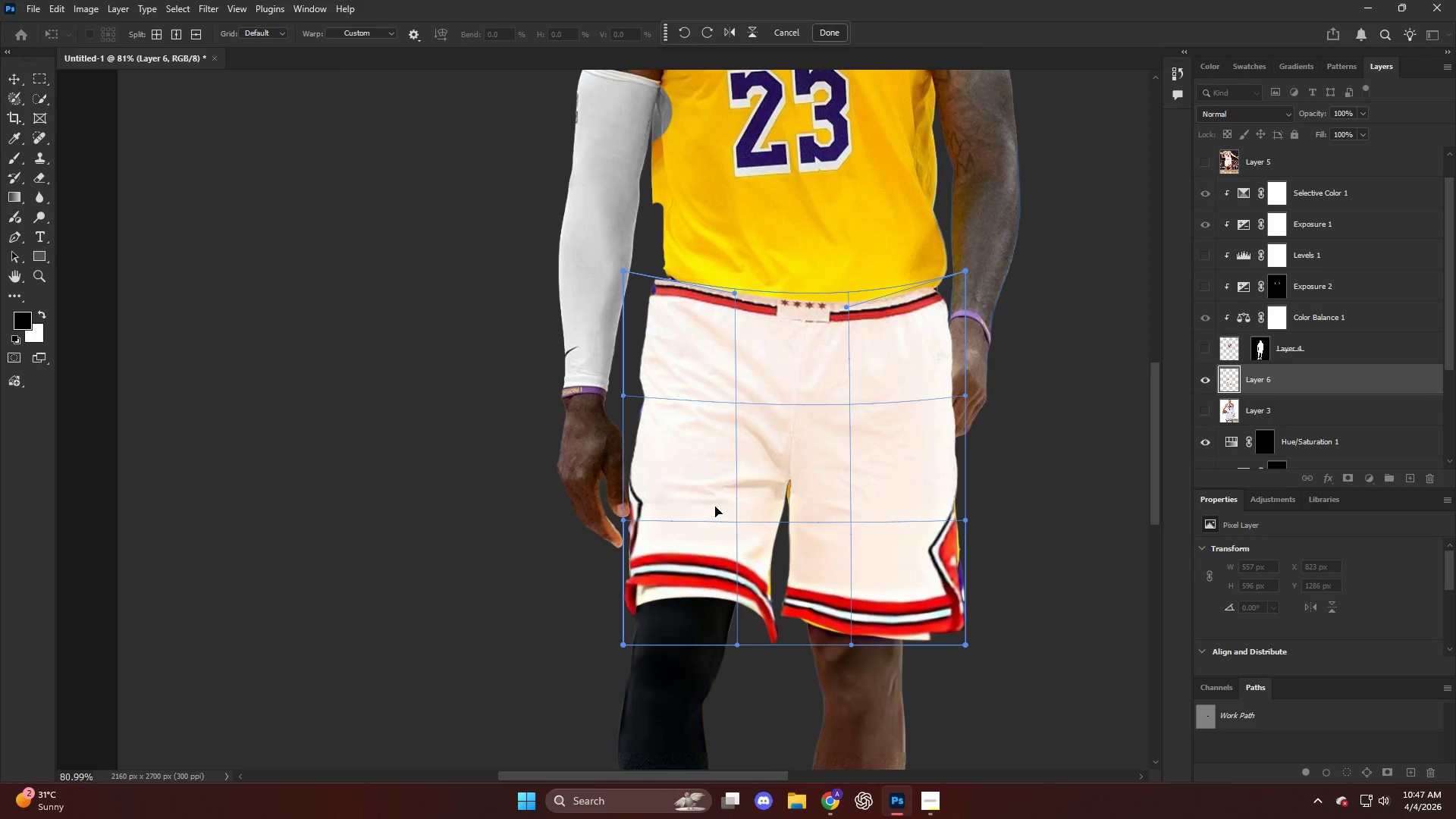 
key(NumpadEnter)
 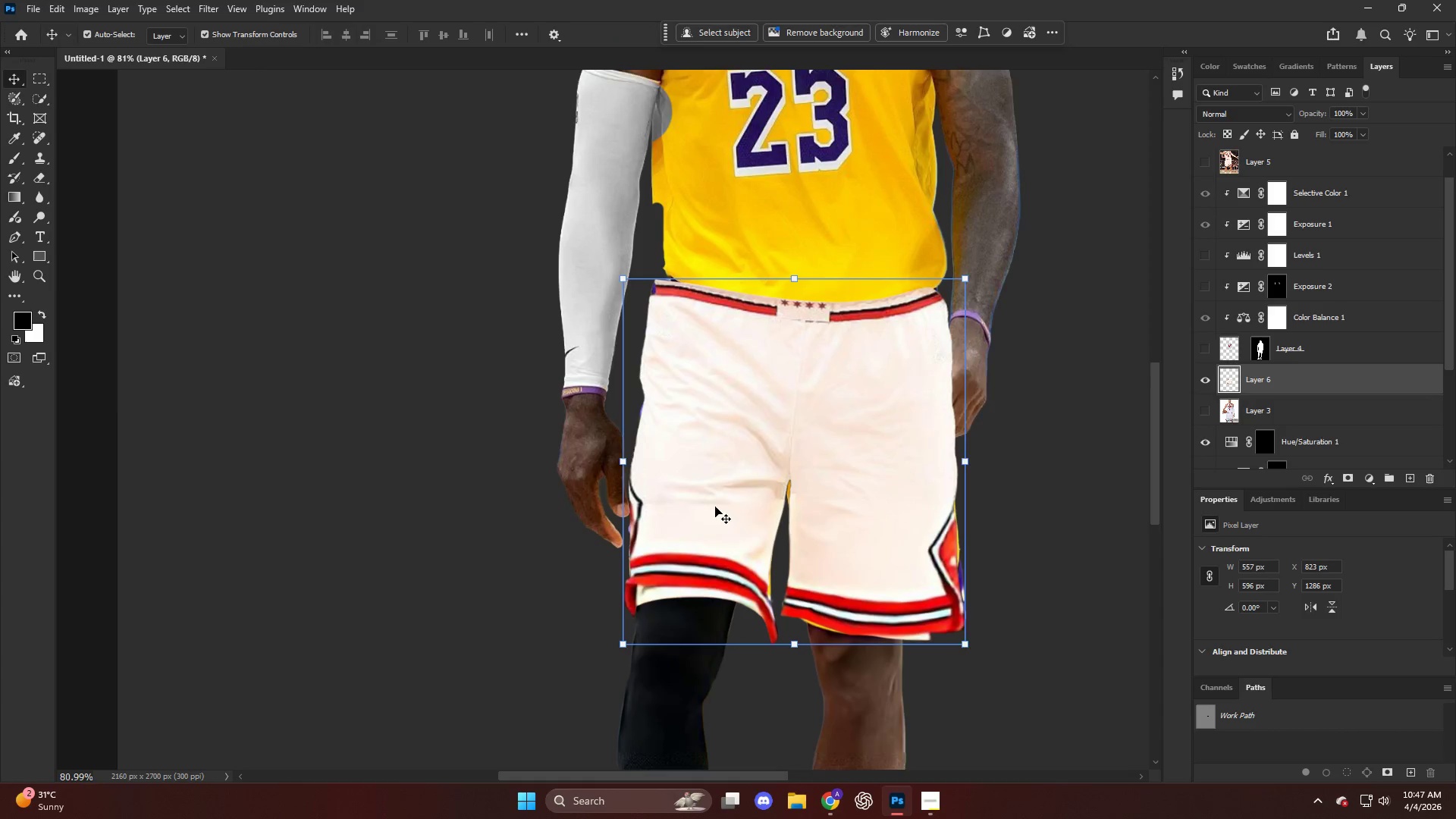 
left_click([744, 530])
 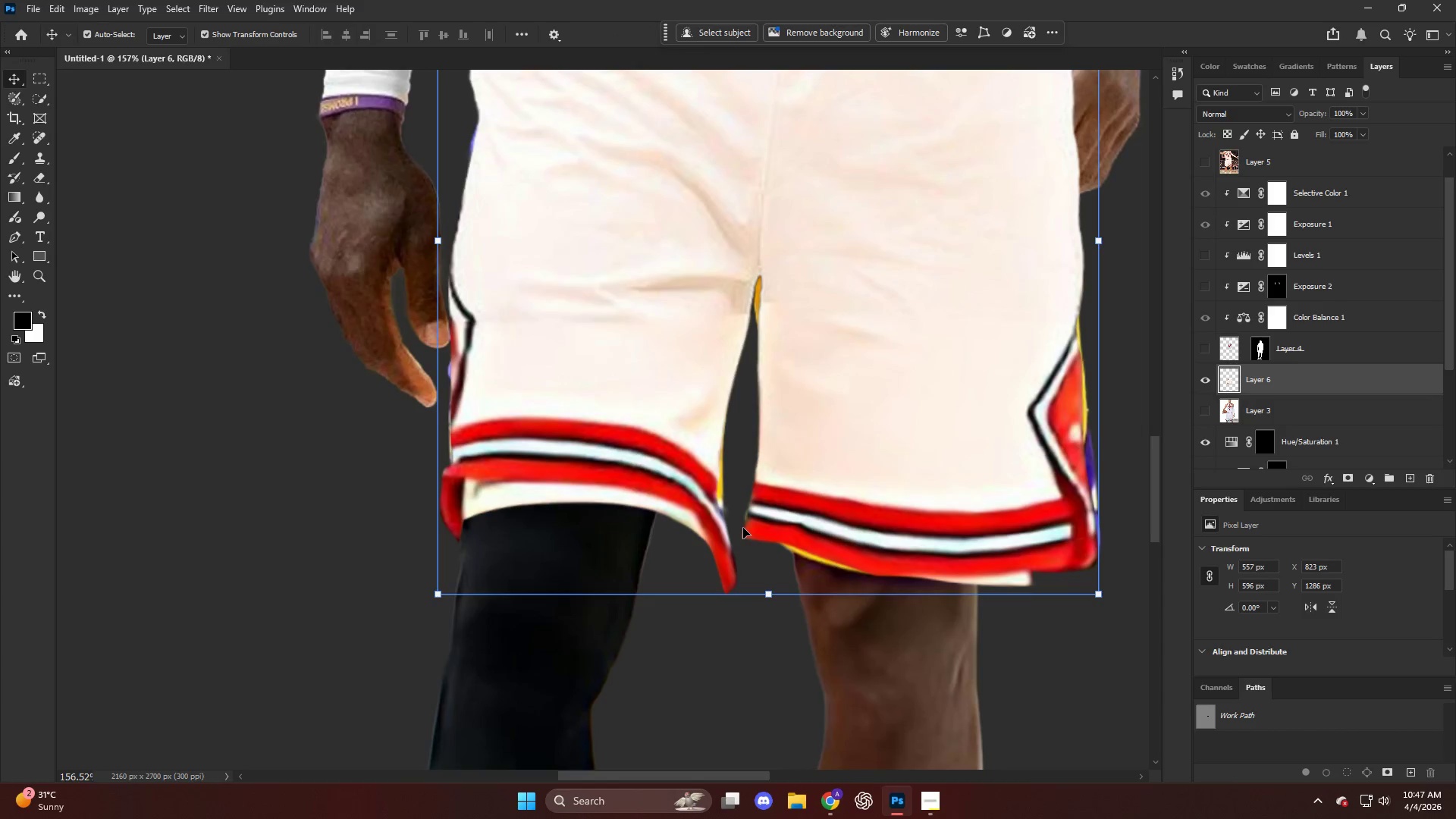 
scroll: coordinate [817, 566], scroll_direction: up, amount: 2.0
 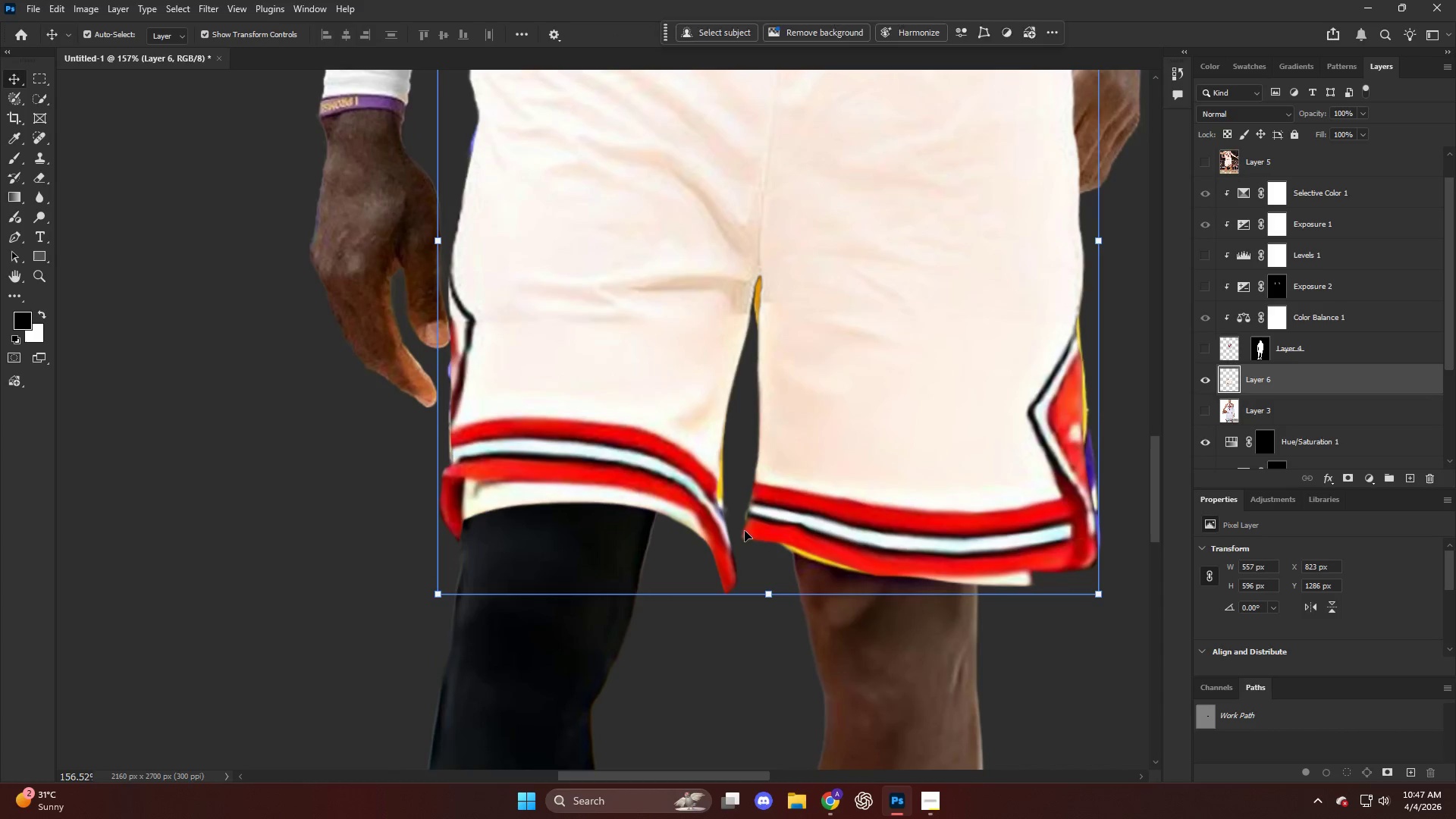 
key(NumpadEnter)
 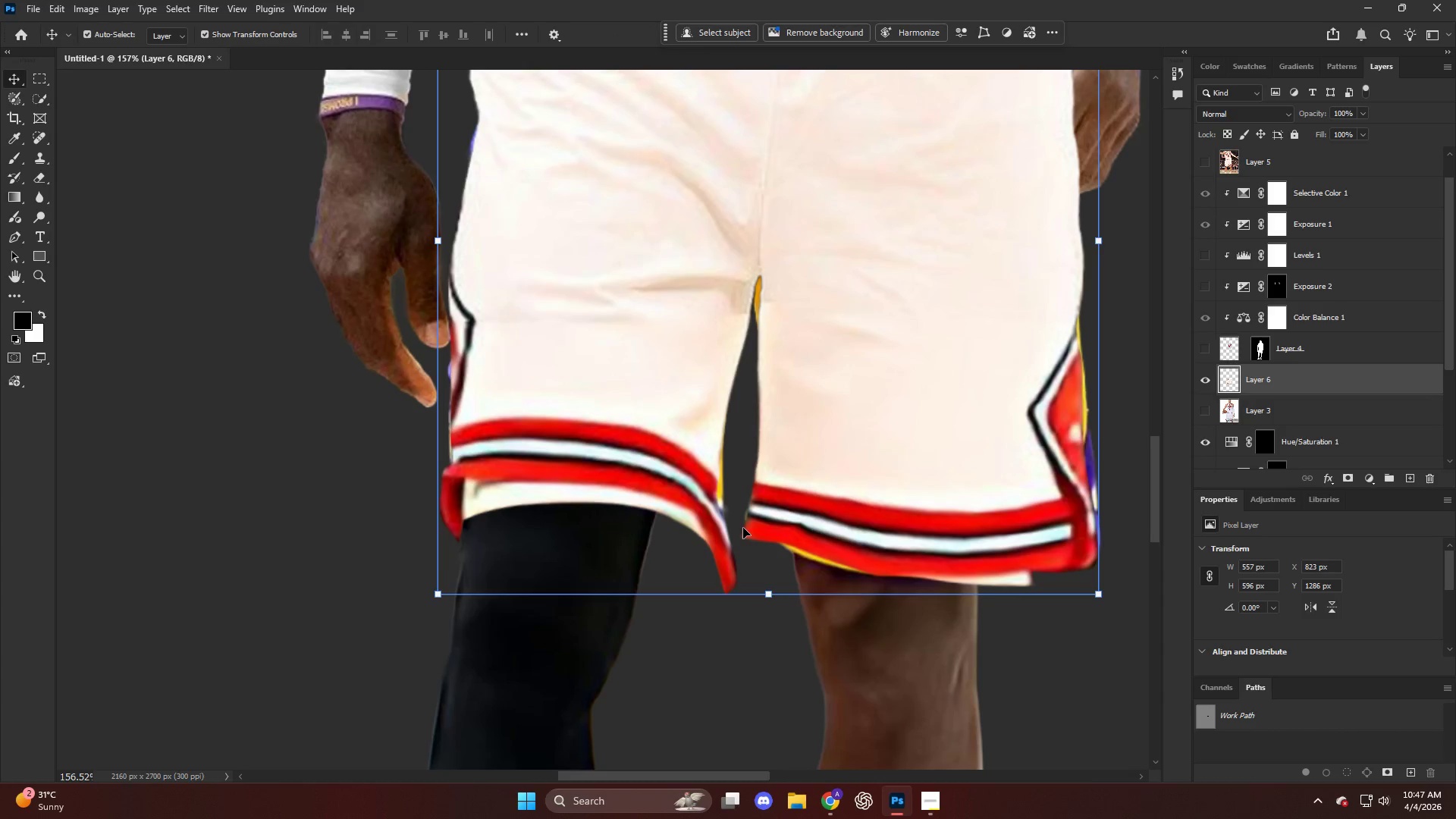 
hold_key(key=AltLeft, duration=0.48)
scroll: coordinate [780, 500], scroll_direction: down, amount: 10.0
 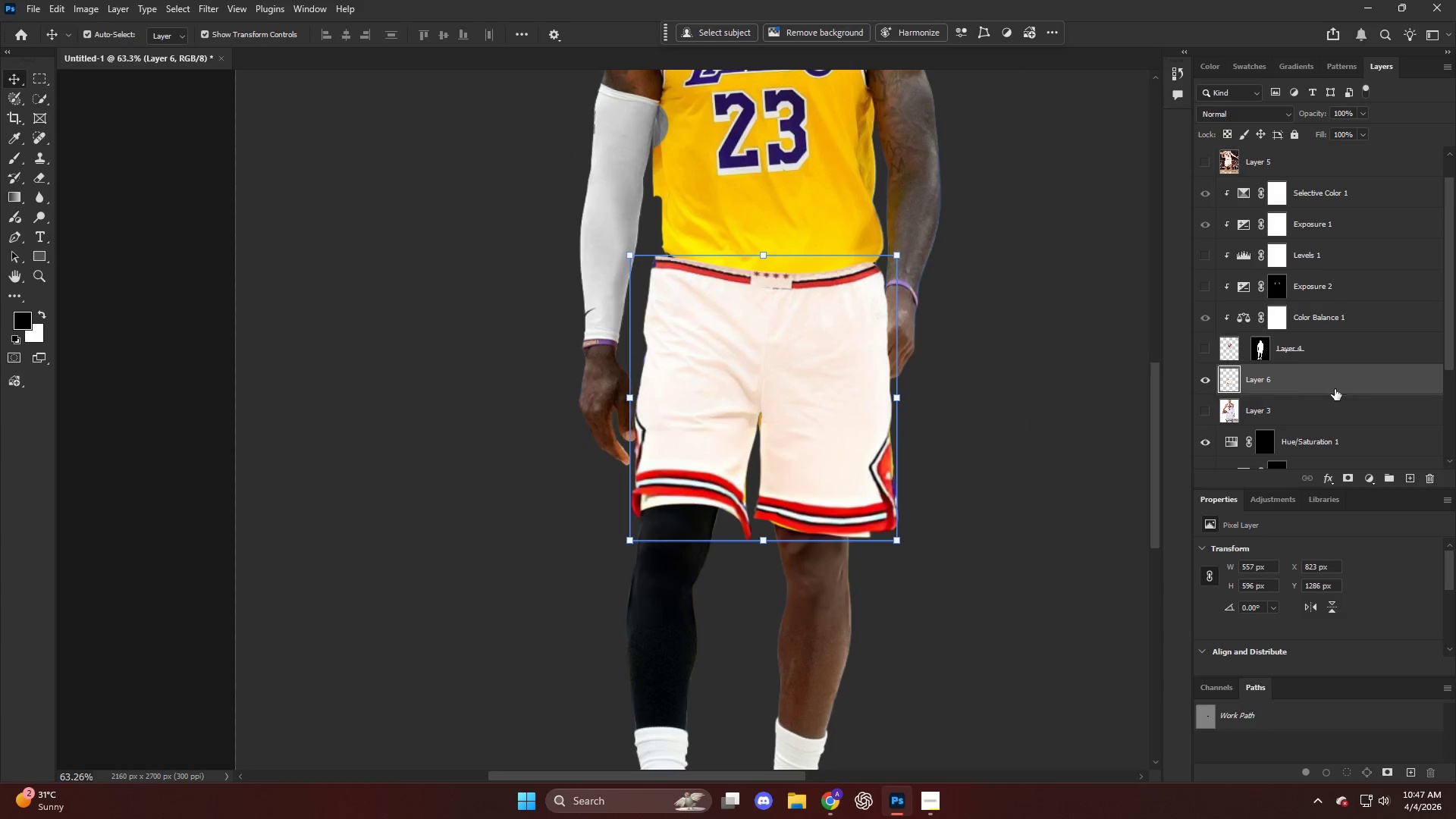 
hold_key(key=AltLeft, duration=0.56)
 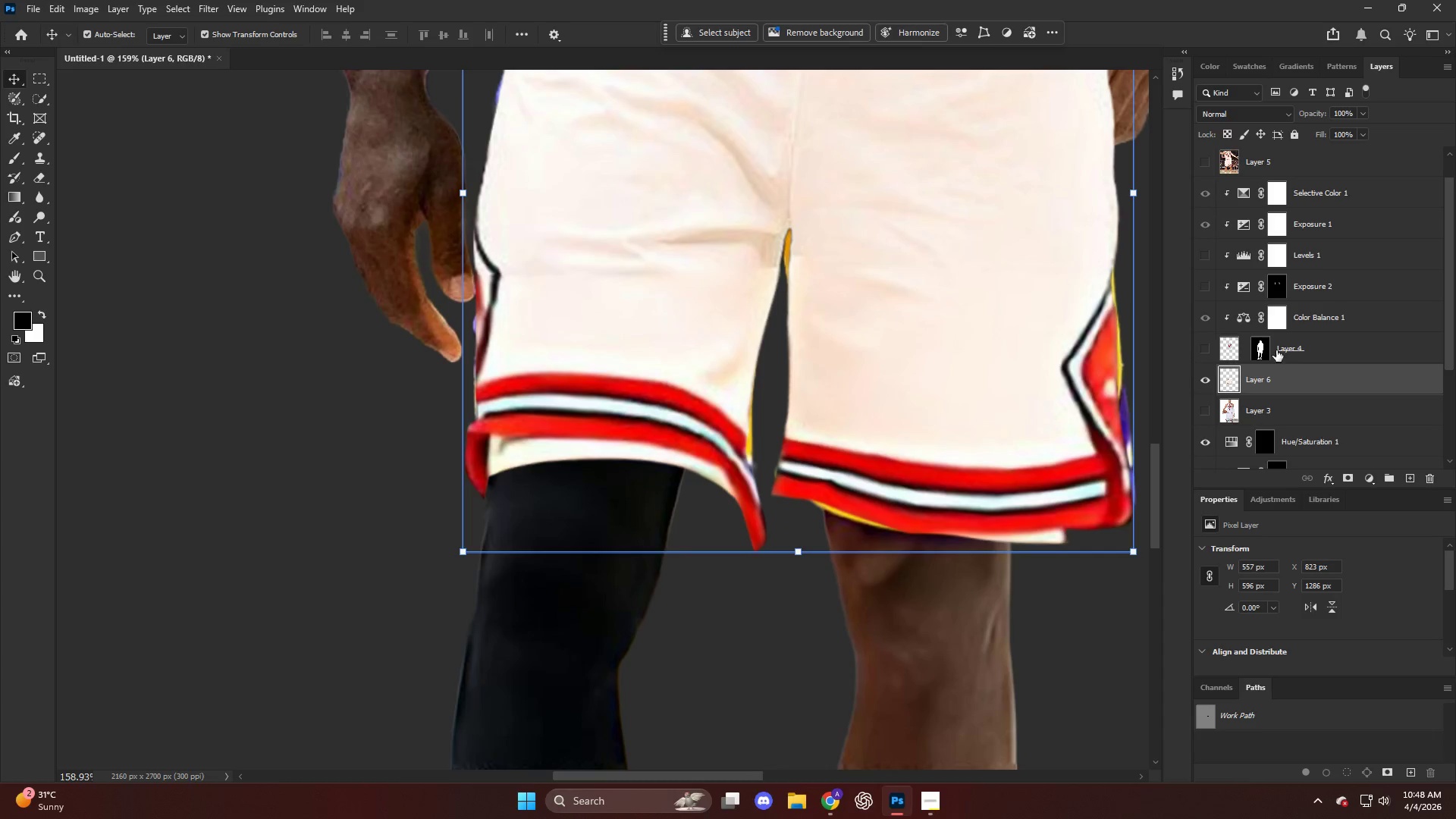 
key(V)
 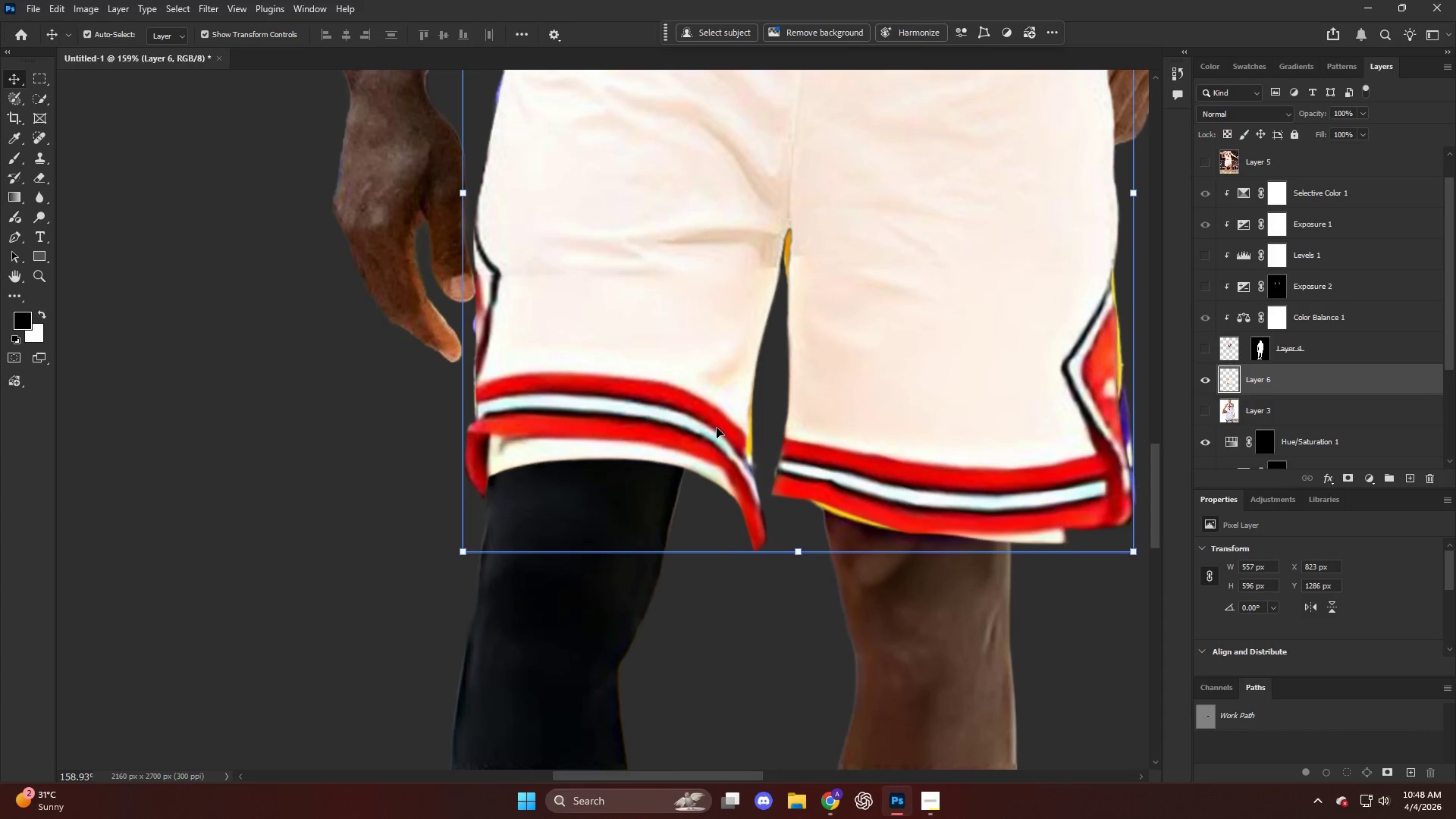 
left_click([714, 426])
 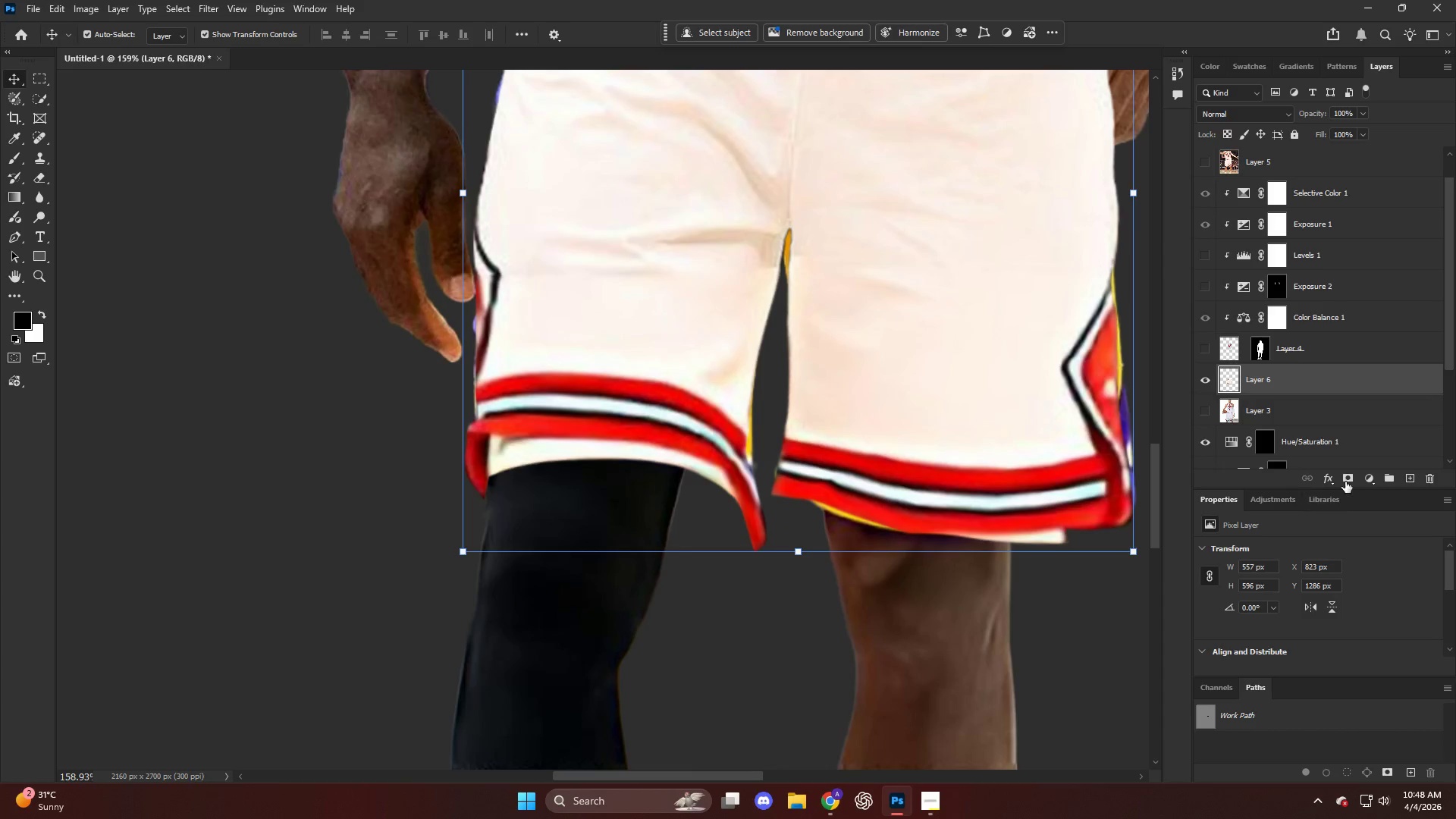 
scroll: coordinate [764, 501], scroll_direction: up, amount: 10.0
 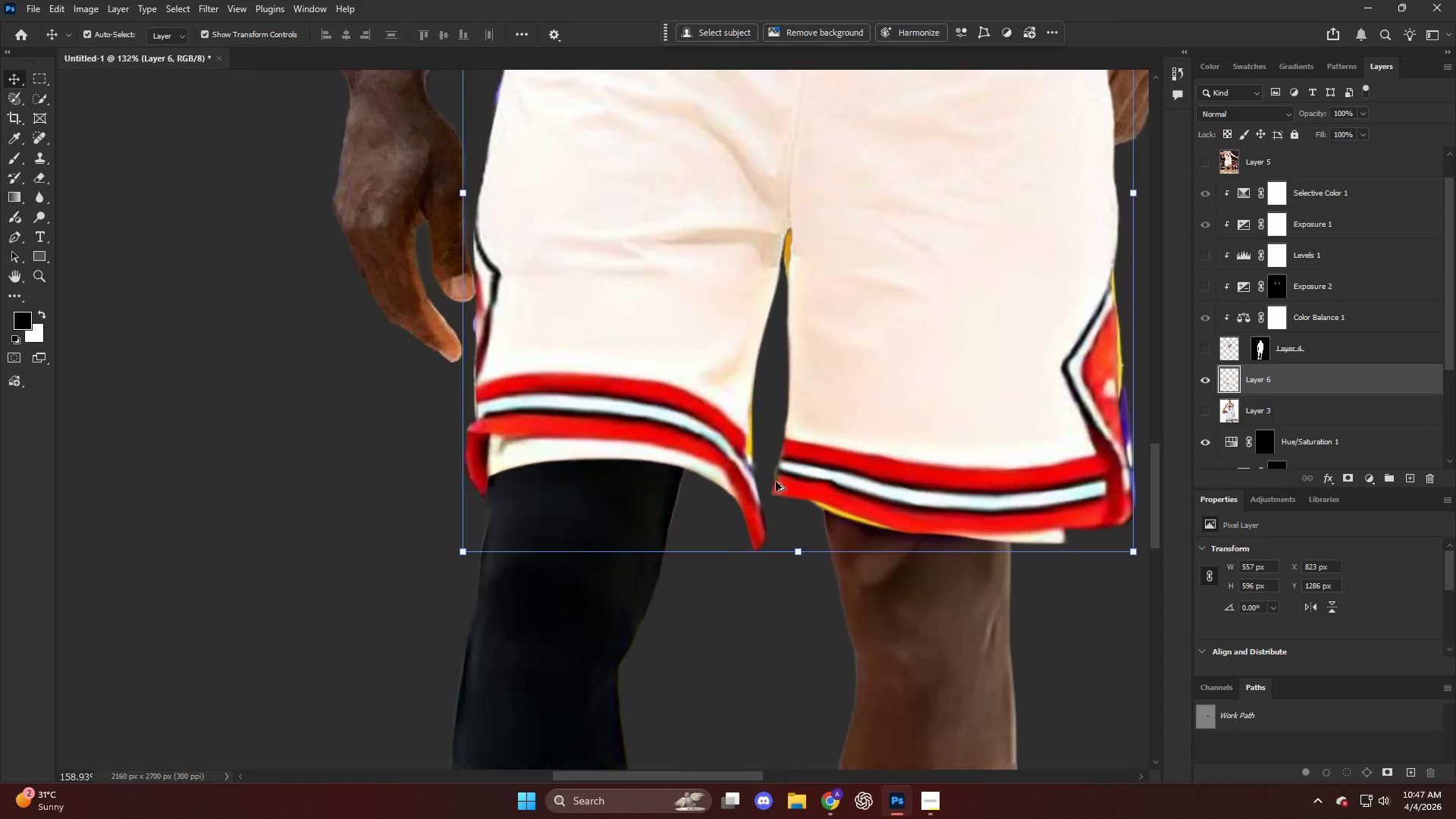 
left_click([1347, 482])
 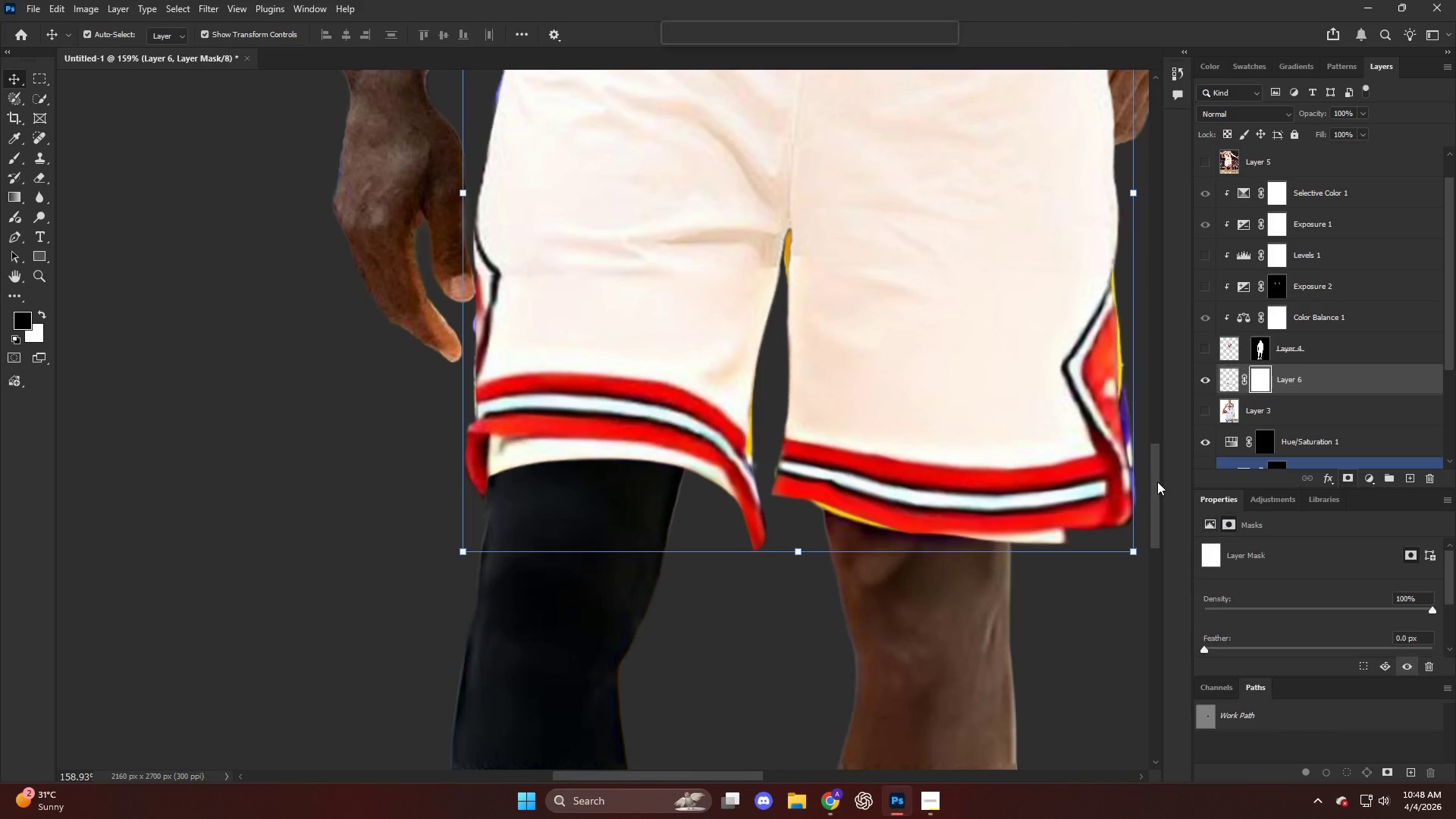 
type(ex)
 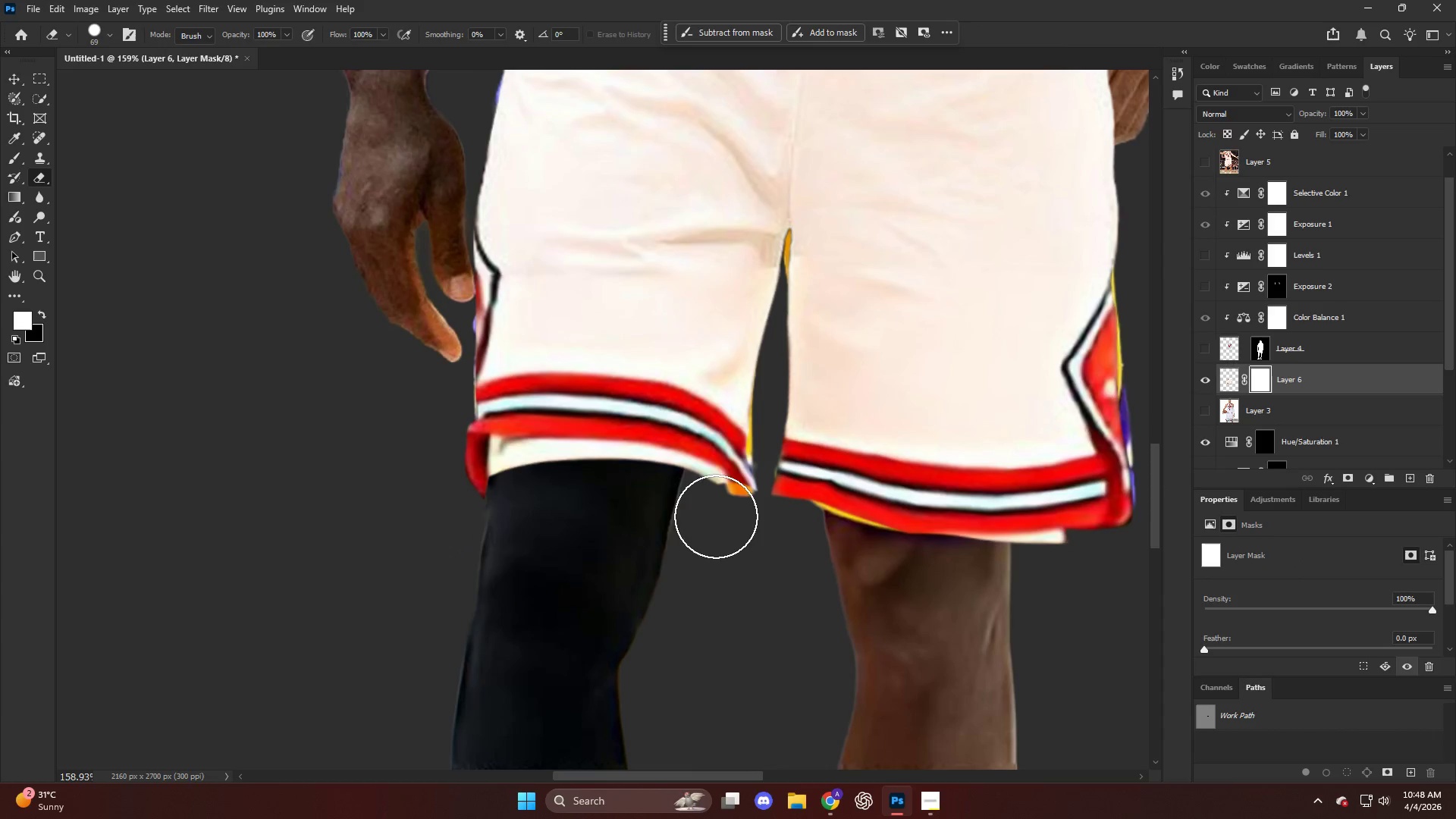 
hold_key(key=AltLeft, duration=0.34)
 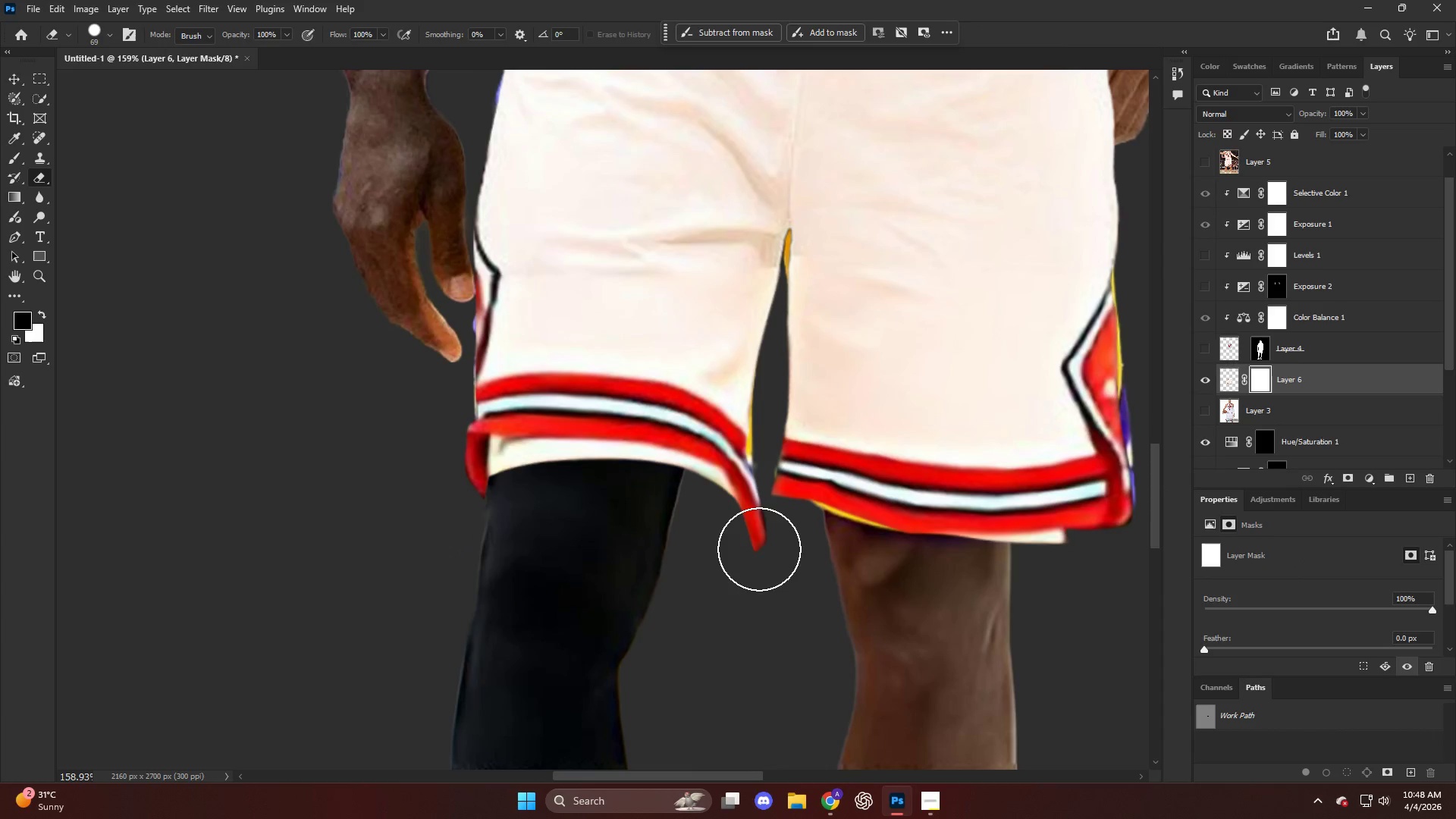 
left_click_drag(start_coordinate=[759, 549], to_coordinate=[727, 521])
 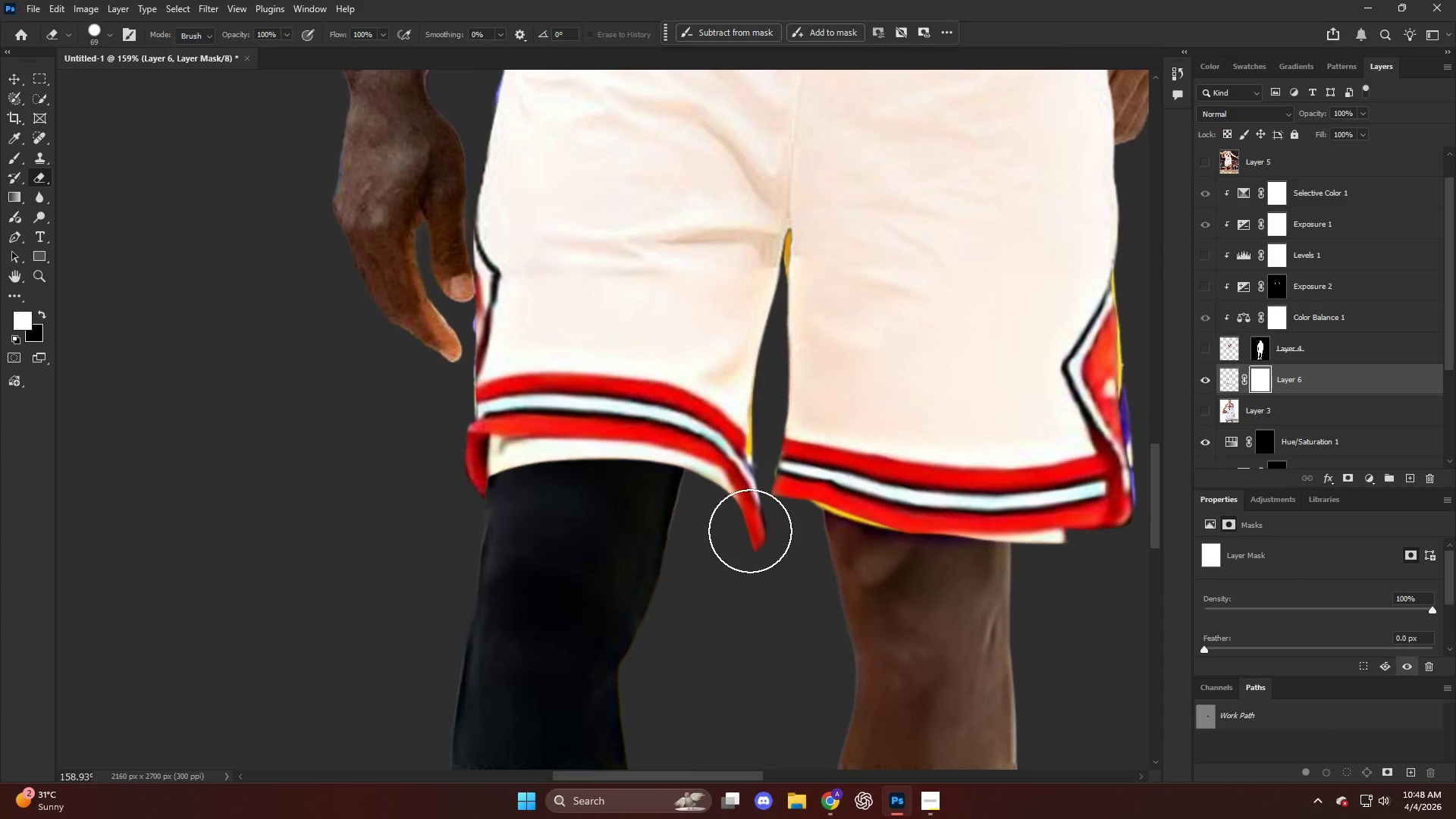 
left_click_drag(start_coordinate=[750, 532], to_coordinate=[708, 522])
 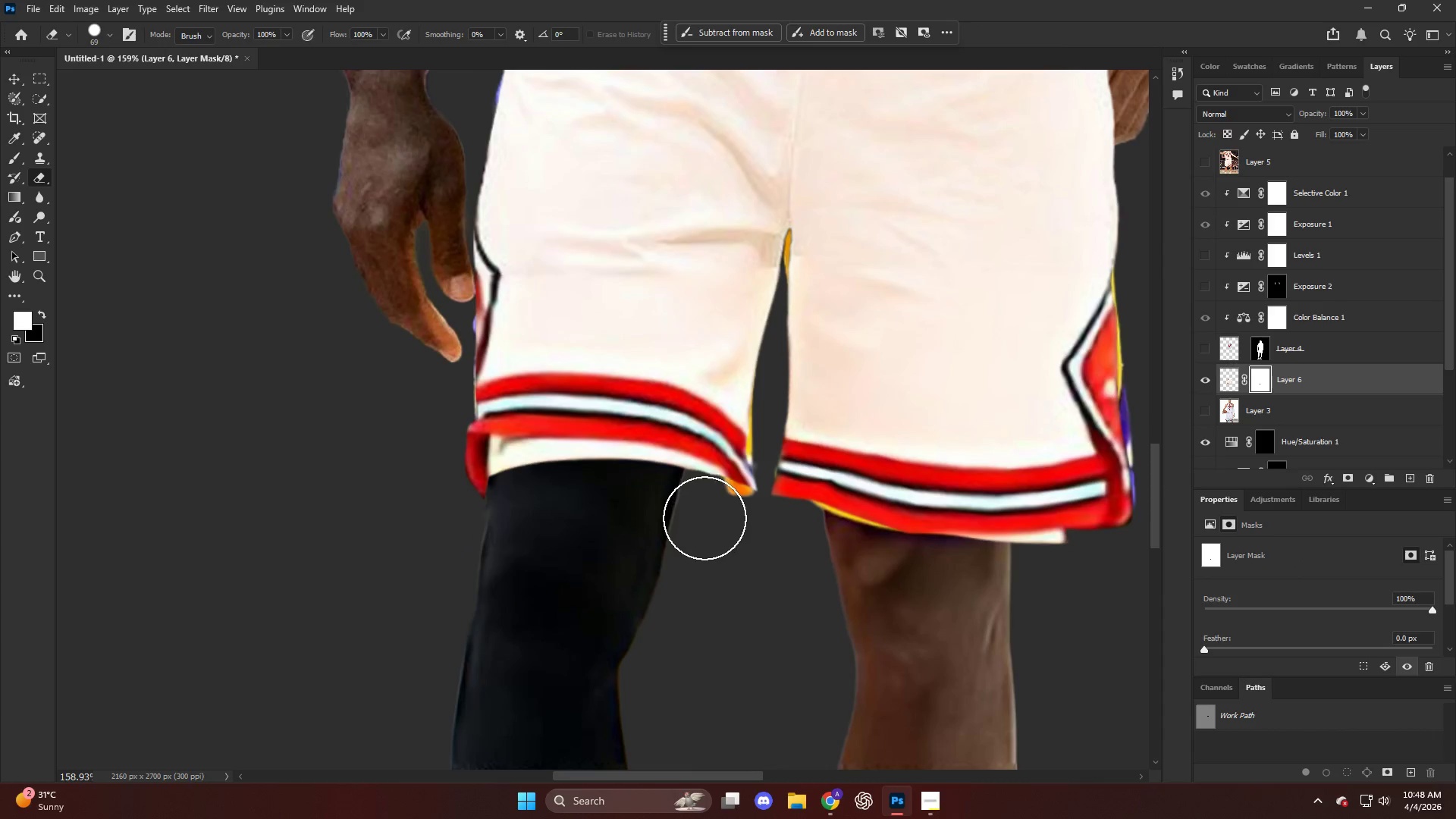 
key(Control+ControlLeft)
 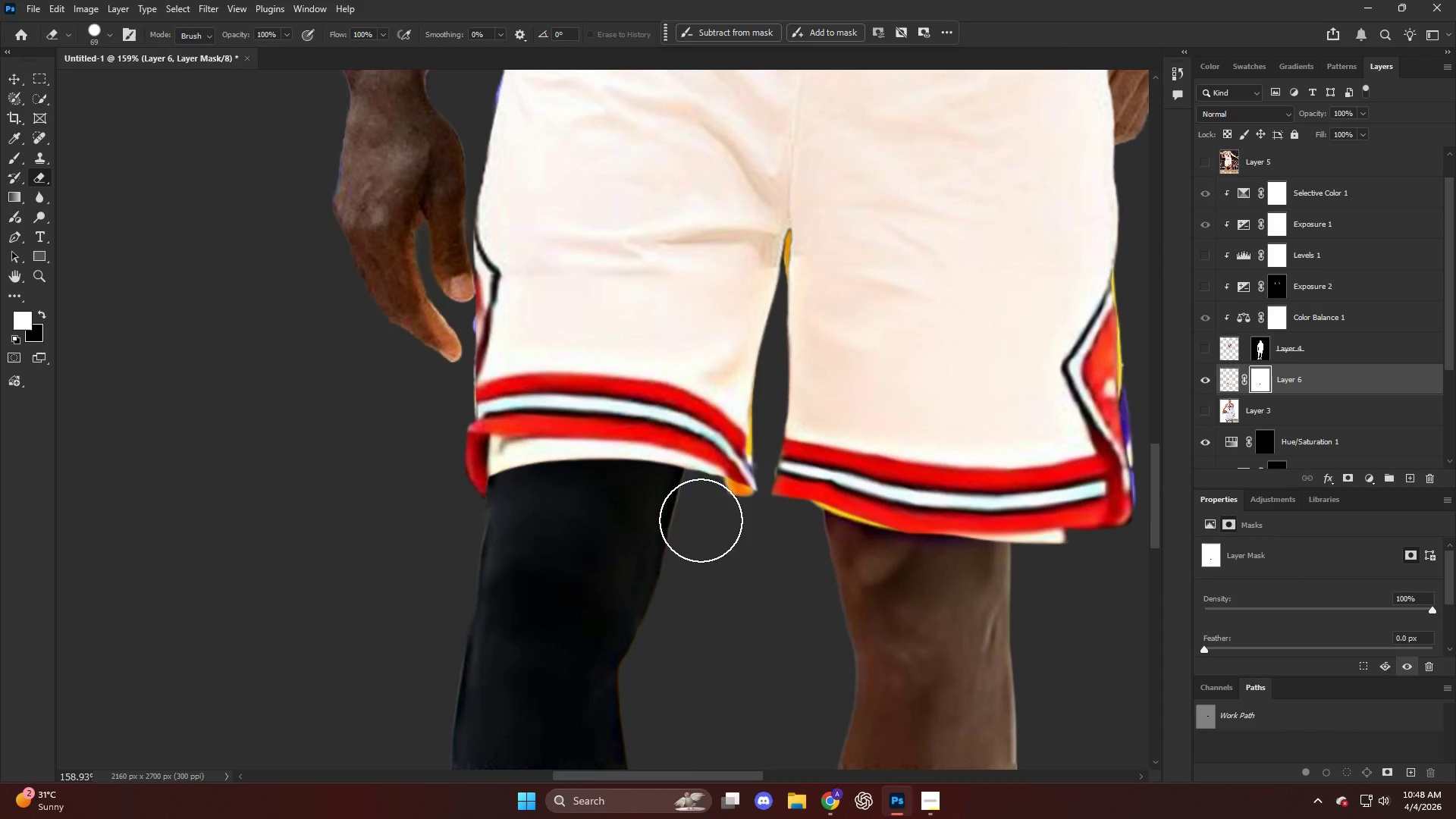 
key(Control+ControlLeft)
 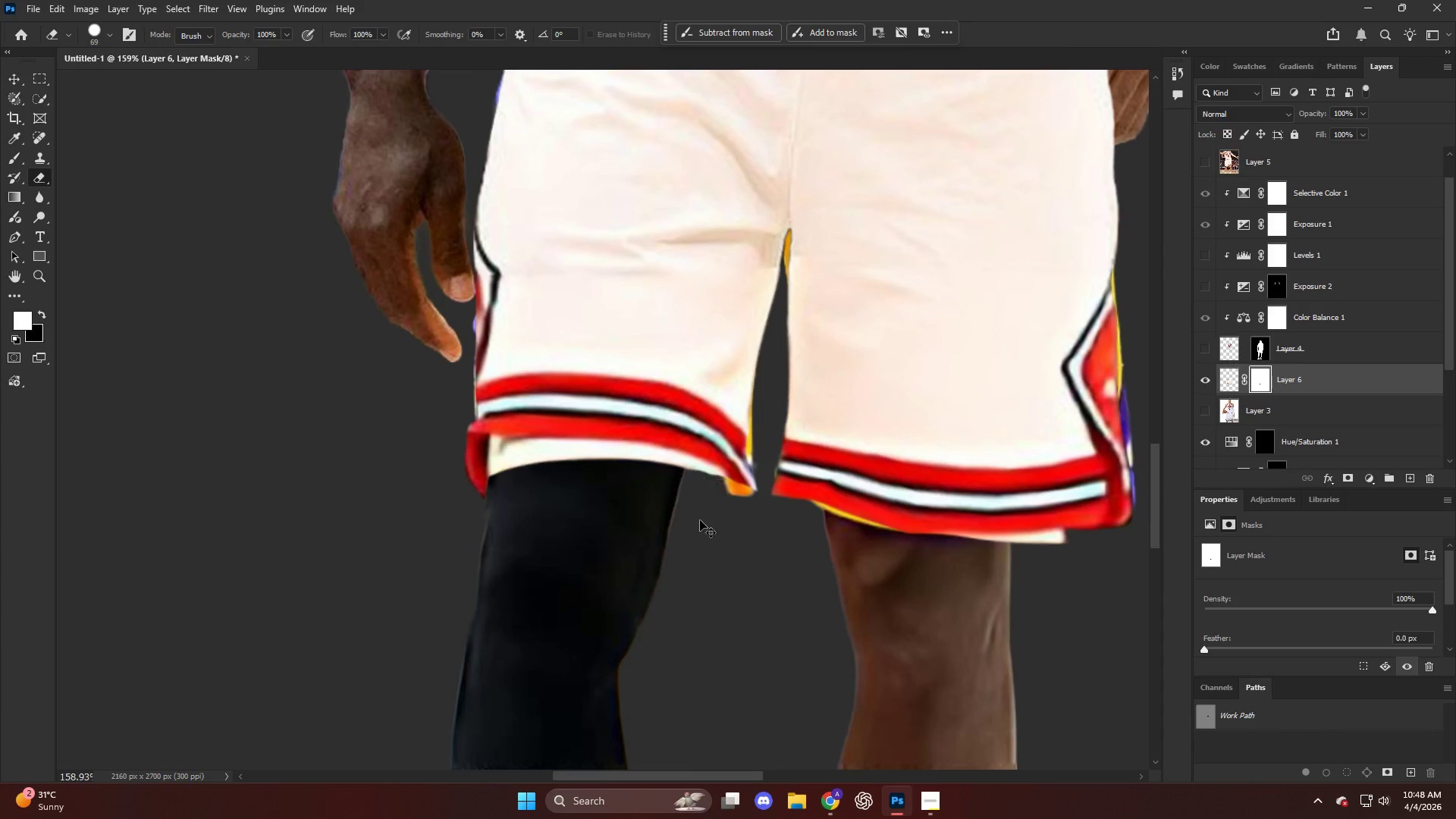 
key(Control+Z)
 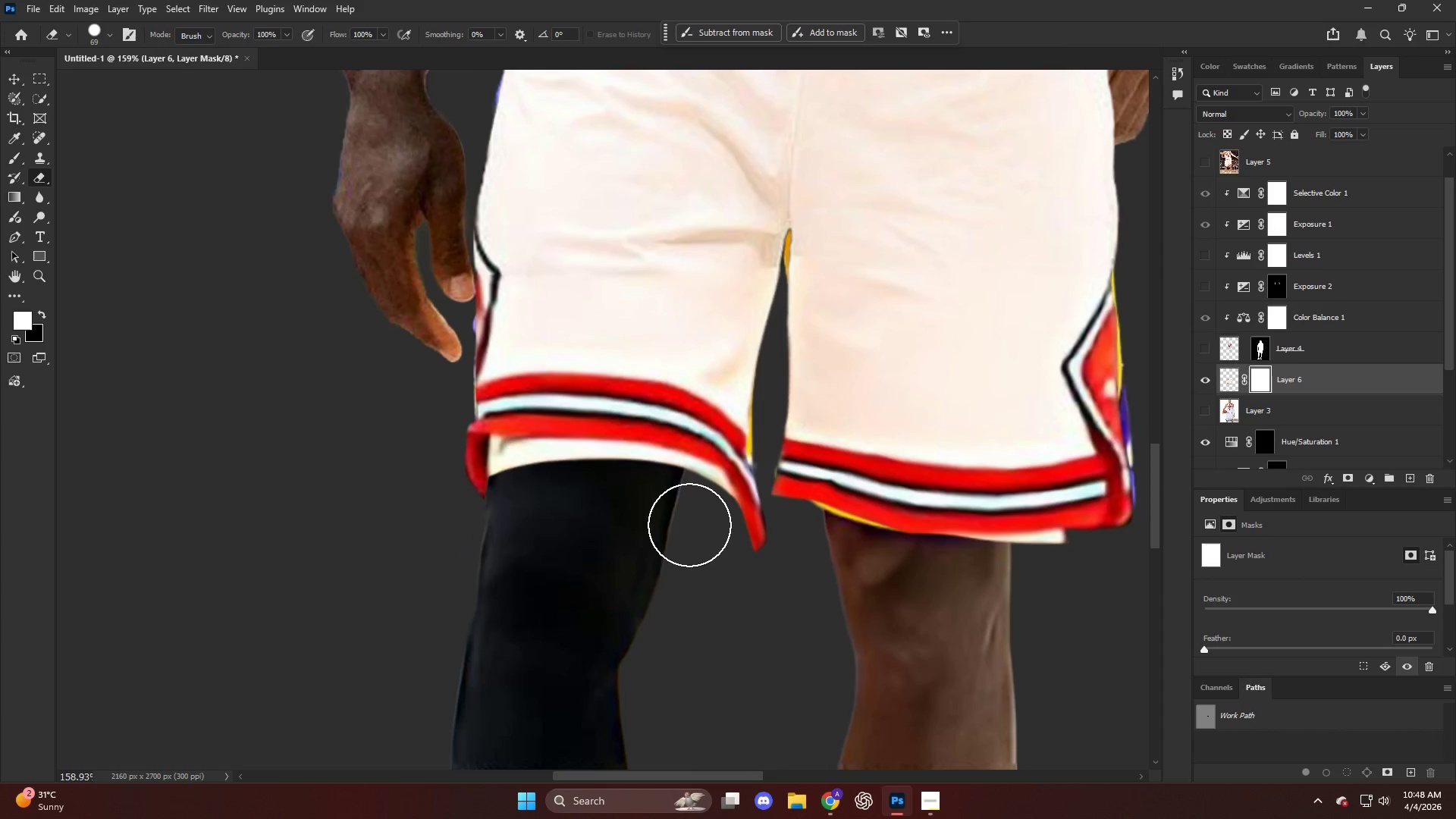 
left_click_drag(start_coordinate=[695, 526], to_coordinate=[775, 558])
 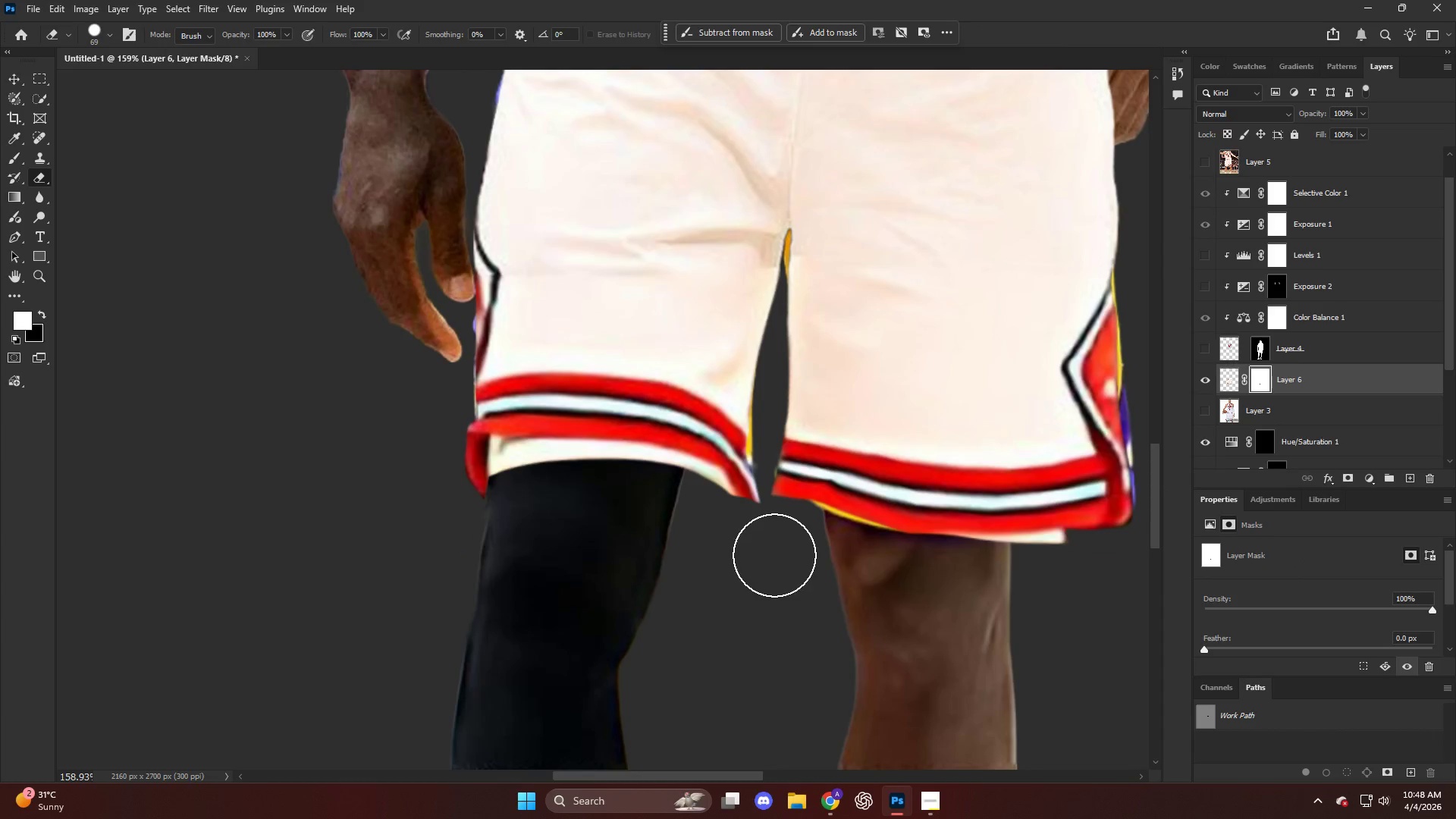 
key(Alt+AltLeft)
 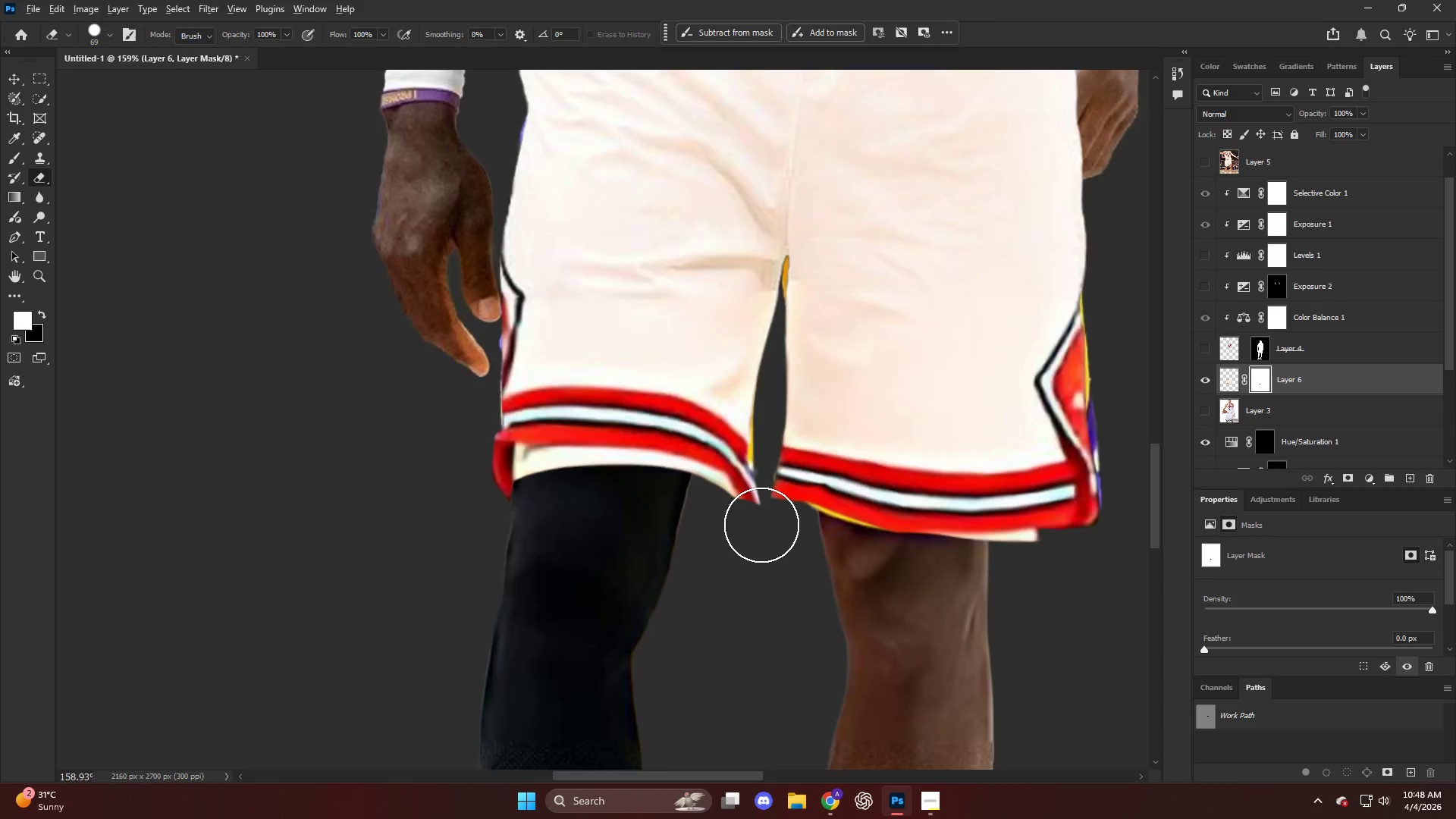 
hold_key(key=AltLeft, duration=0.33)
 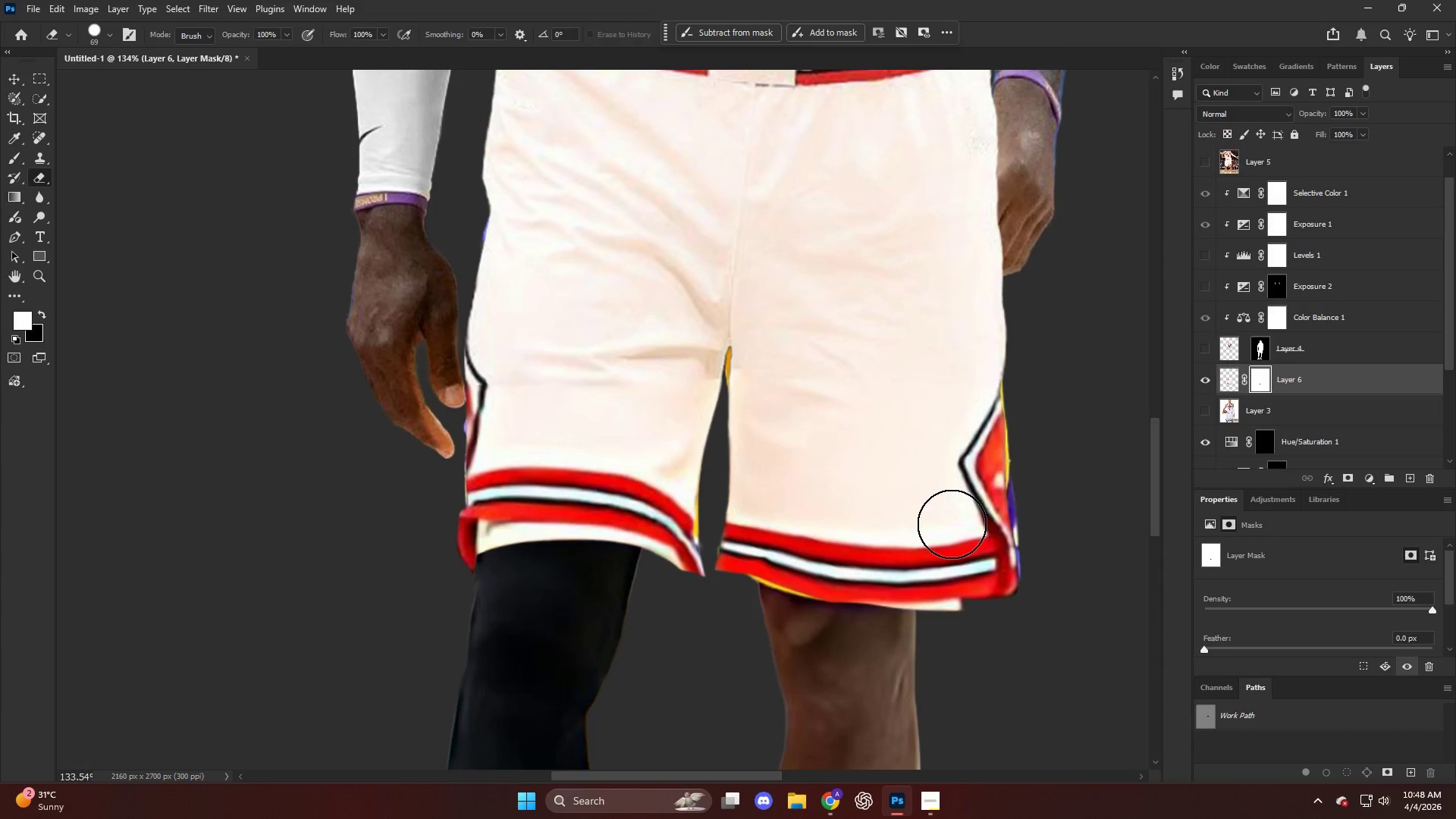 
key(V)
 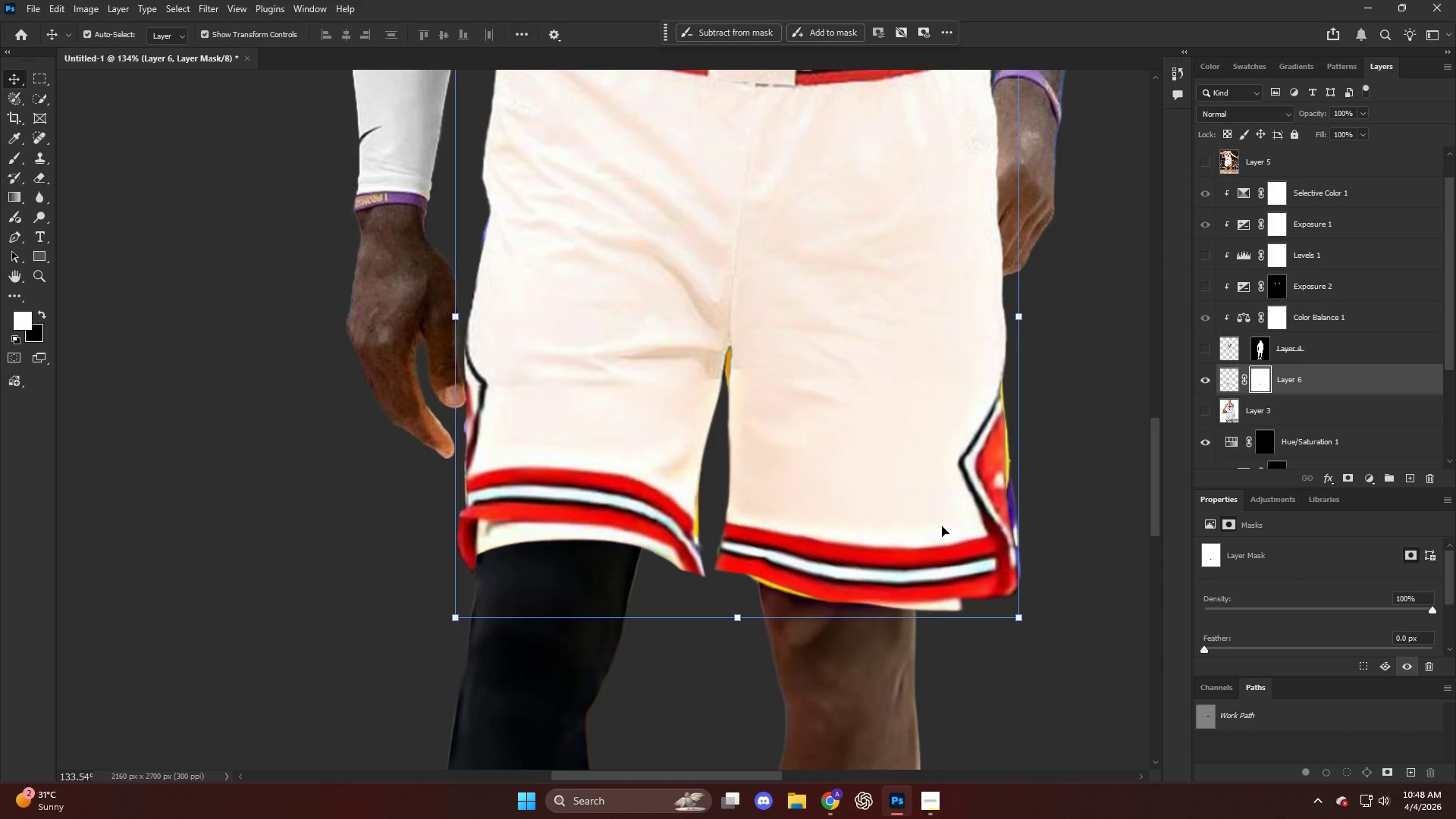 
scroll: coordinate [929, 506], scroll_direction: up, amount: 2.0
 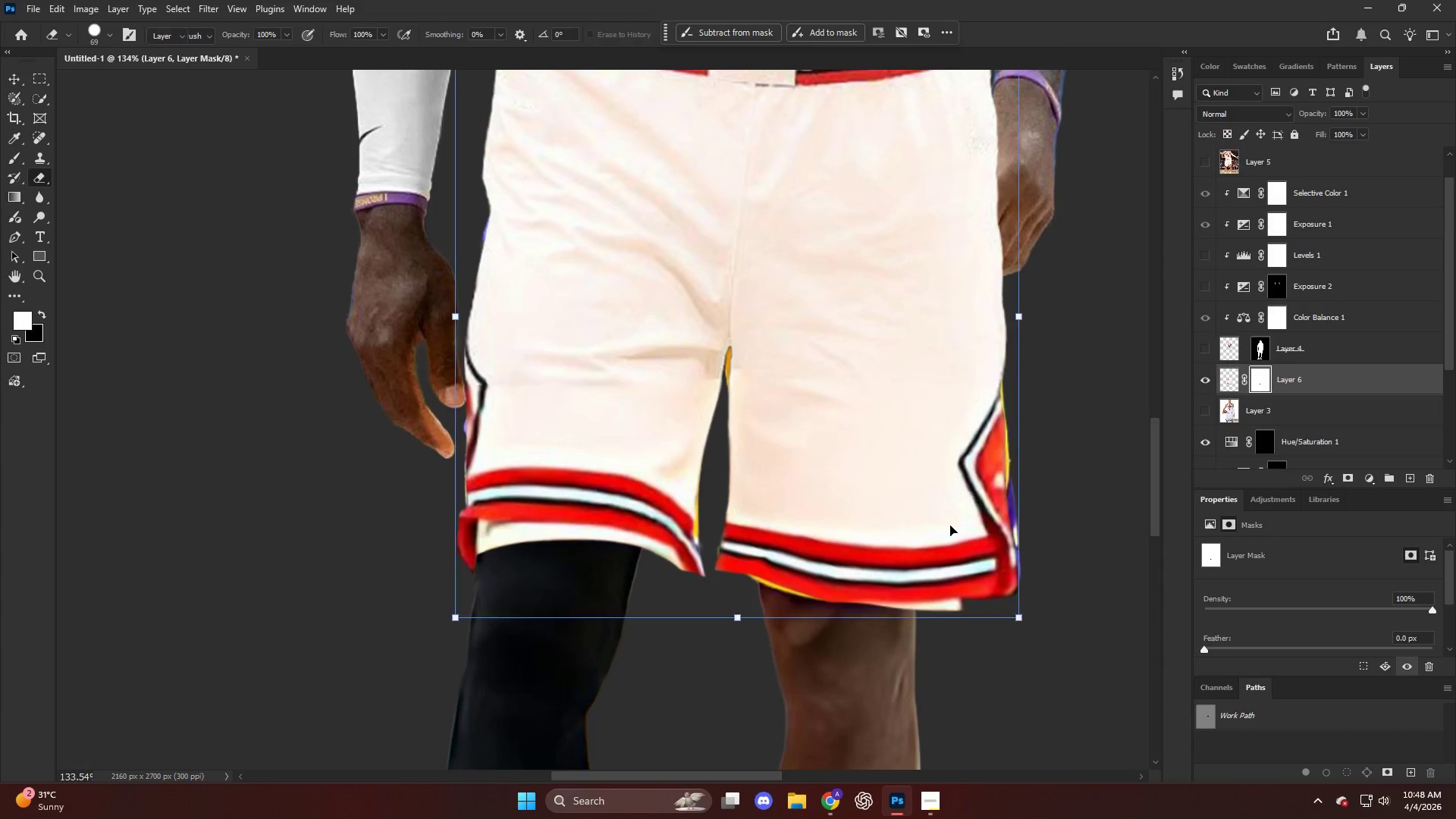 
left_click([941, 526])
 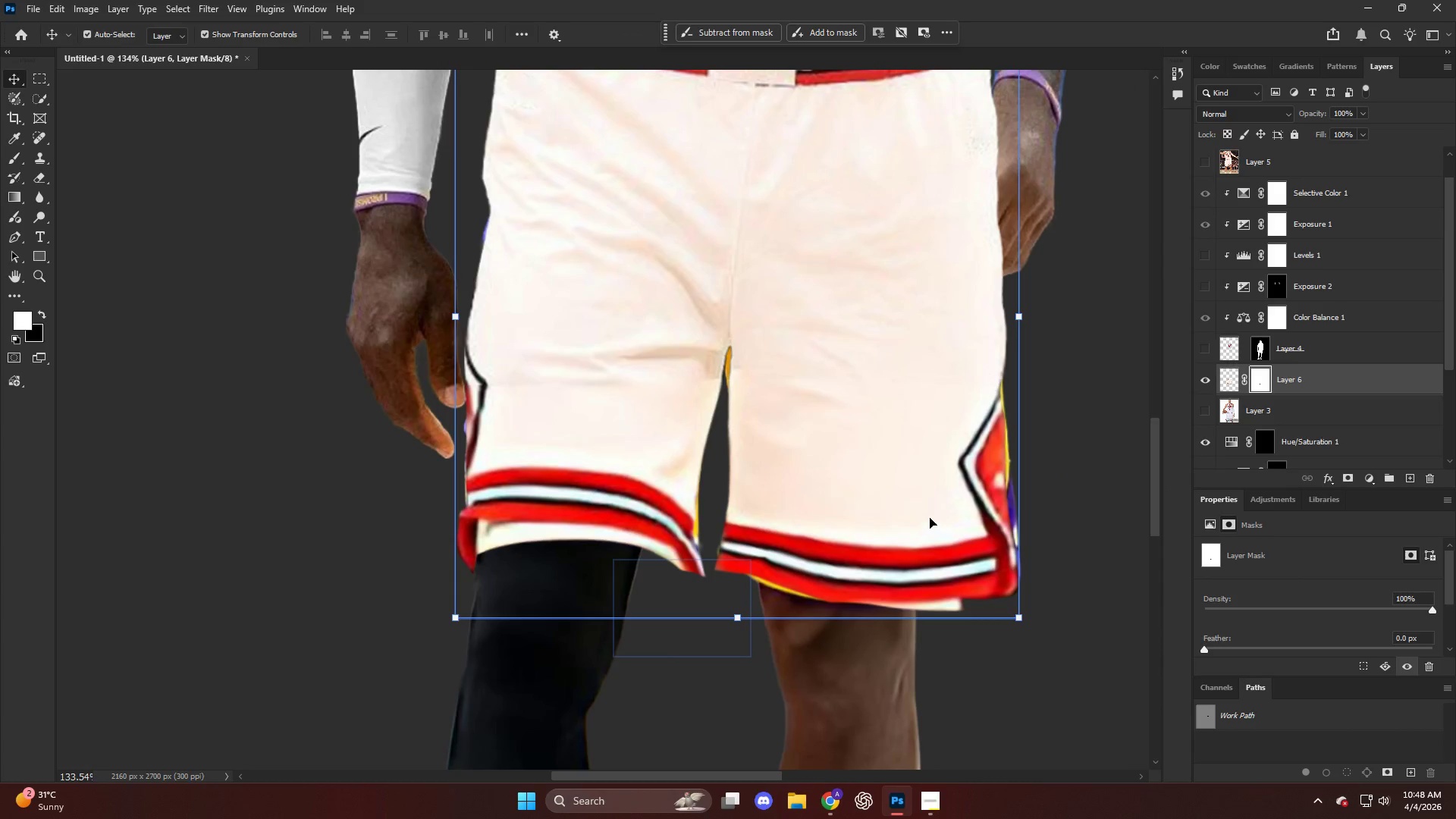 
key(Control+T)
 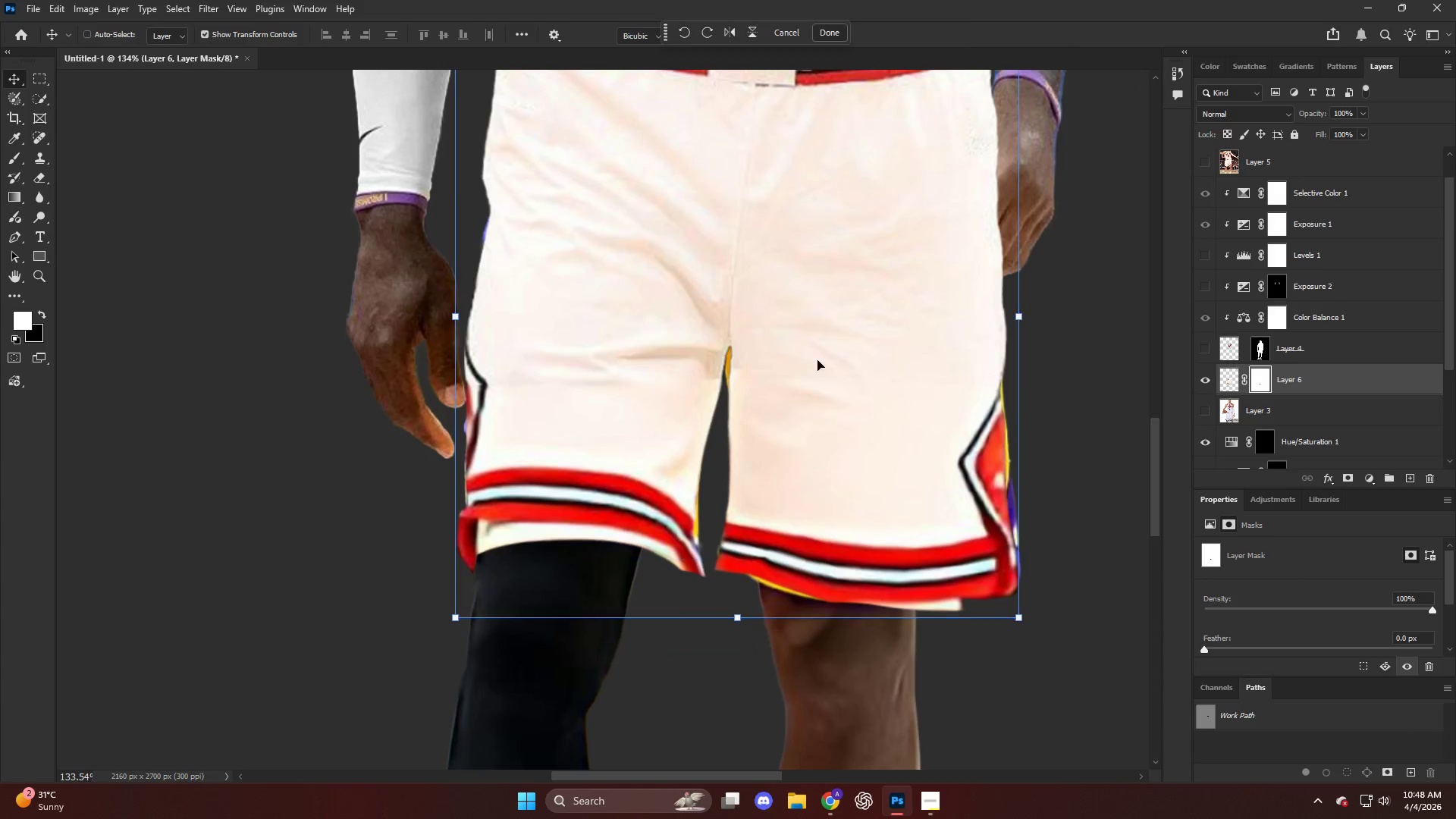 
right_click([814, 312])
 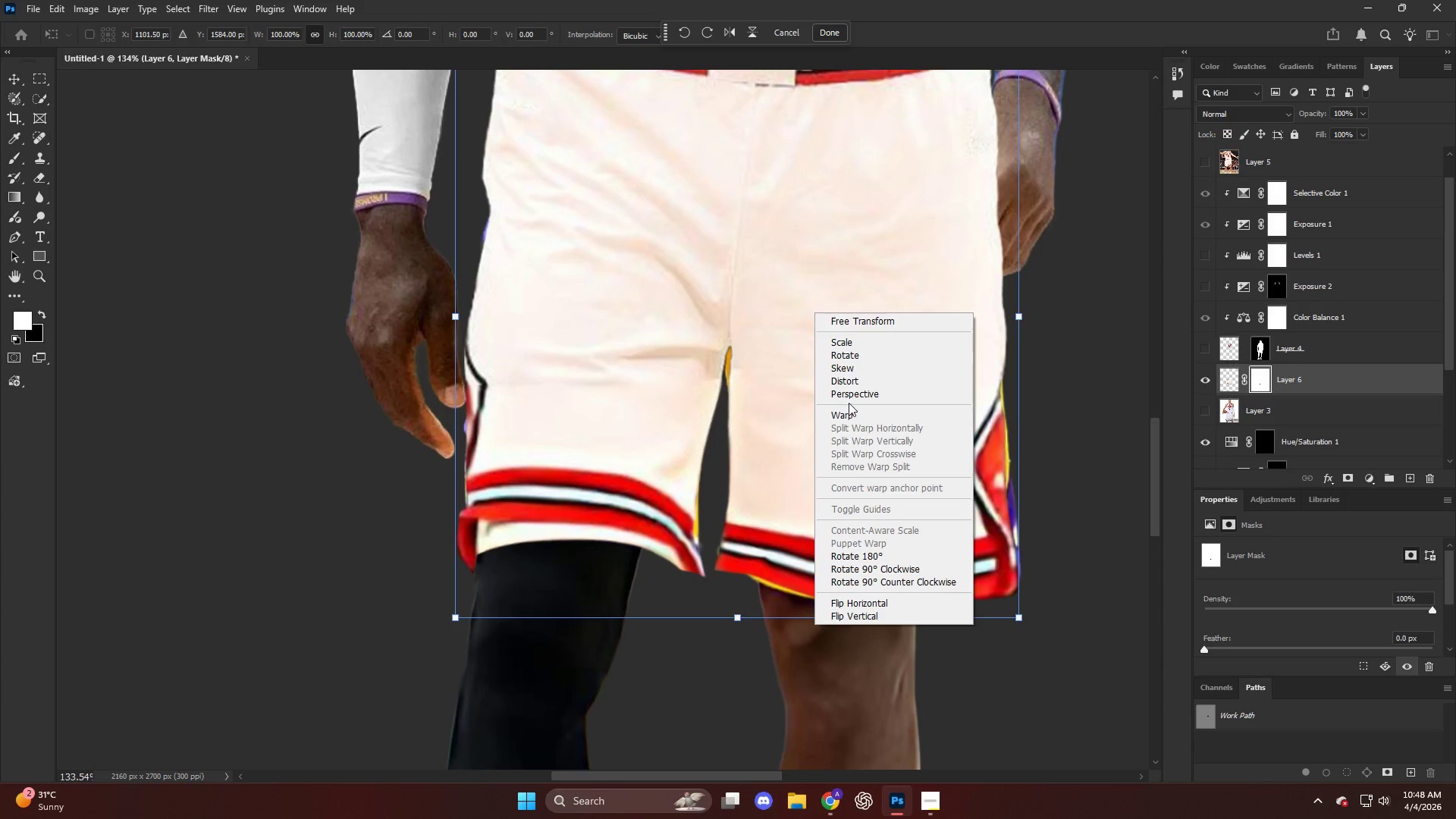 
left_click([854, 411])
 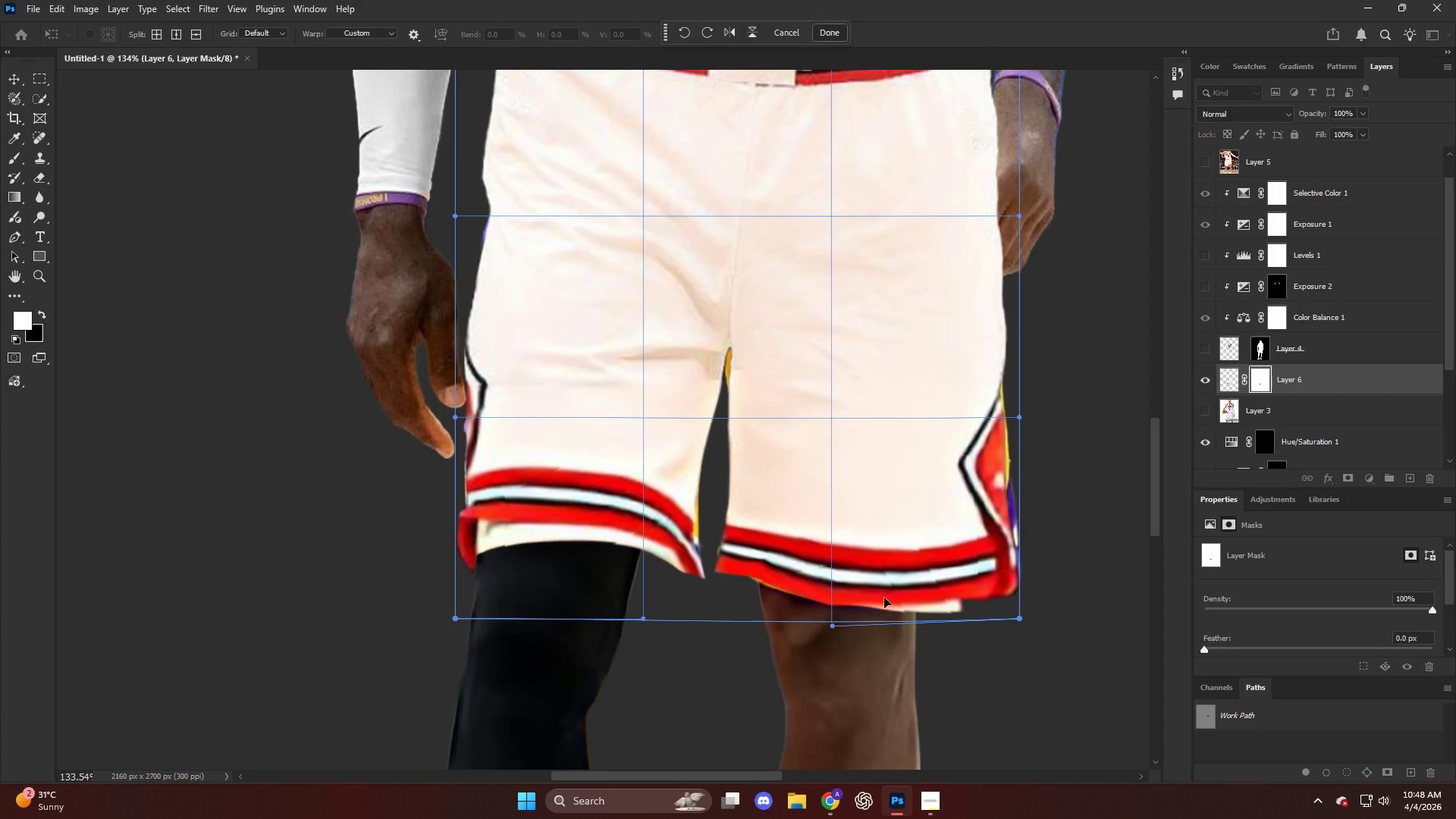 
left_click_drag(start_coordinate=[1028, 615], to_coordinate=[1028, 625])
 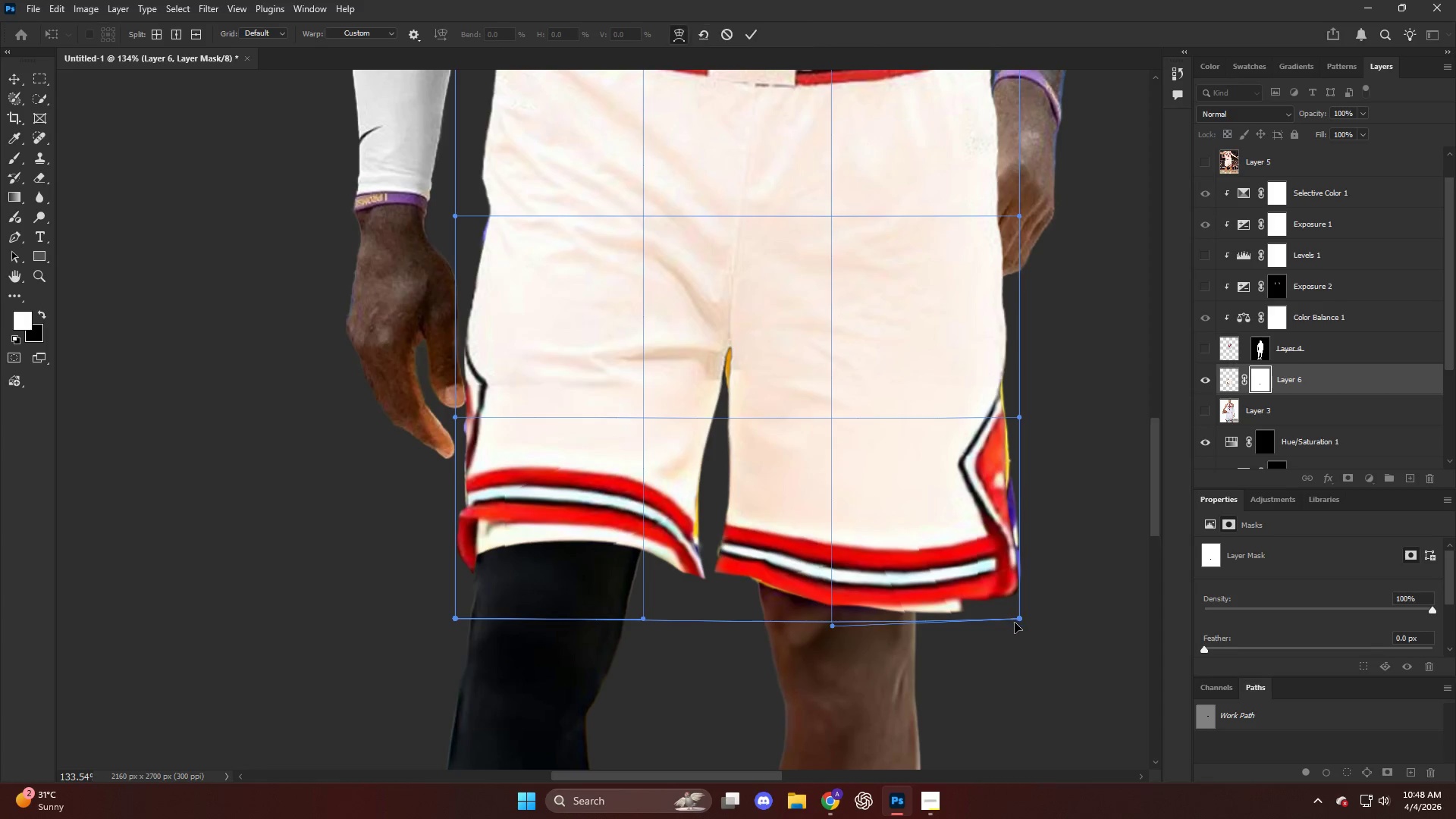 
left_click_drag(start_coordinate=[1012, 619], to_coordinate=[1029, 626])
 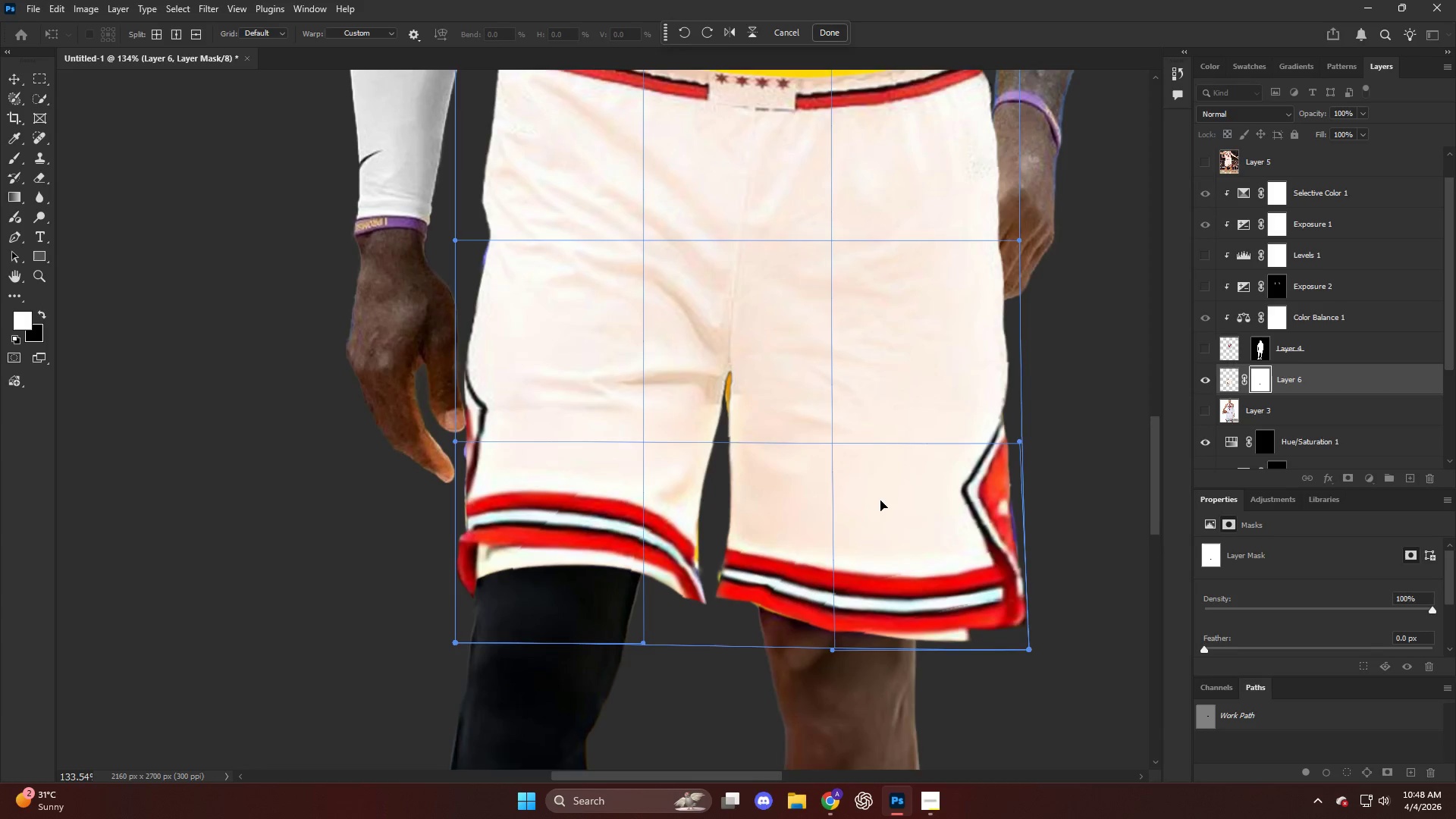 
left_click([880, 496])
 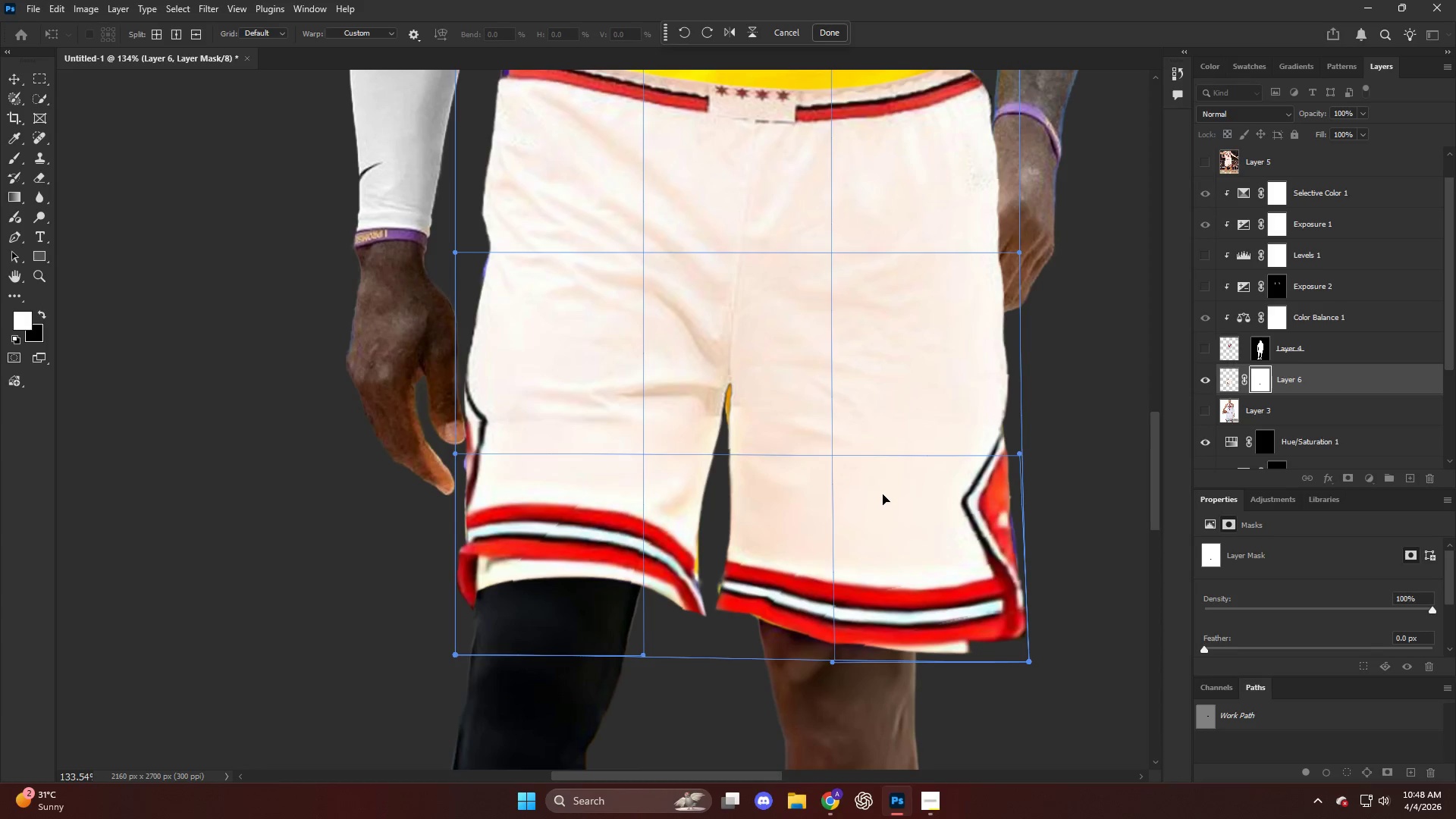 
scroll: coordinate [880, 500], scroll_direction: up, amount: 3.0
 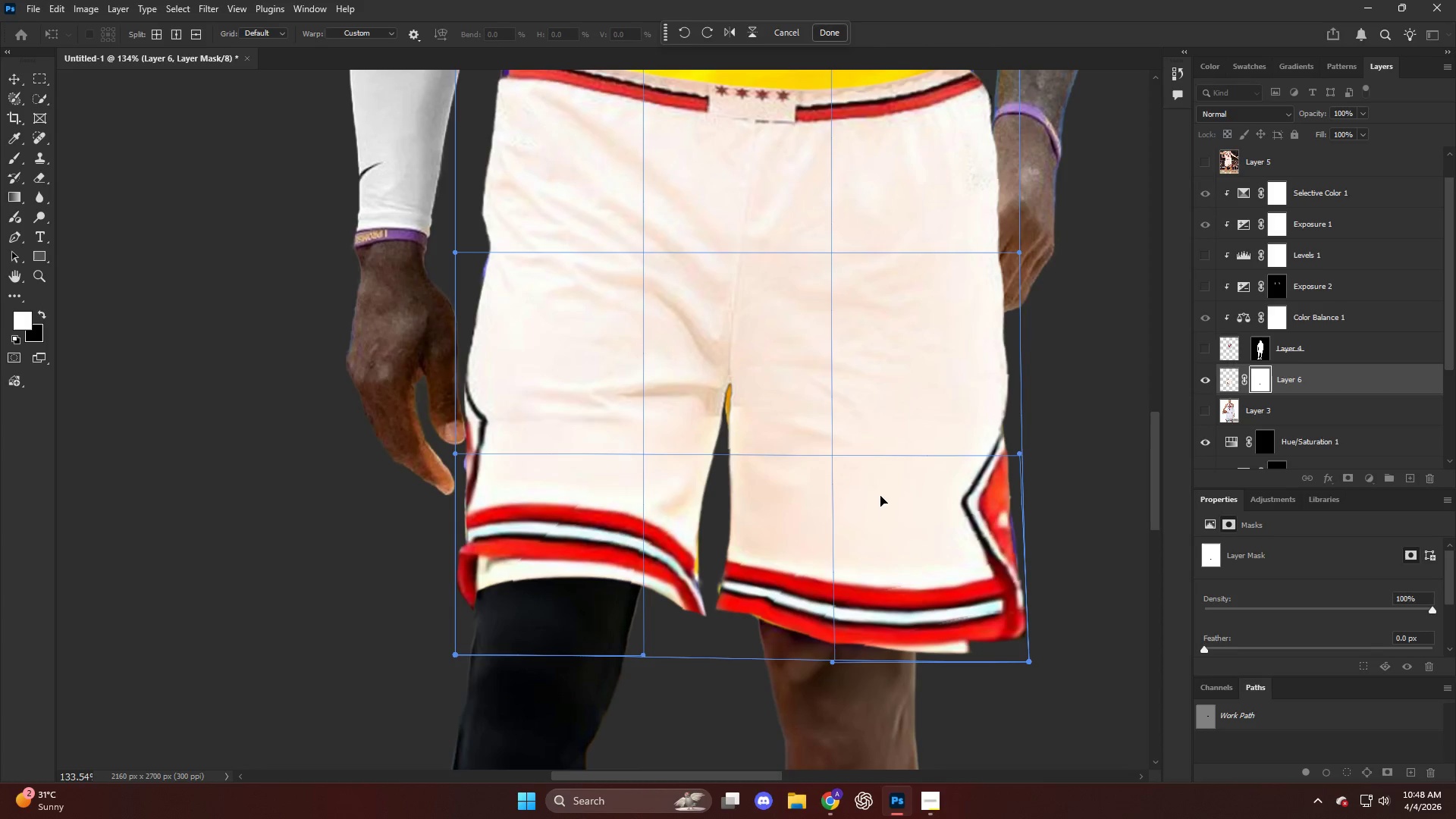 
key(NumpadEnter)
 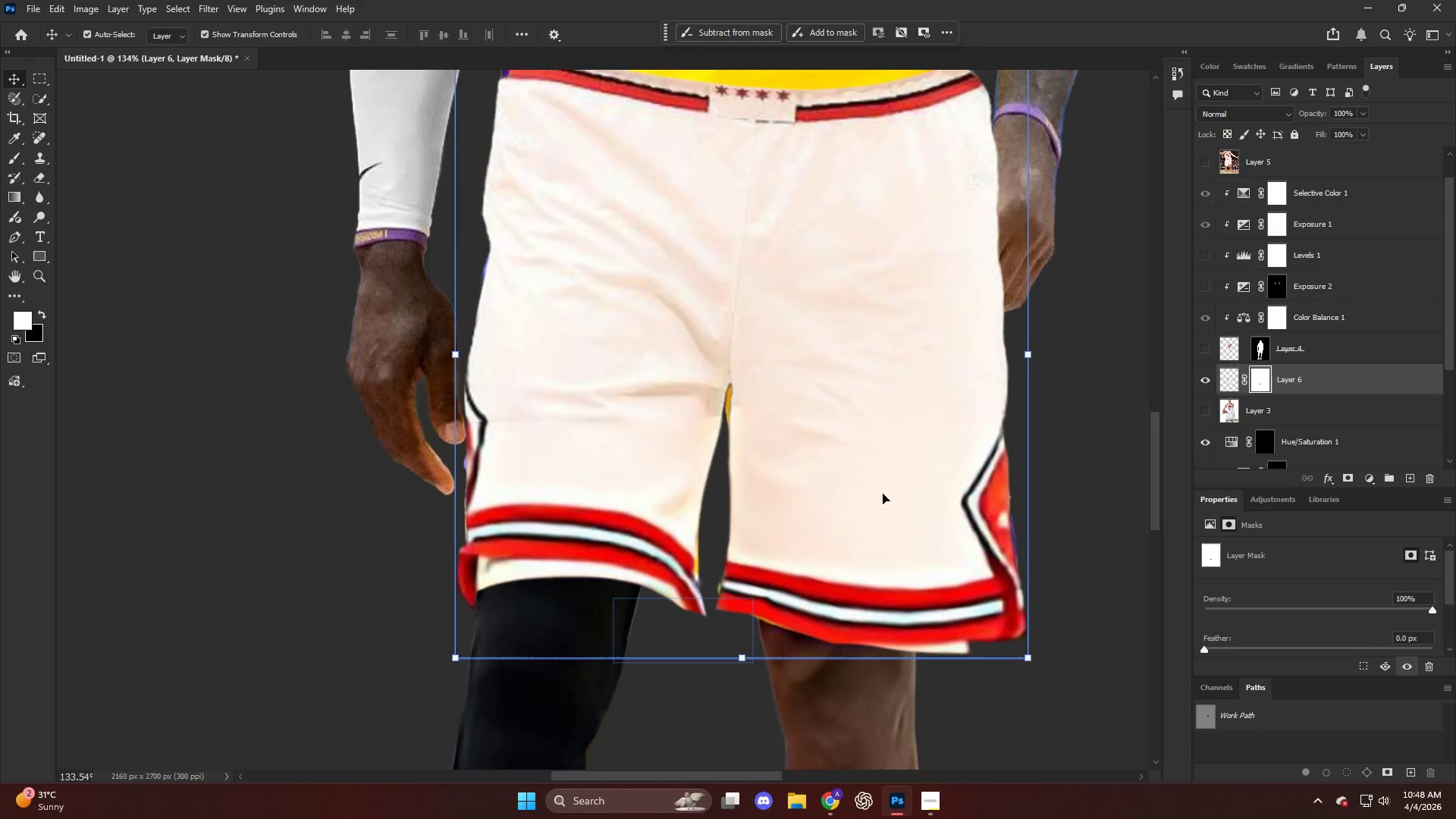 
scroll: coordinate [886, 504], scroll_direction: down, amount: 6.0
 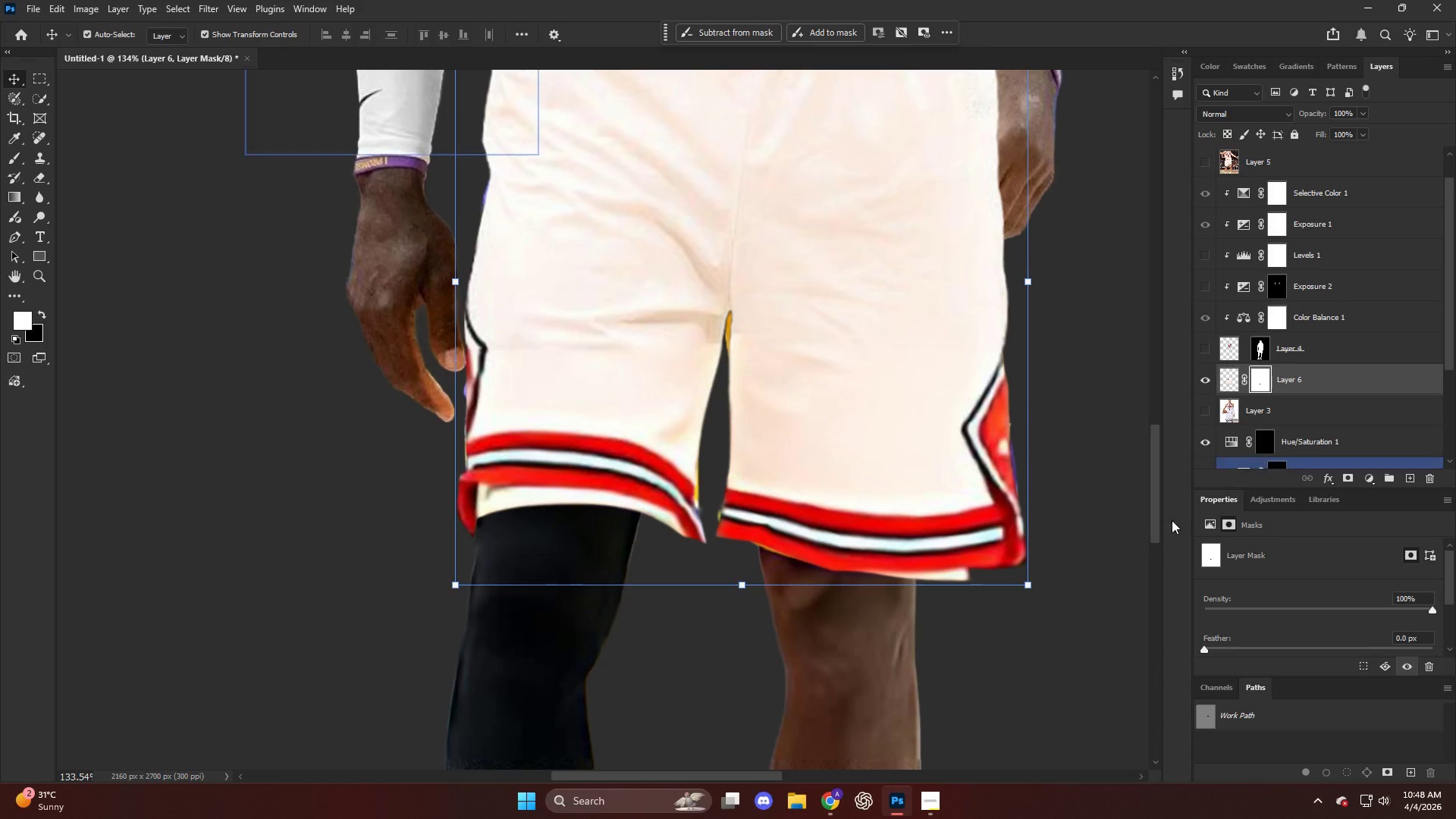 
hold_key(key=AltLeft, duration=0.34)
scroll: coordinate [998, 604], scroll_direction: up, amount: 6.0
 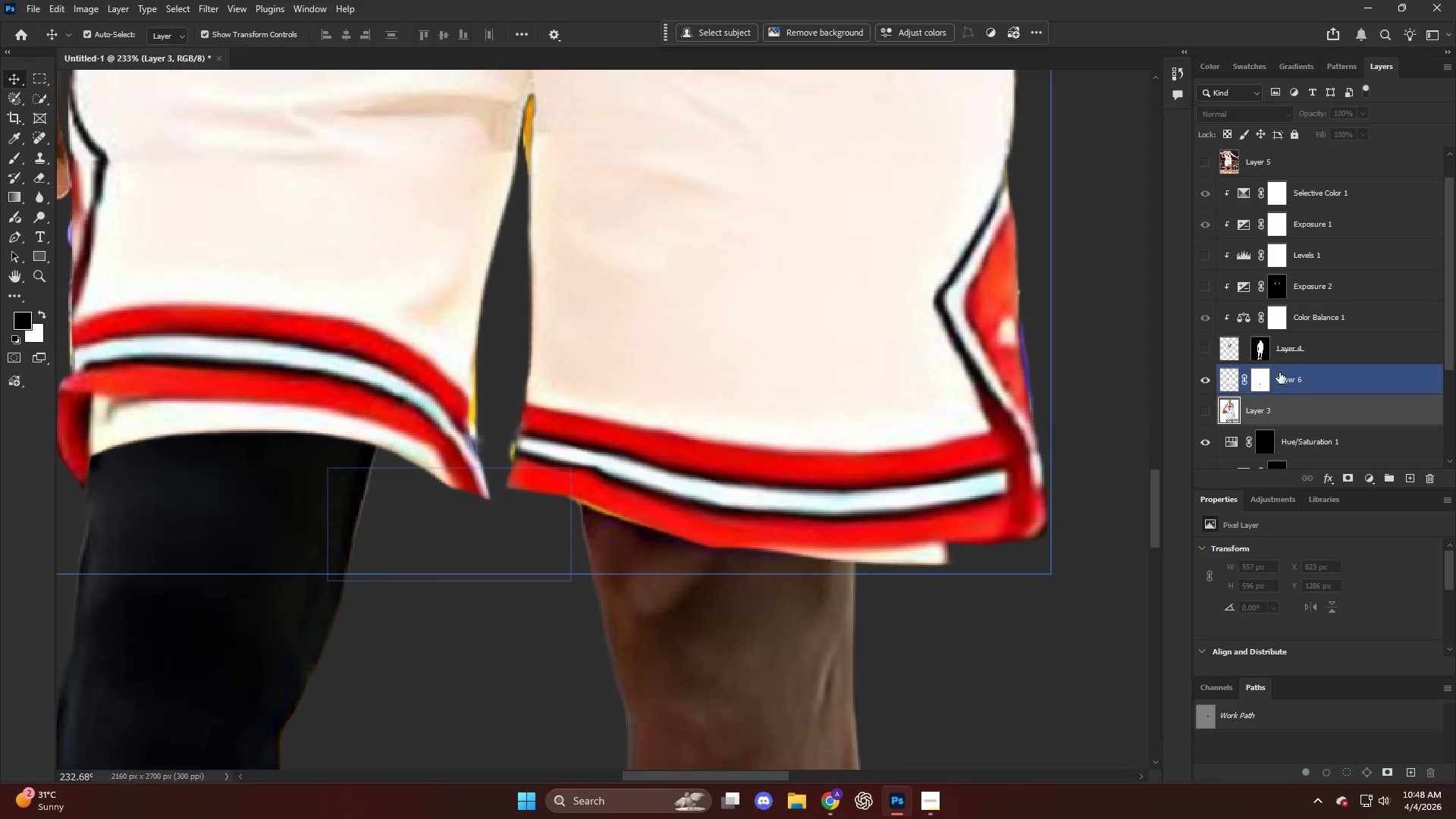 
left_click([1263, 384])
 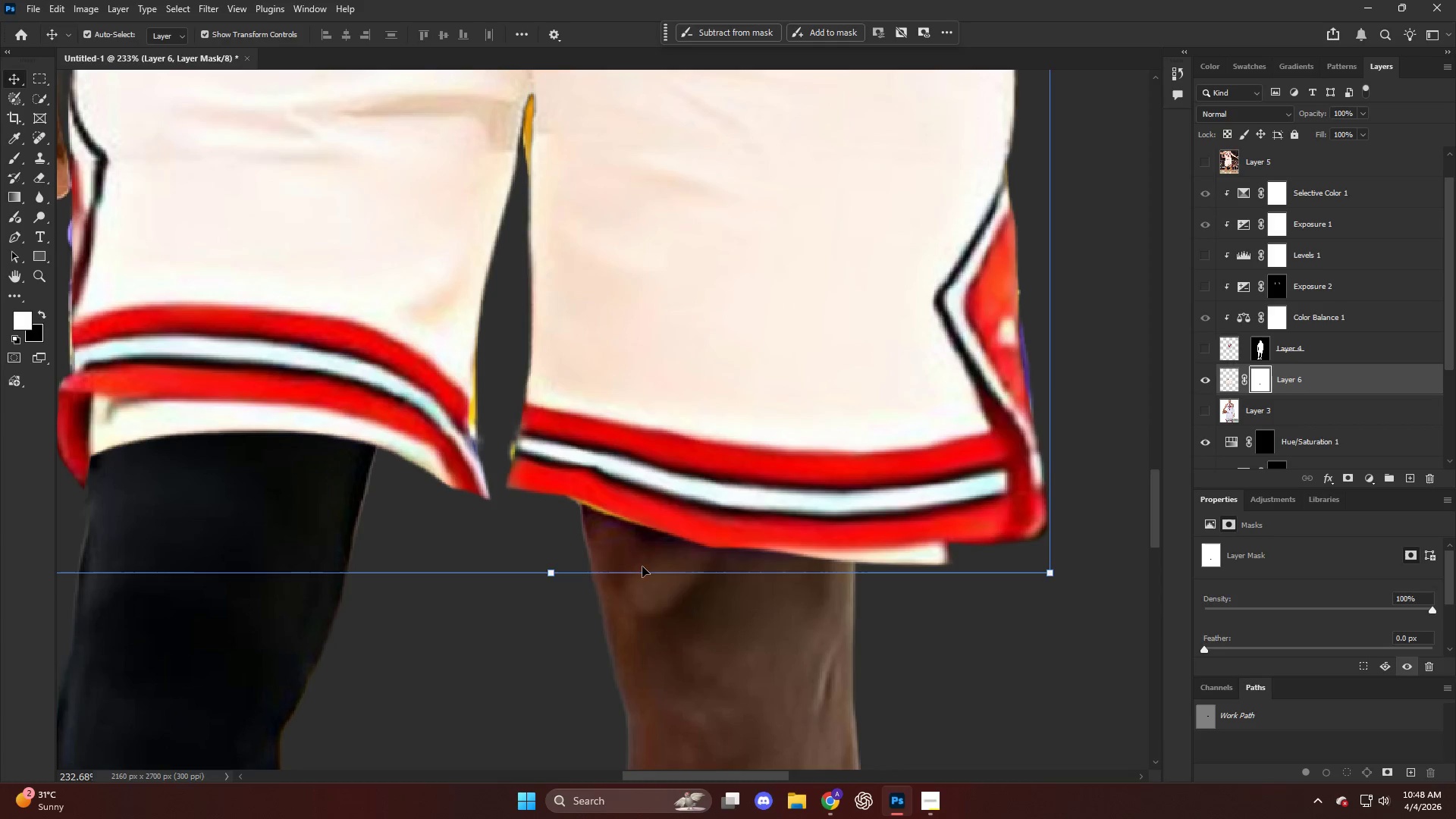 
key(E)
 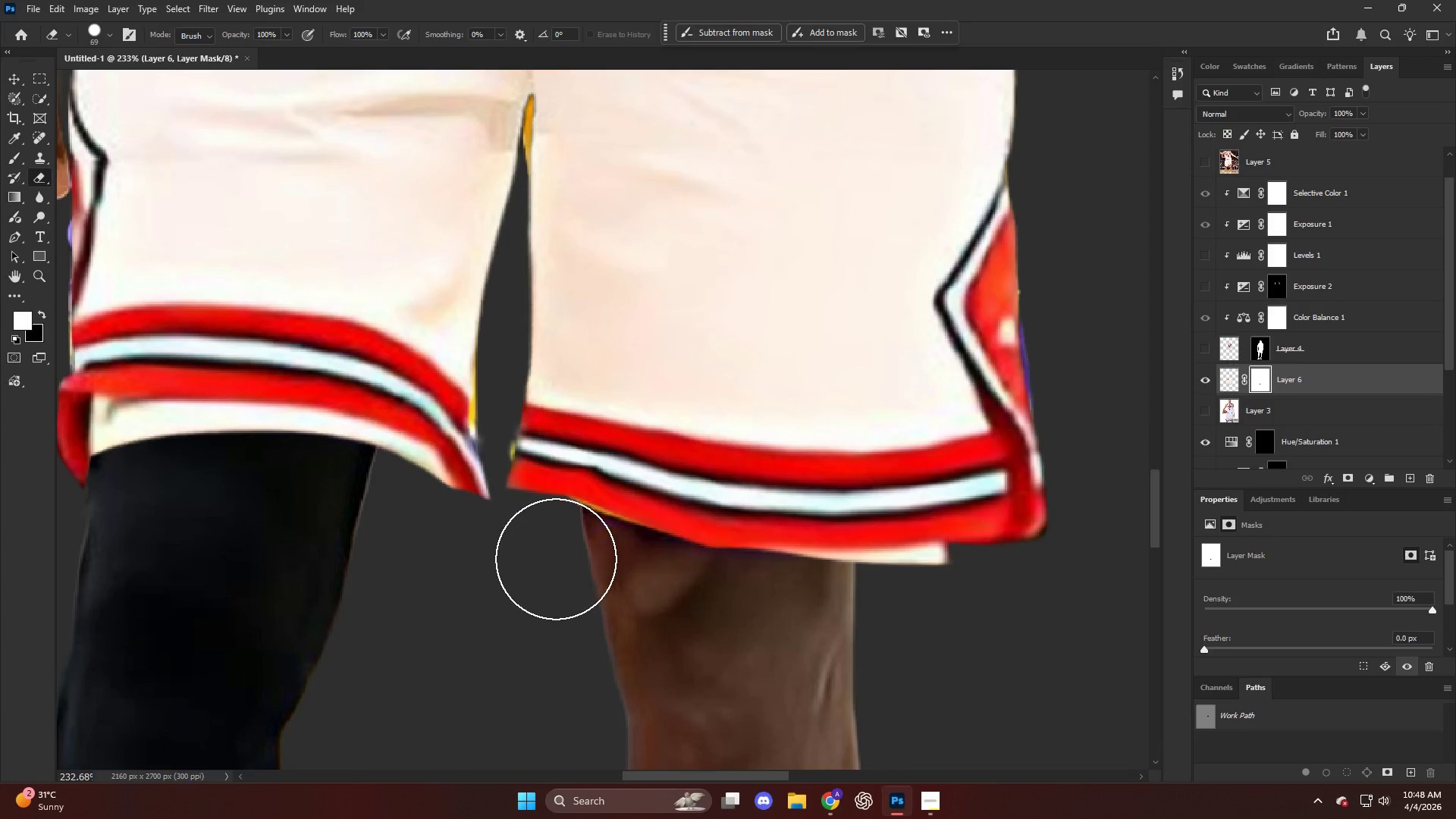 
left_click_drag(start_coordinate=[560, 559], to_coordinate=[779, 613])
 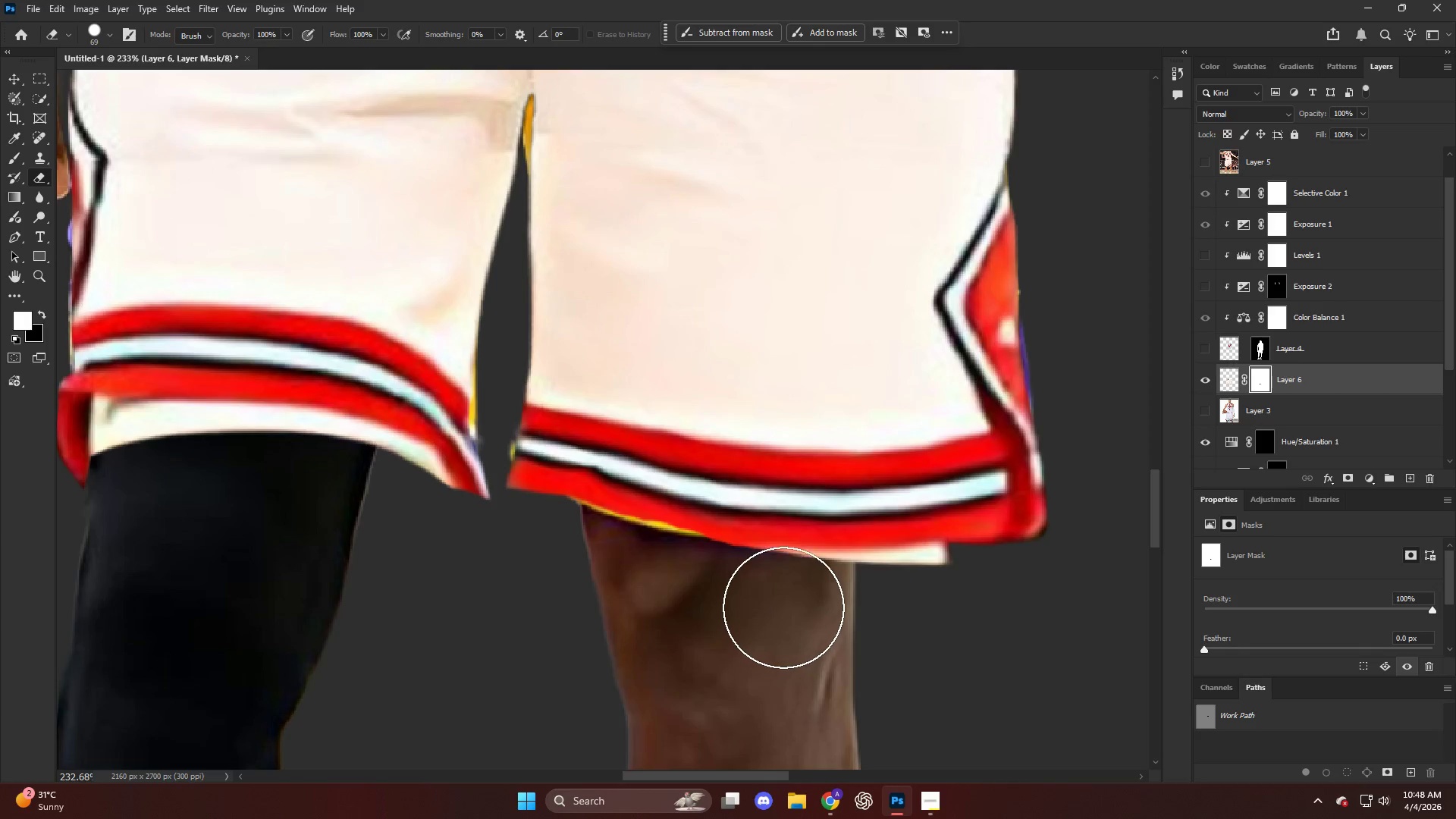 
key(Control+ControlLeft)
 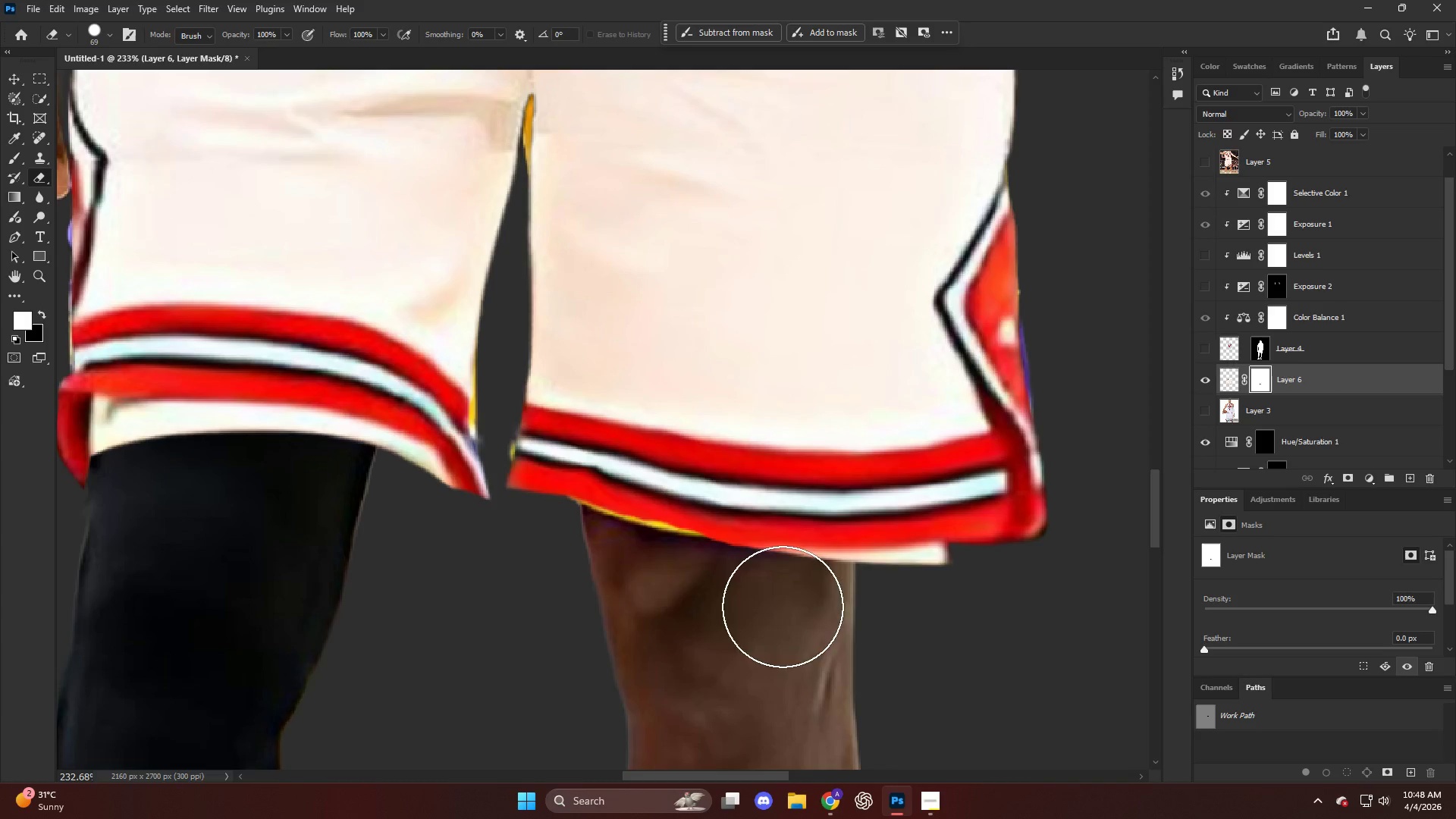 
key(Control+Z)
 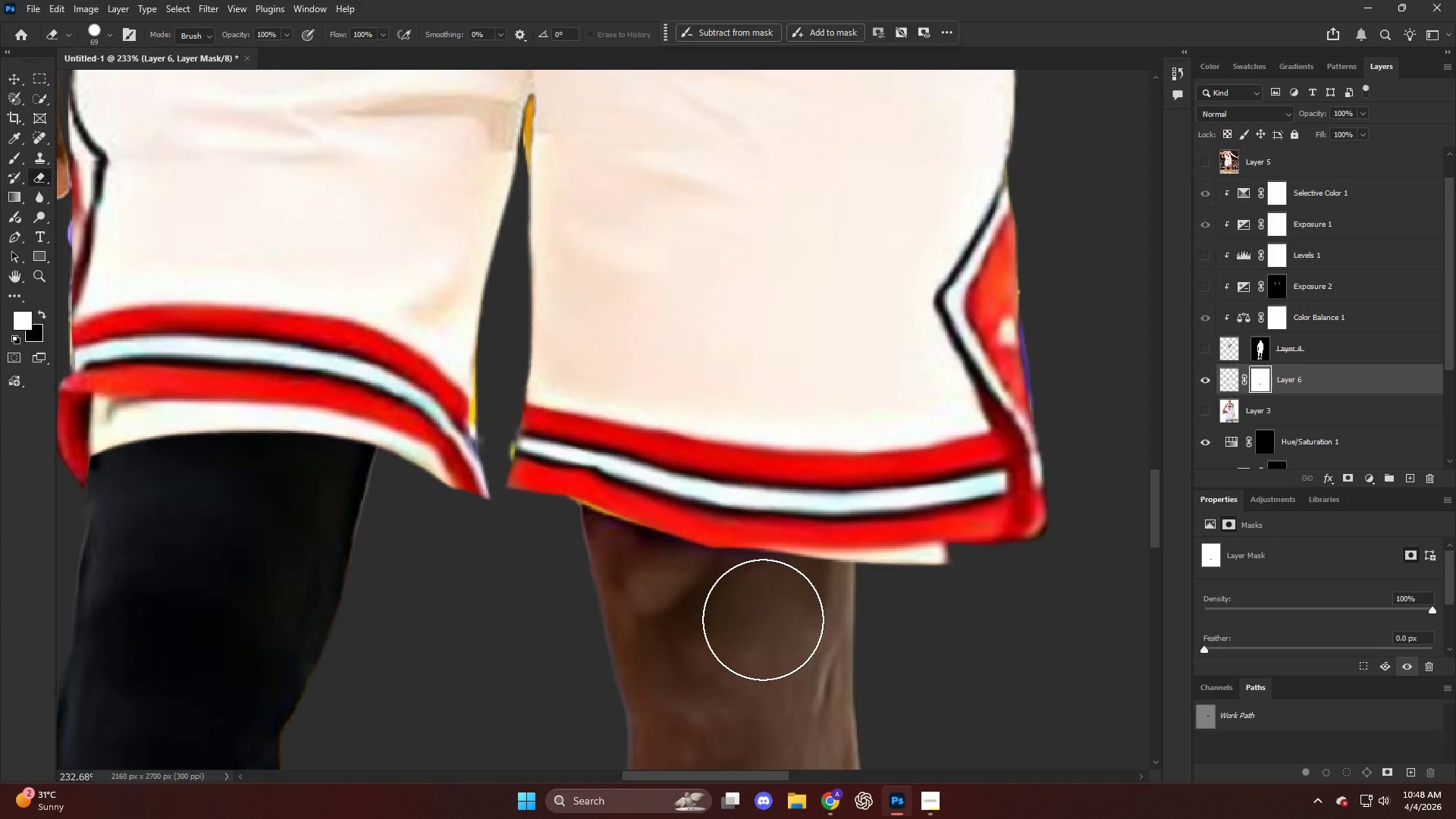 
left_click_drag(start_coordinate=[768, 619], to_coordinate=[902, 623])
 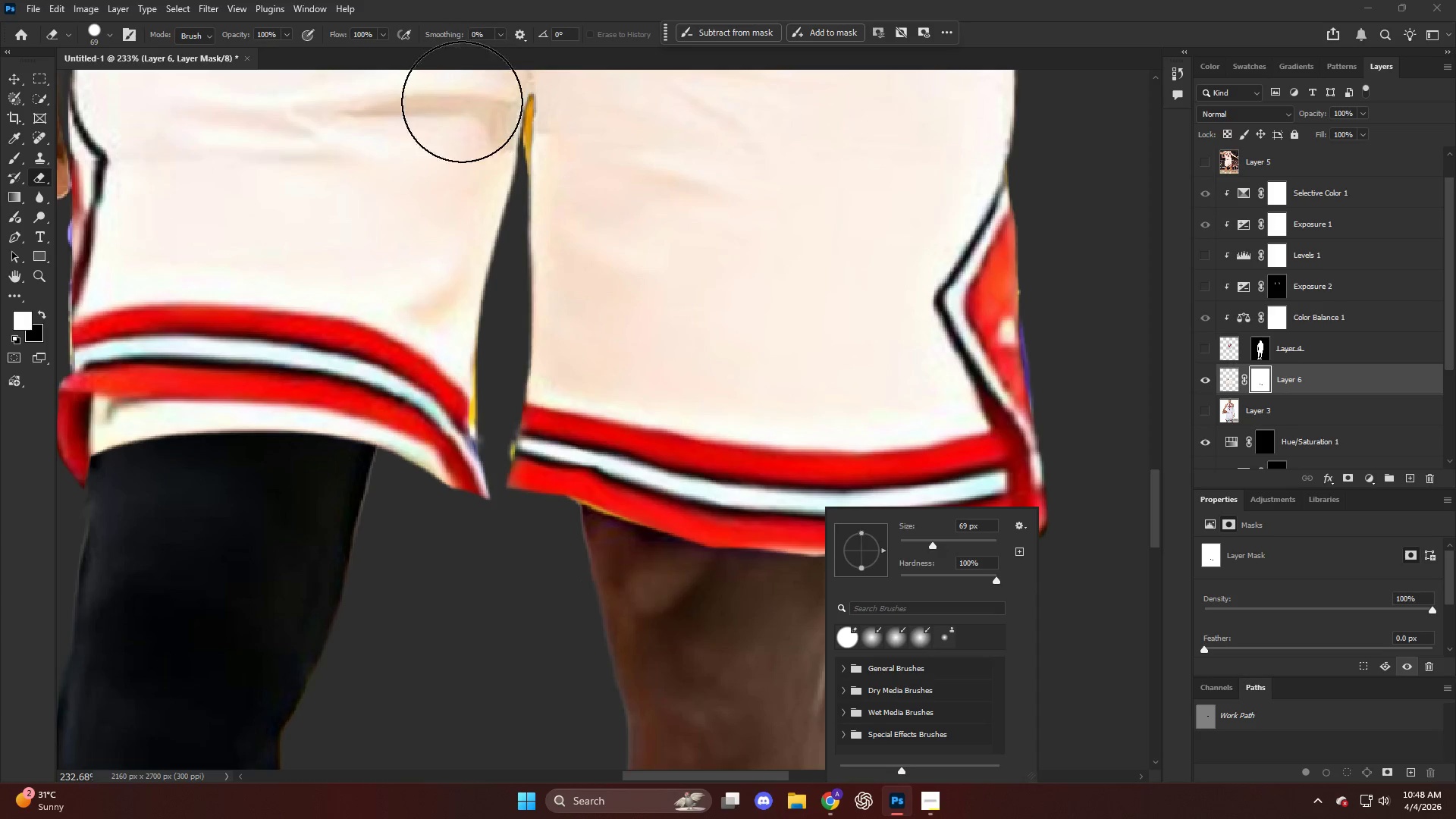 
left_click_drag(start_coordinate=[705, 671], to_coordinate=[722, 668])
 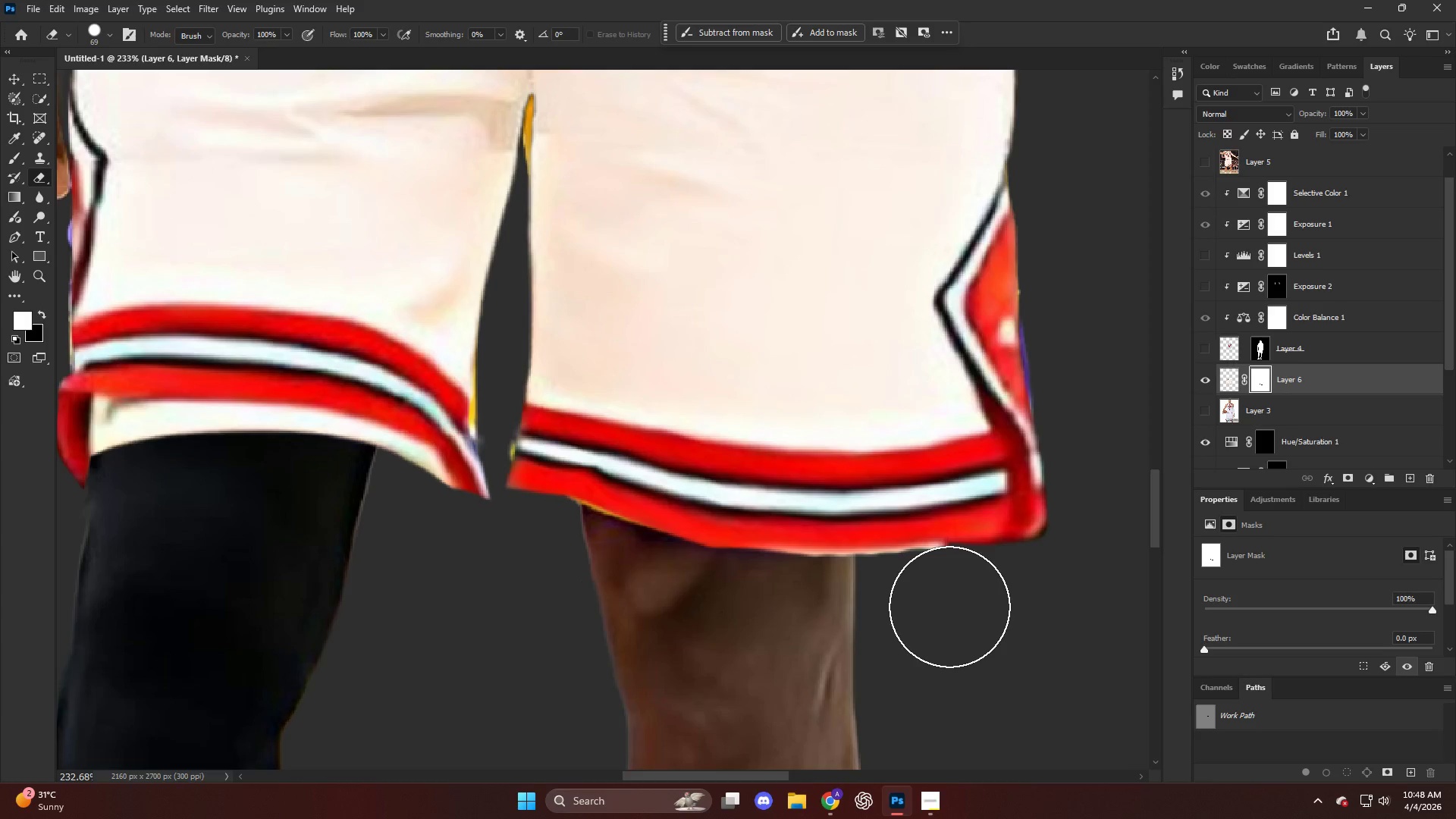 
left_click([949, 604])
 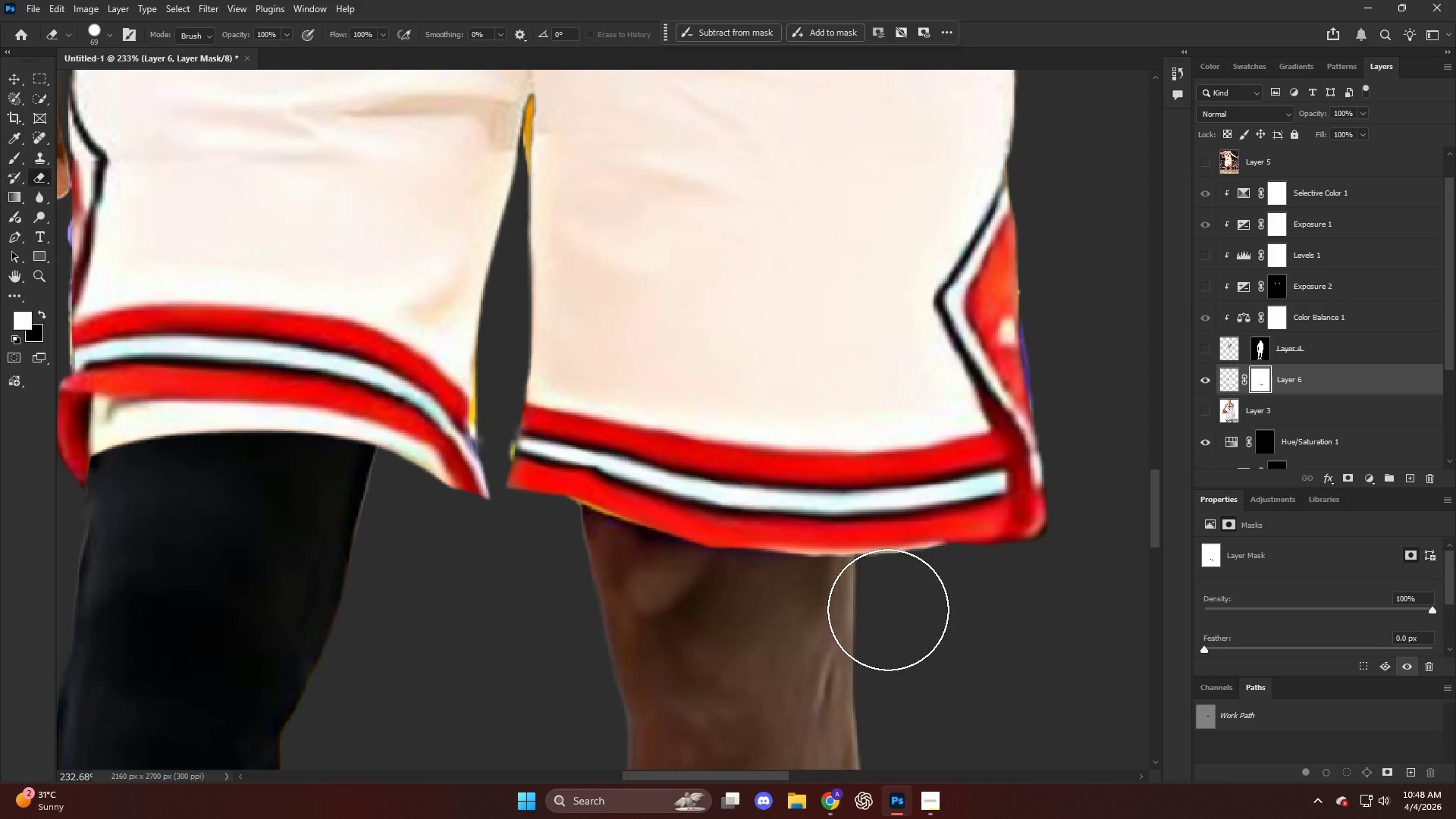 
hold_key(key=ShiftLeft, duration=0.48)
 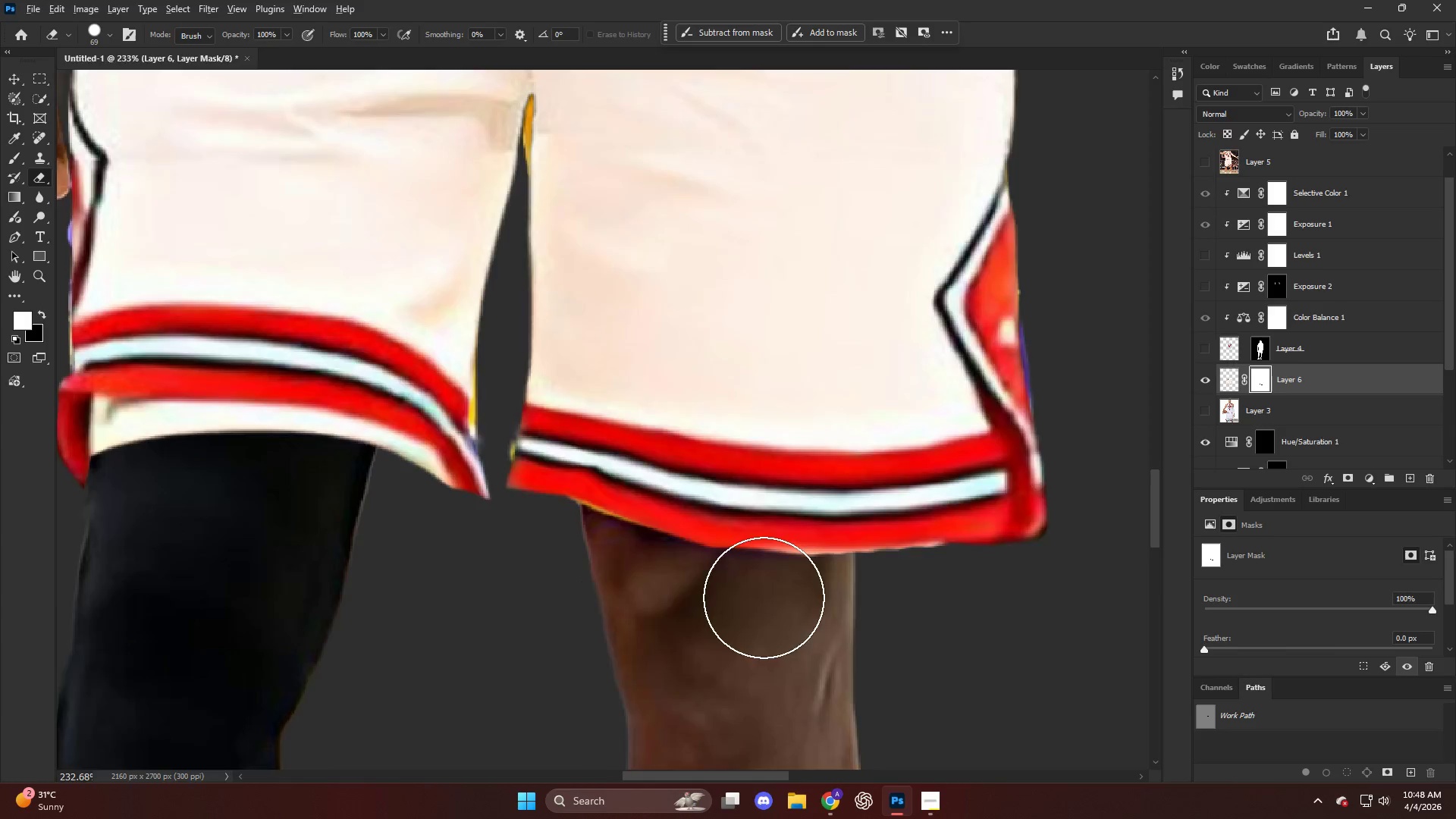 
hold_key(key=AltLeft, duration=0.95)
scroll: coordinate [685, 535], scroll_direction: down, amount: 9.0
 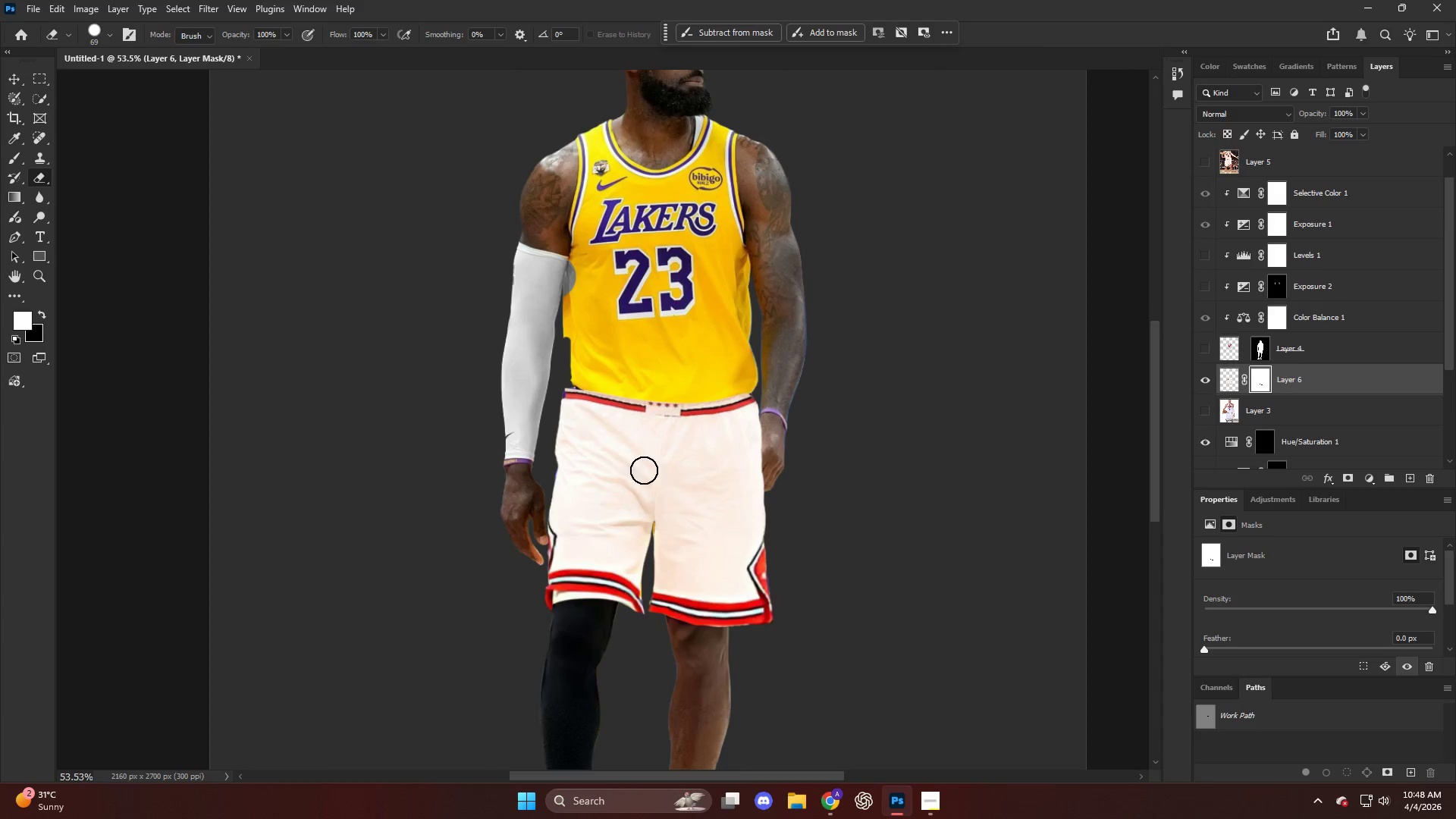 
hold_key(key=AltLeft, duration=0.66)
 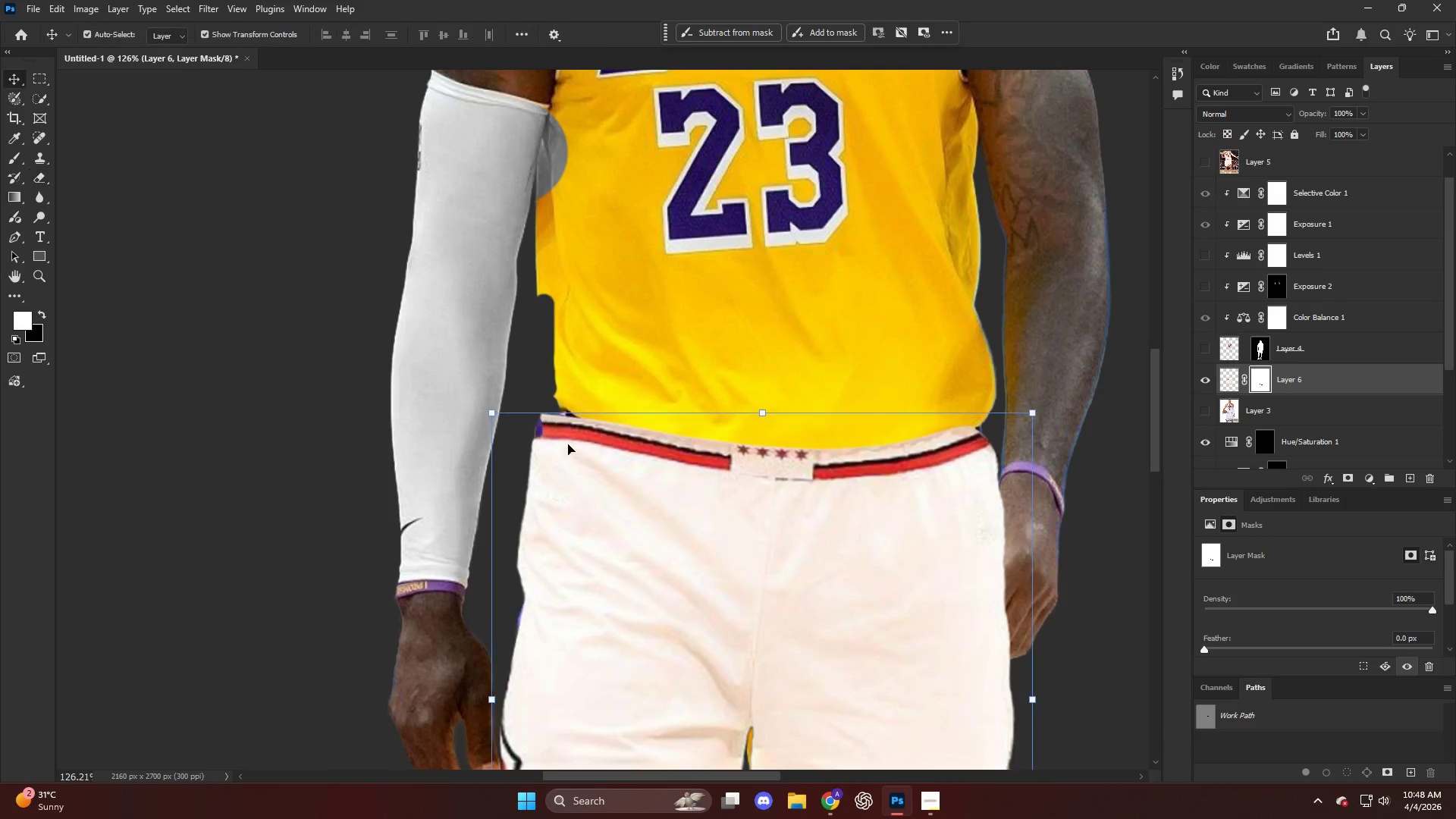 
key(V)
 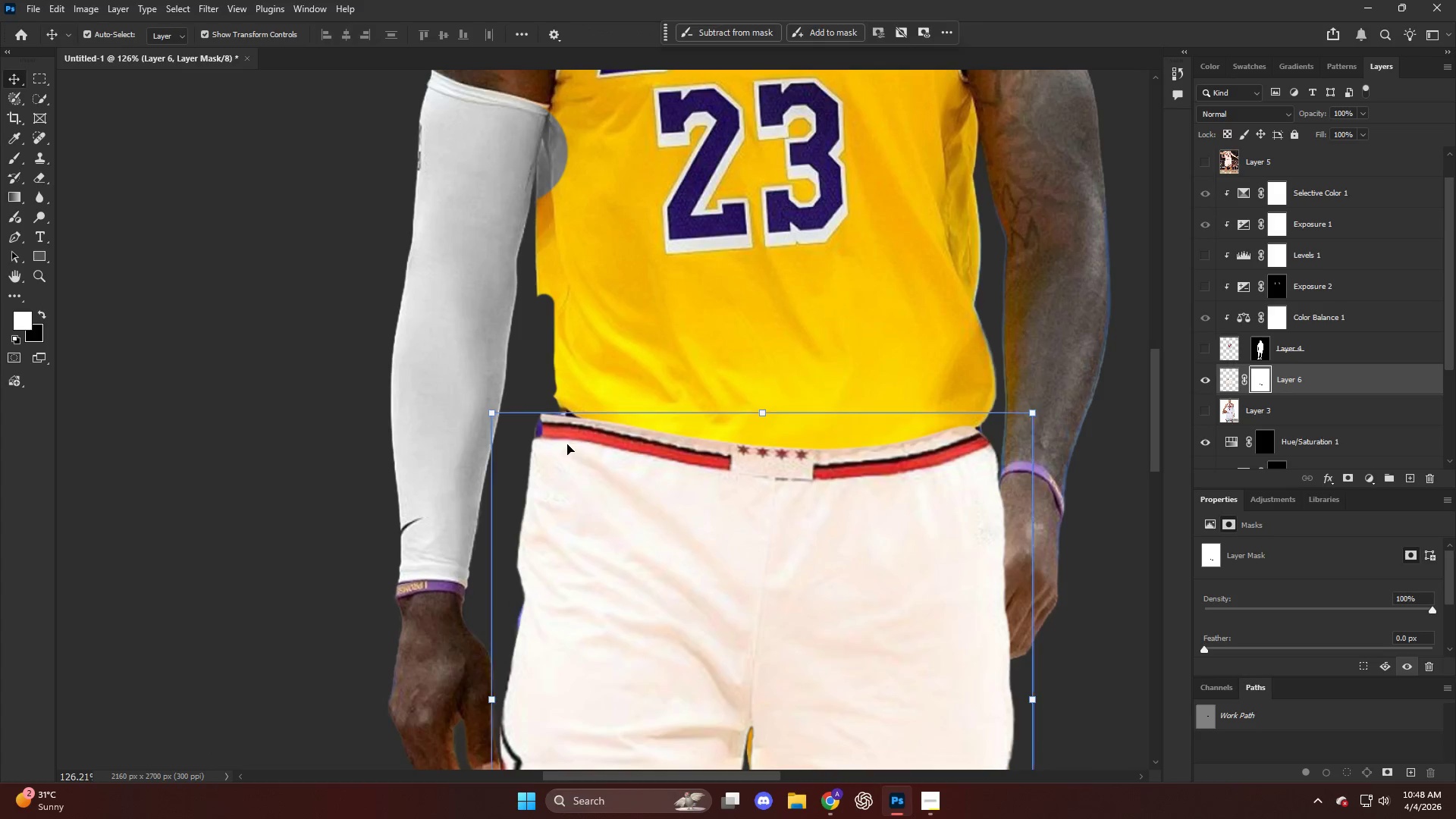 
scroll: coordinate [581, 402], scroll_direction: up, amount: 13.0
 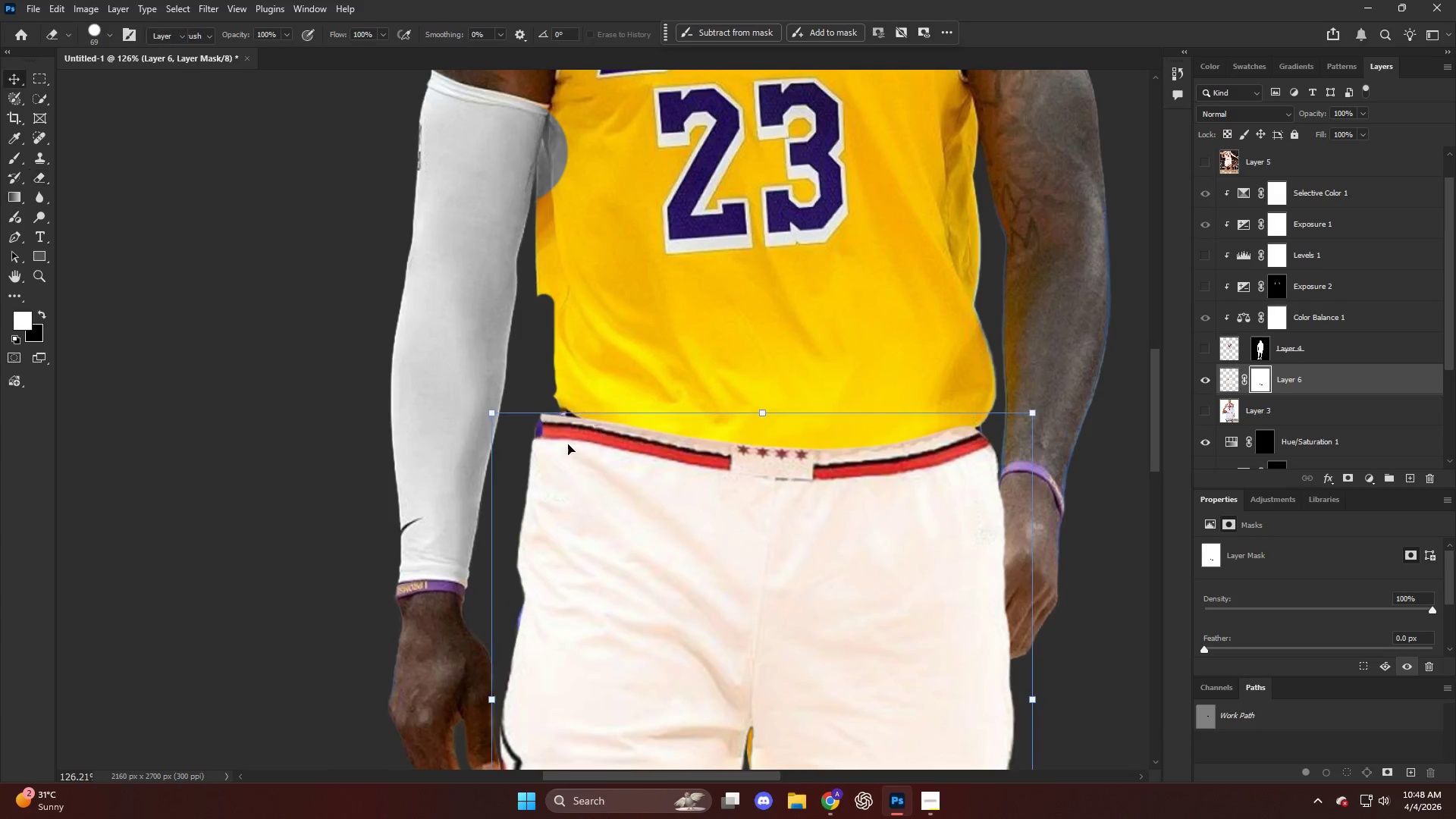 
left_click([567, 444])
 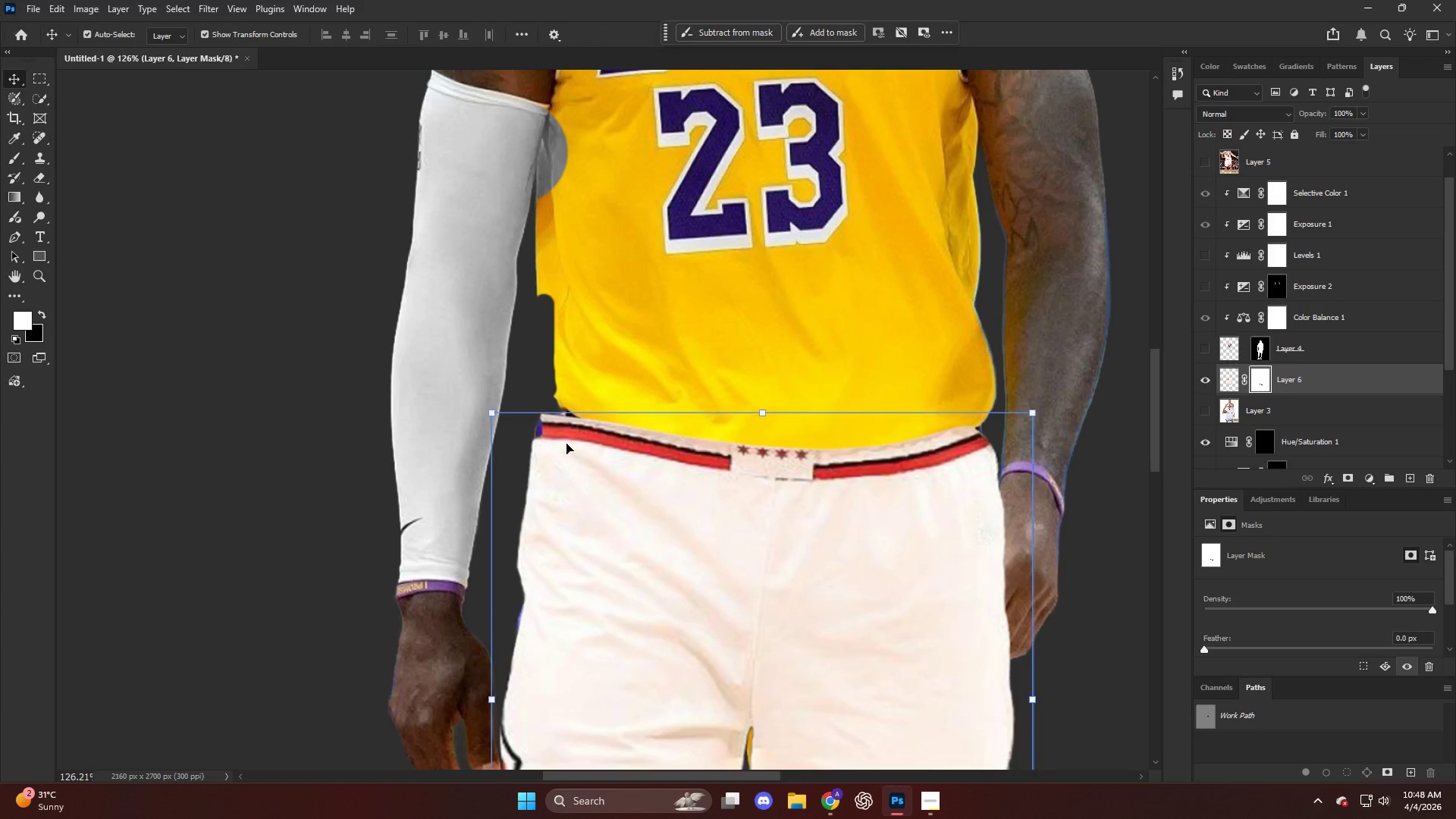 
key(Alt+AltLeft)
 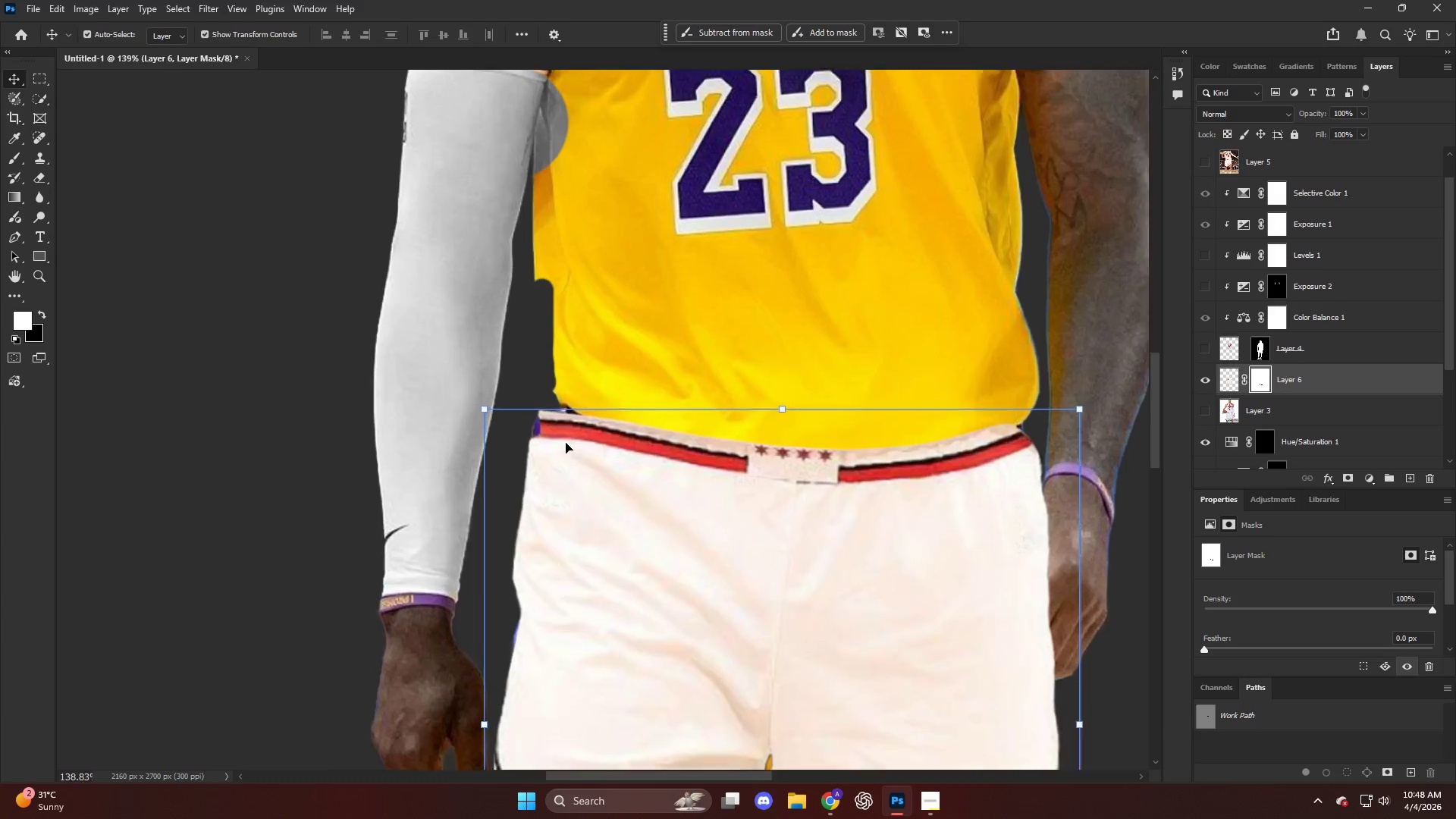 
scroll: coordinate [566, 443], scroll_direction: up, amount: 5.0
 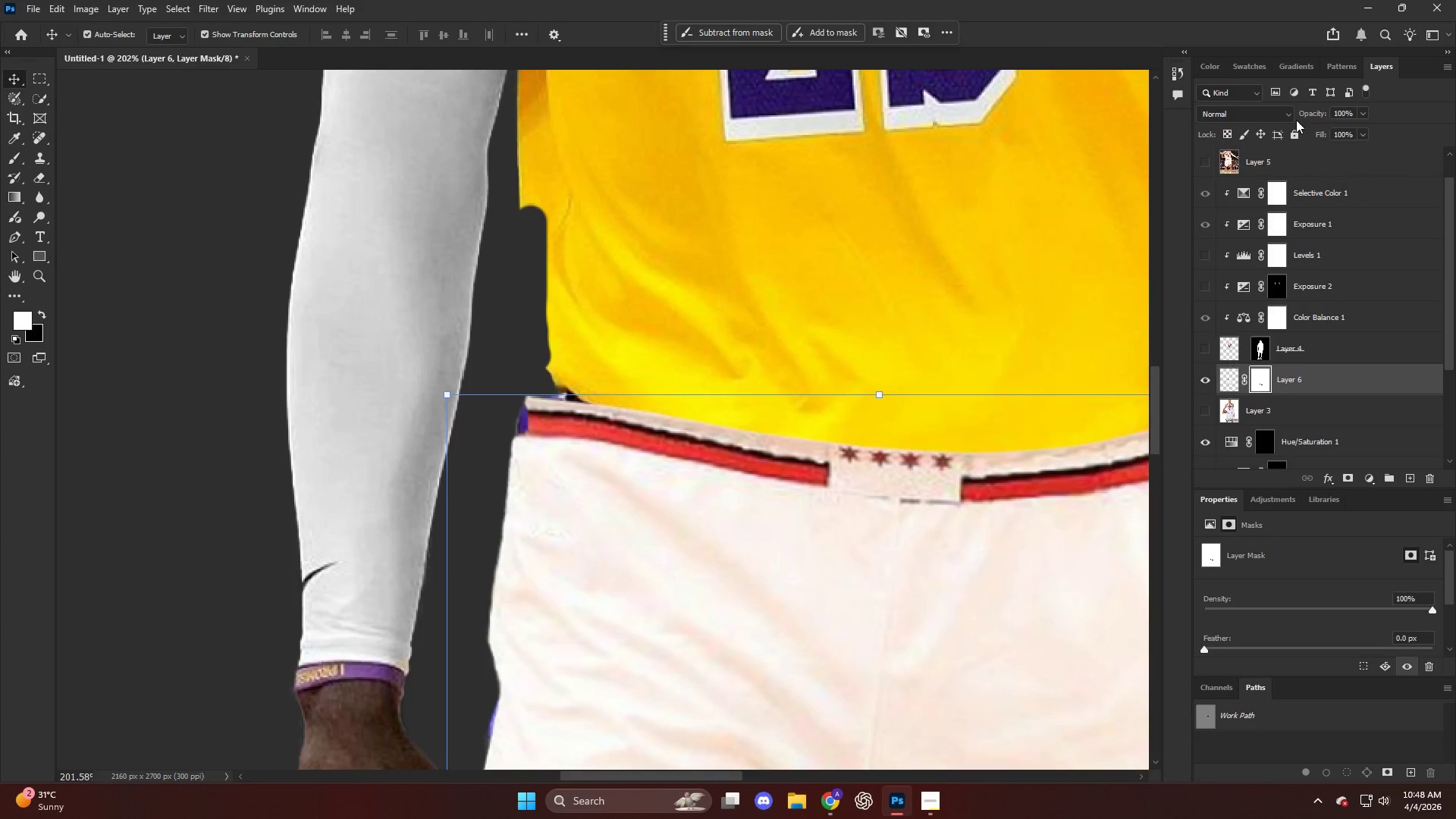 
left_click_drag(start_coordinate=[1306, 117], to_coordinate=[1277, 108])
 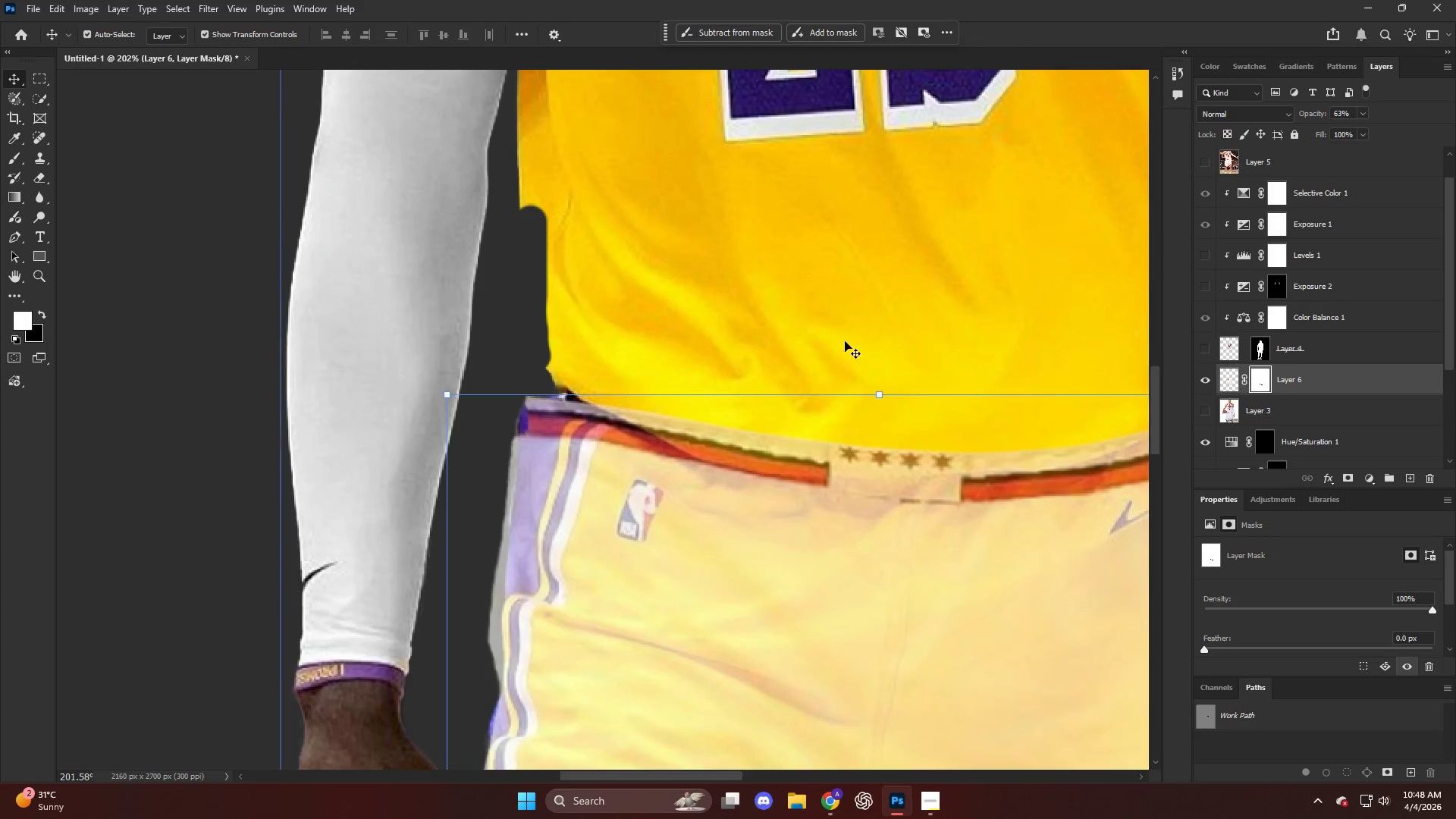 
scroll: coordinate [797, 376], scroll_direction: down, amount: 6.0
 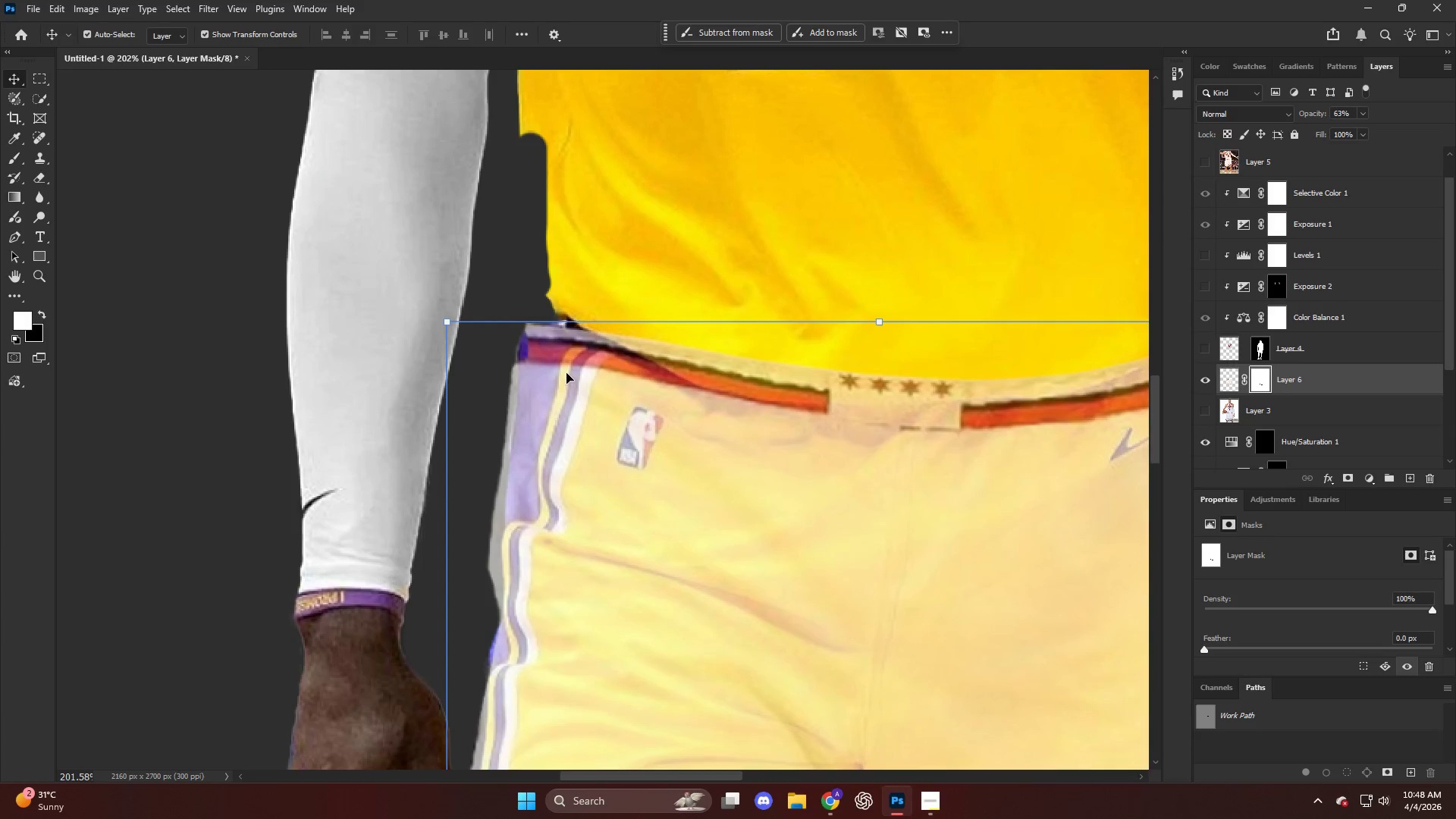 
left_click([566, 373])
 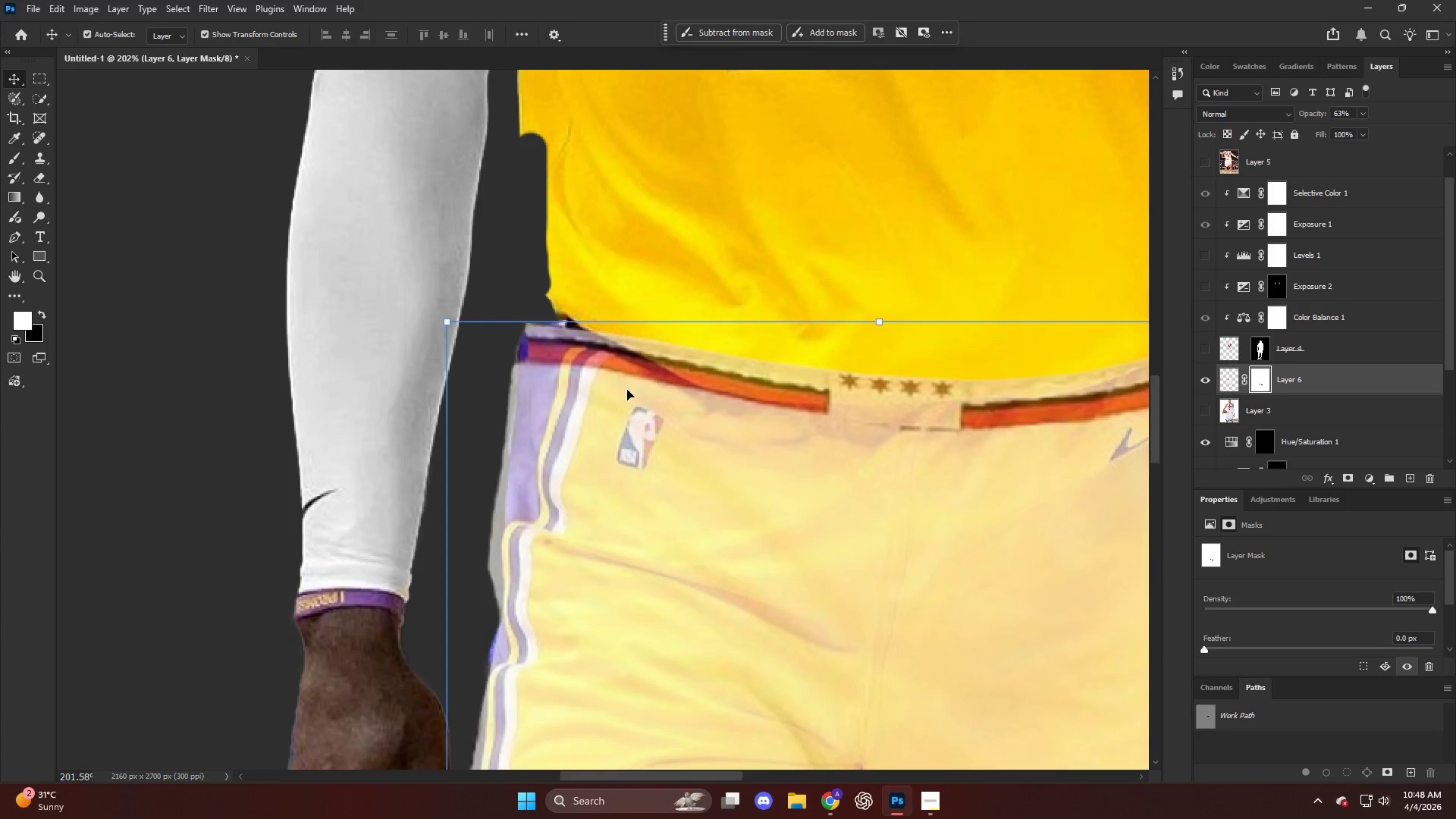 
key(Alt+AltLeft)
 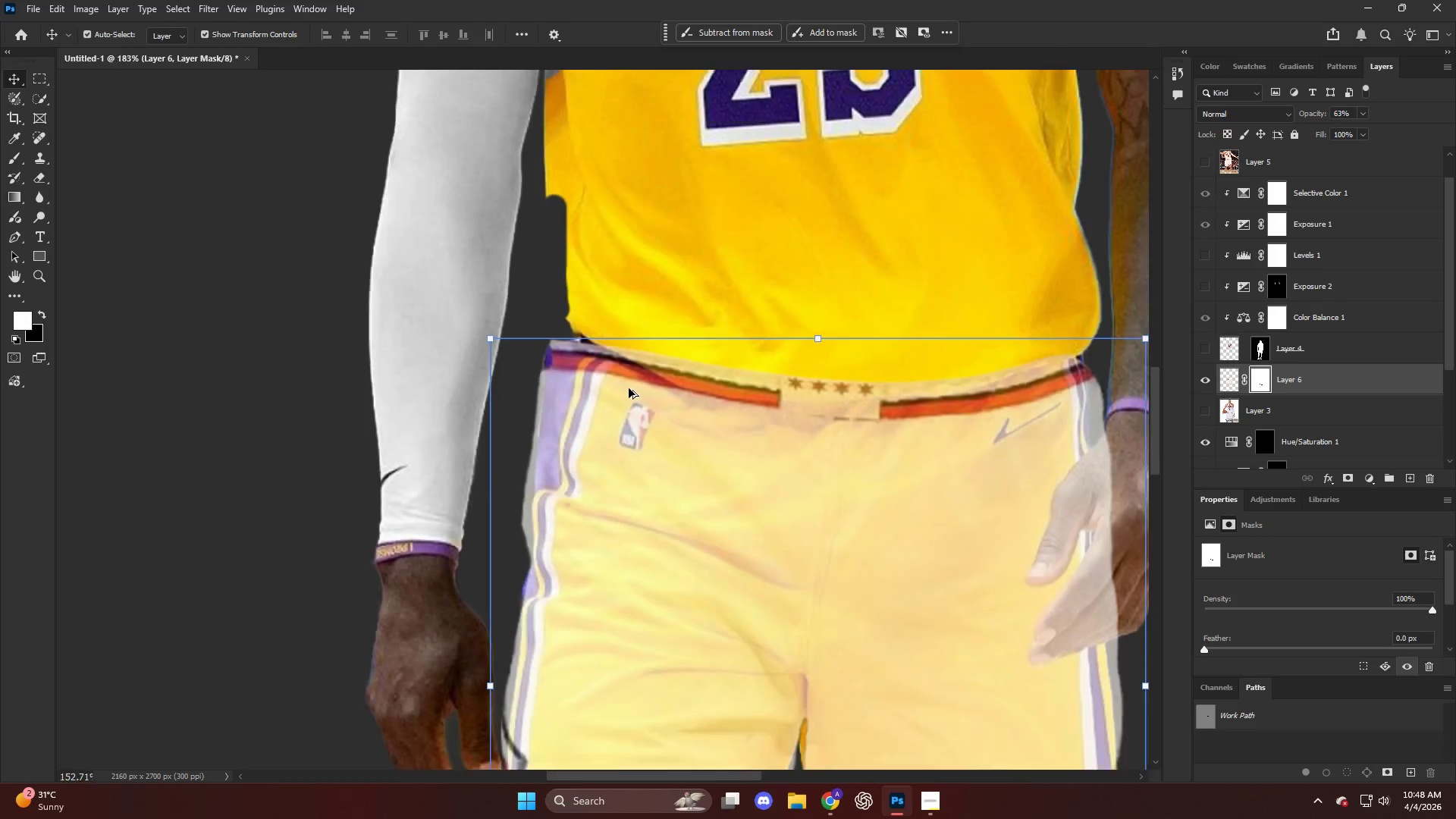 
scroll: coordinate [626, 390], scroll_direction: down, amount: 5.0
 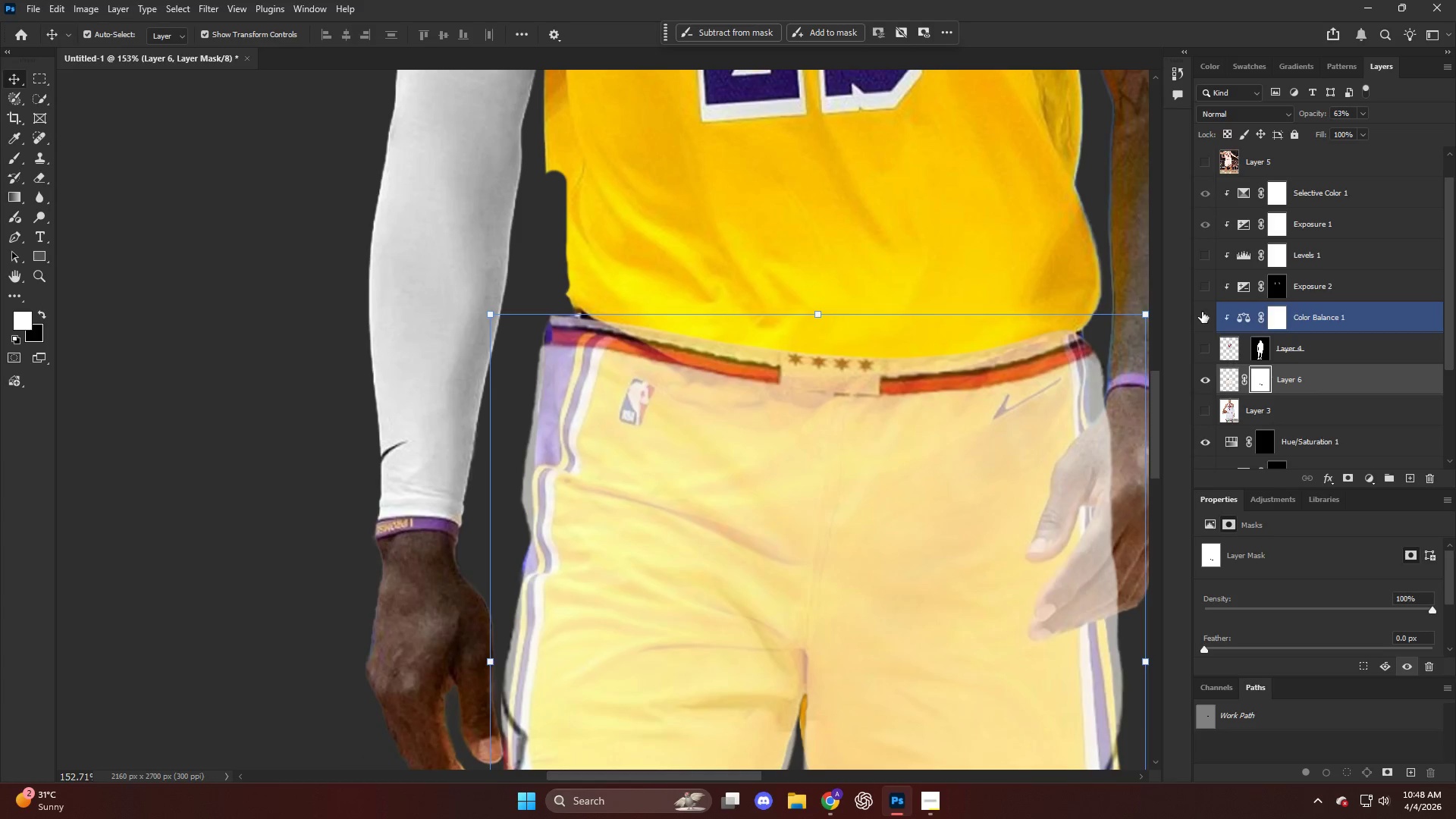 
left_click([1202, 340])
 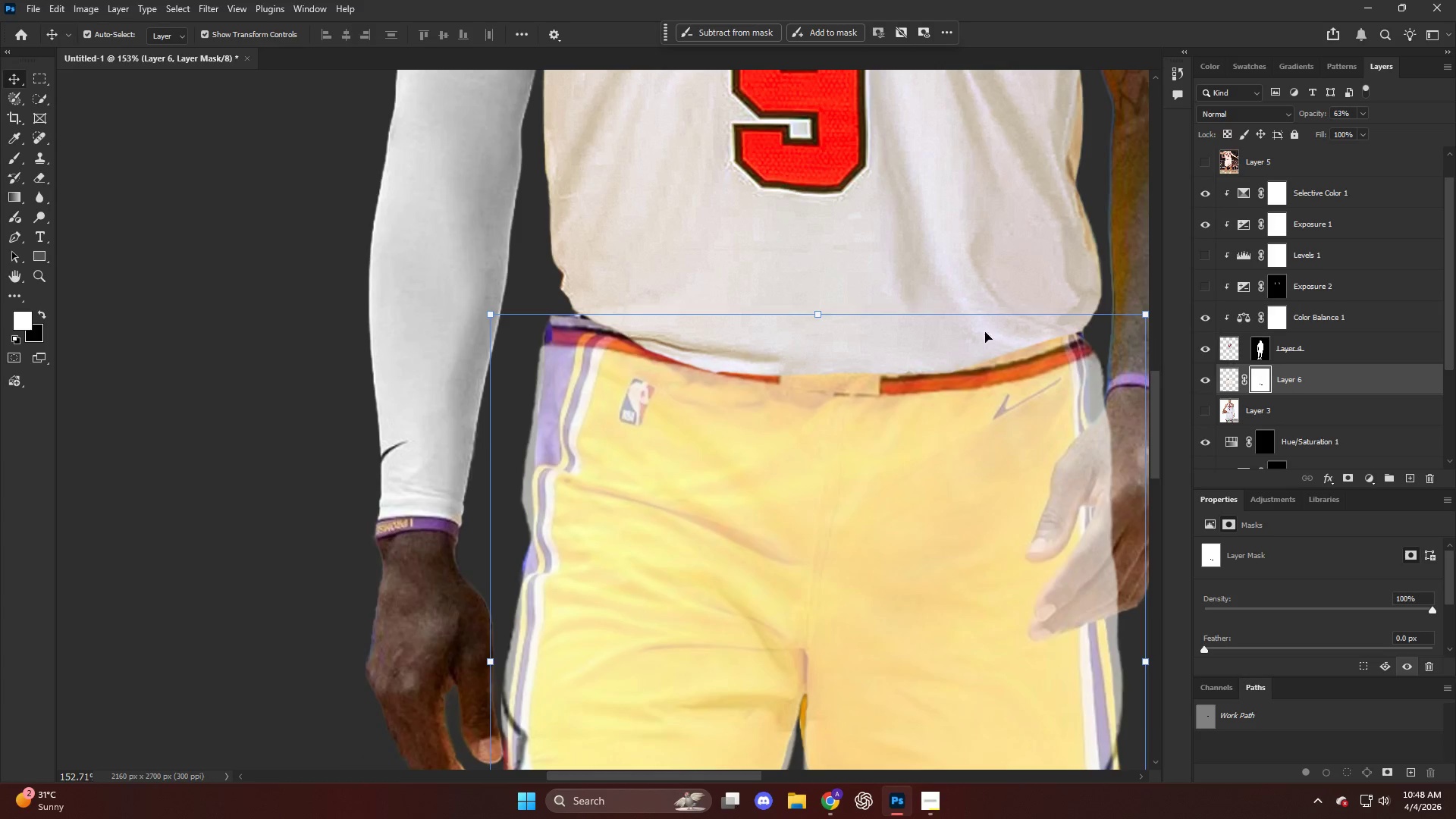 
hold_key(key=AltLeft, duration=0.48)
scroll: coordinate [740, 315], scroll_direction: down, amount: 10.0
 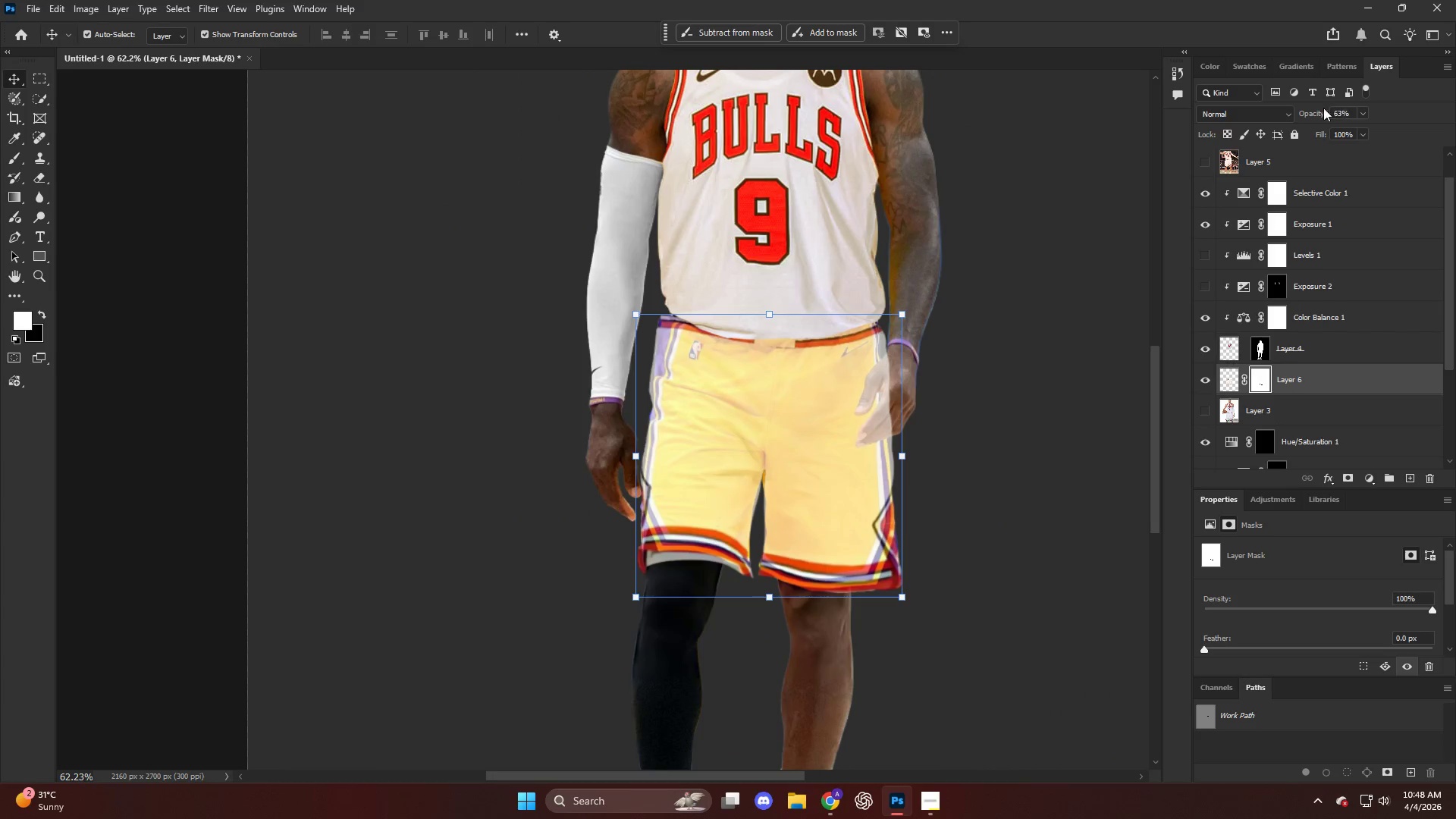 
left_click_drag(start_coordinate=[1322, 111], to_coordinate=[1448, 121])
 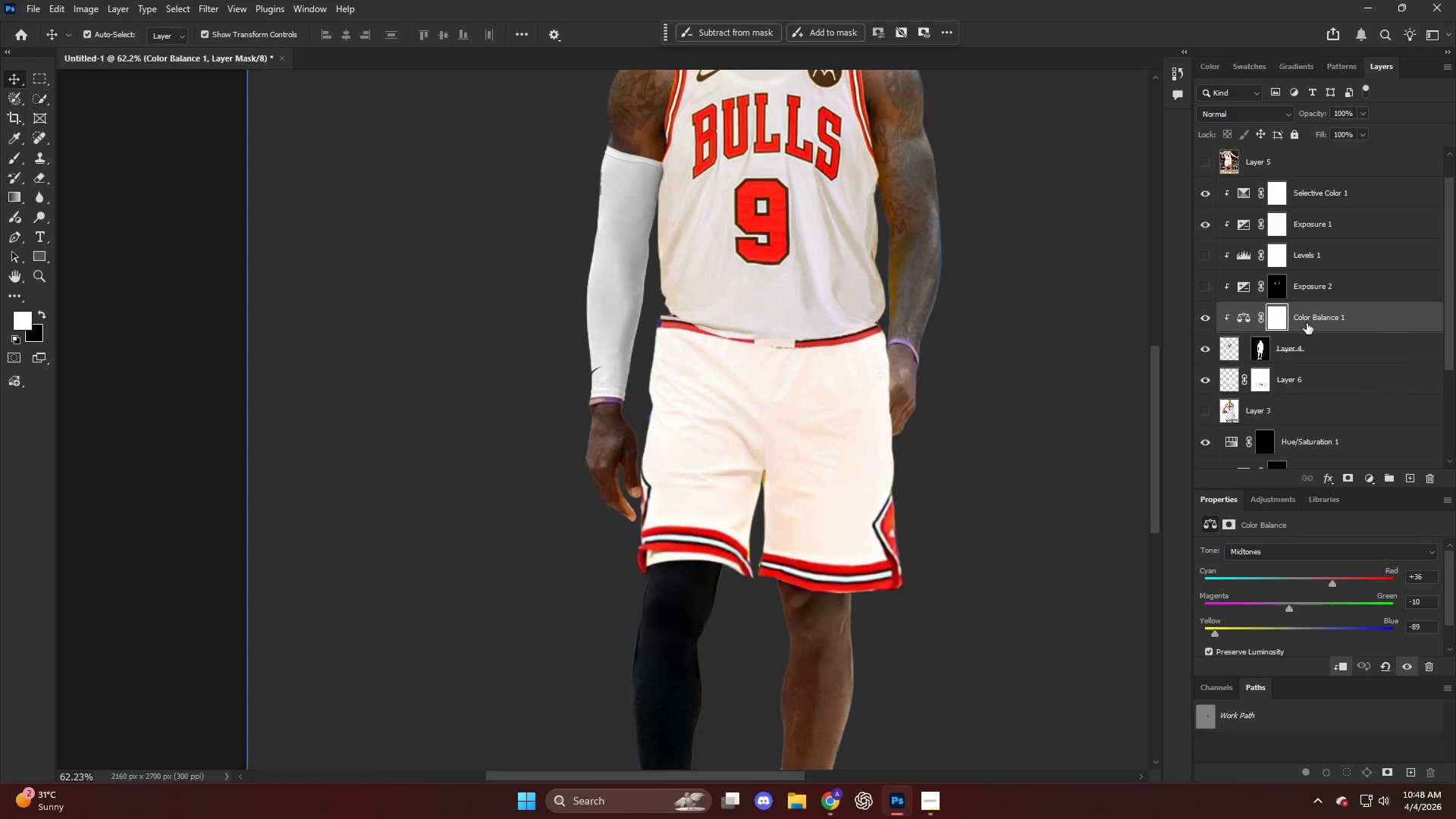 
key(Alt+AltLeft)
 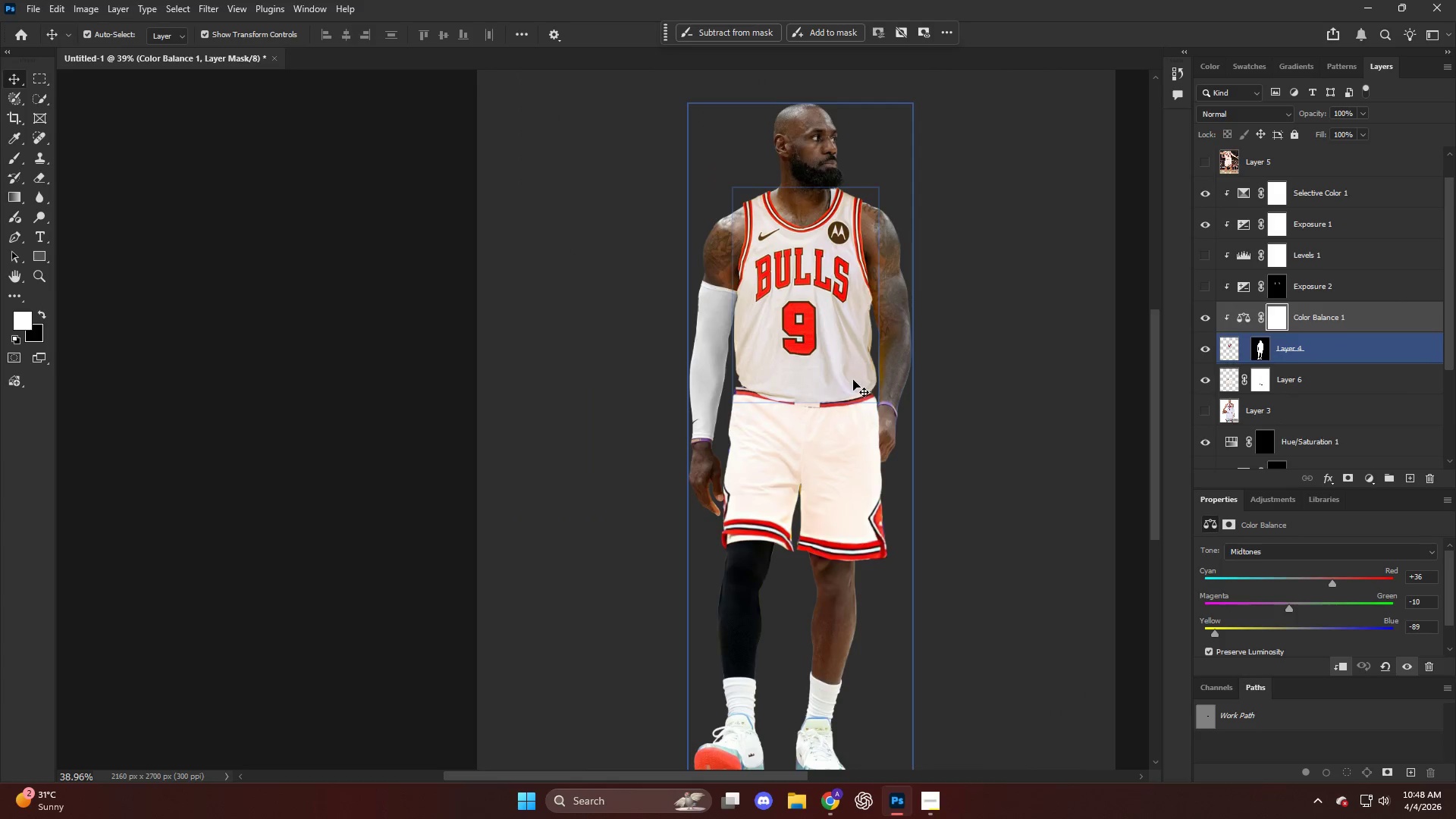 
key(Alt+AltLeft)
 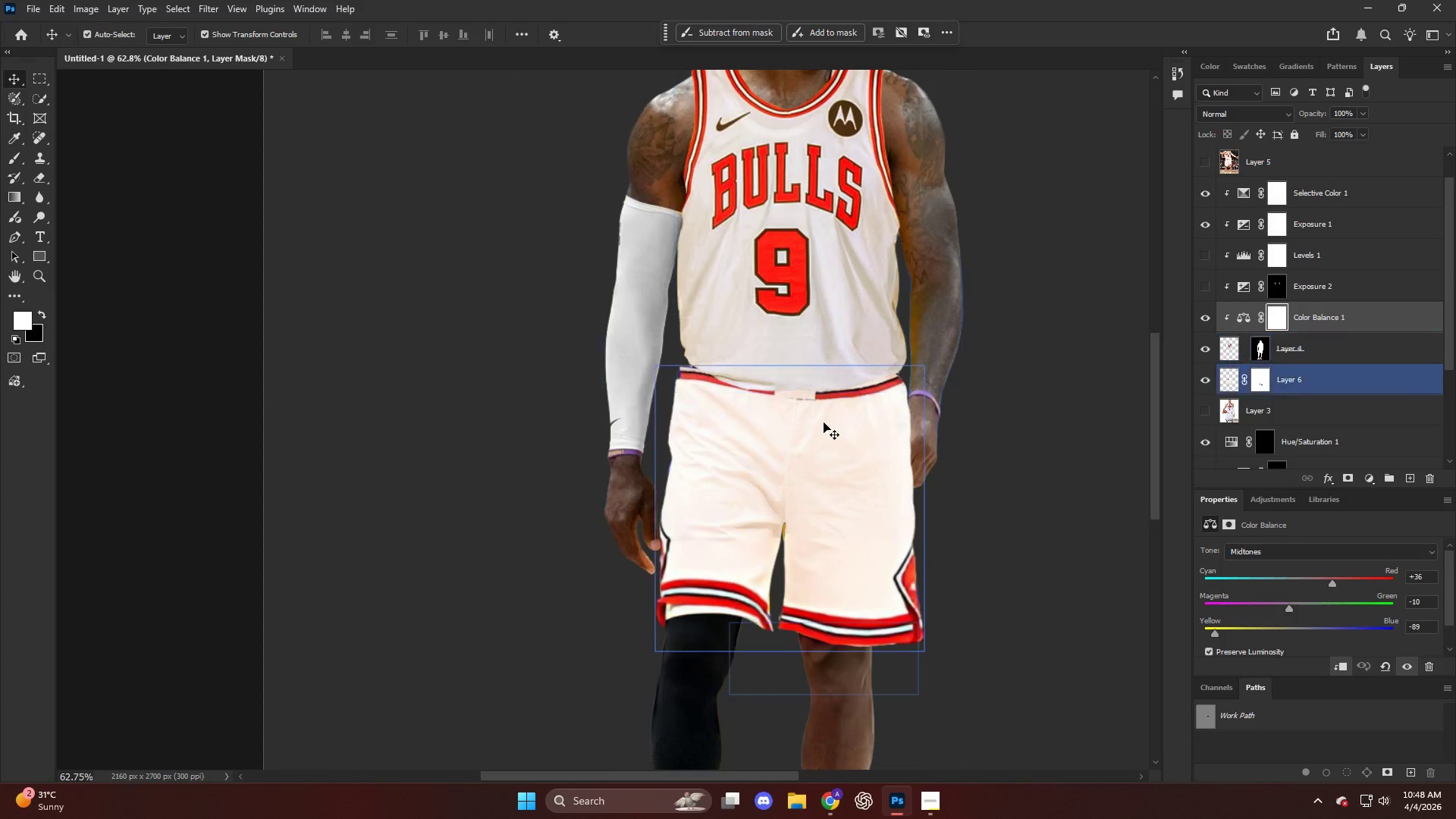 
key(V)
 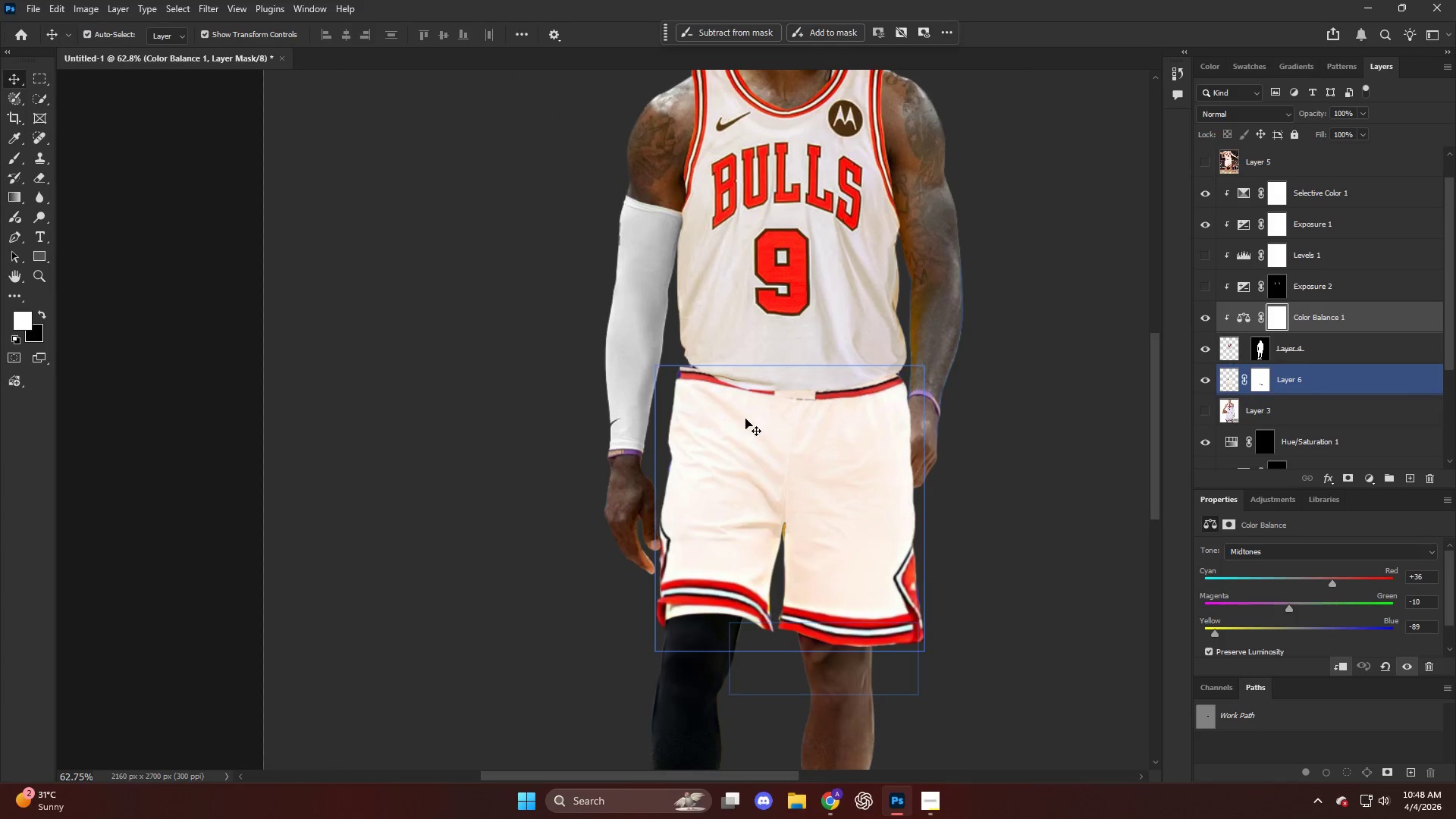 
left_click([742, 418])
 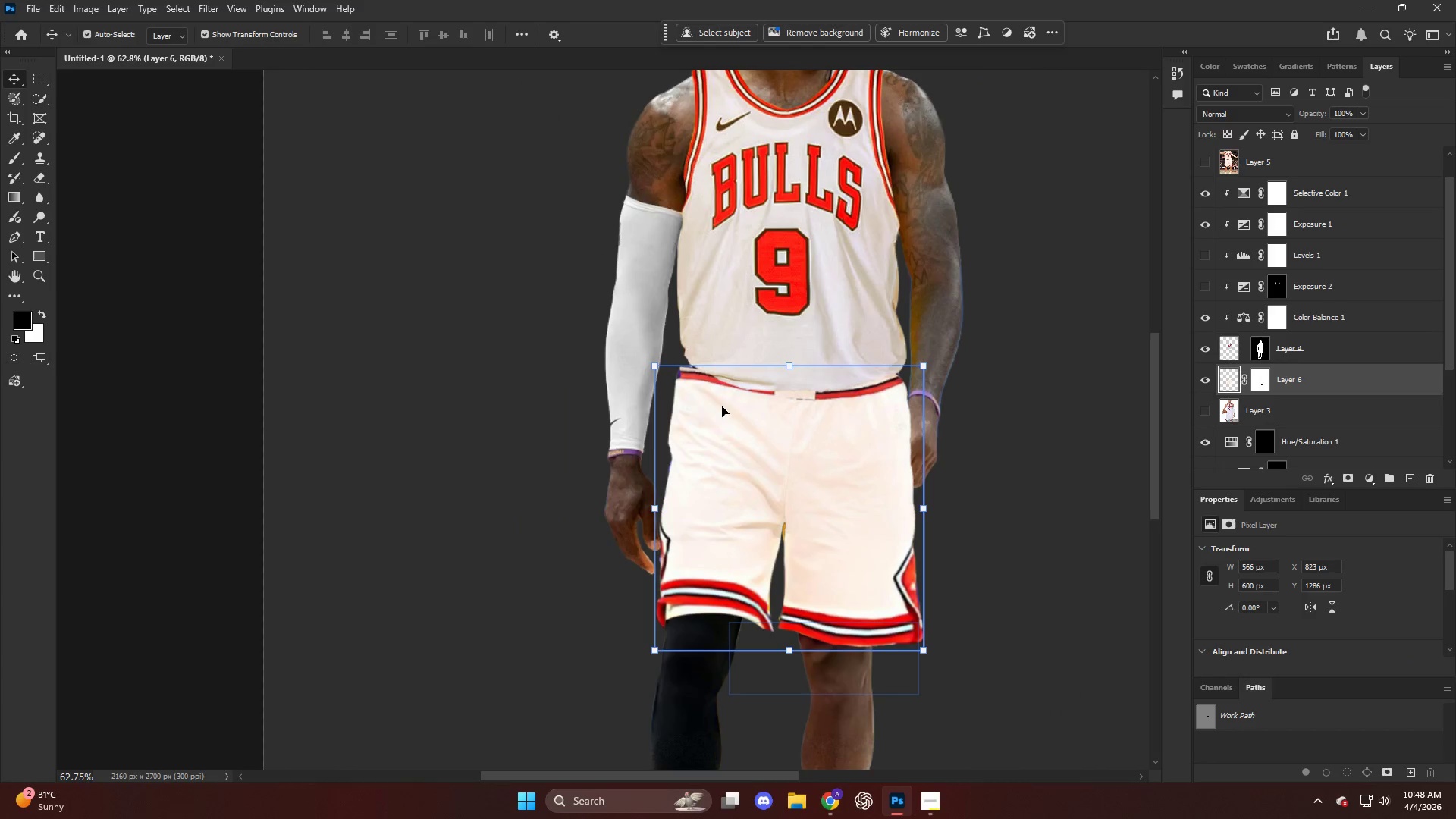 
scroll: coordinate [827, 420], scroll_direction: up, amount: 6.0
 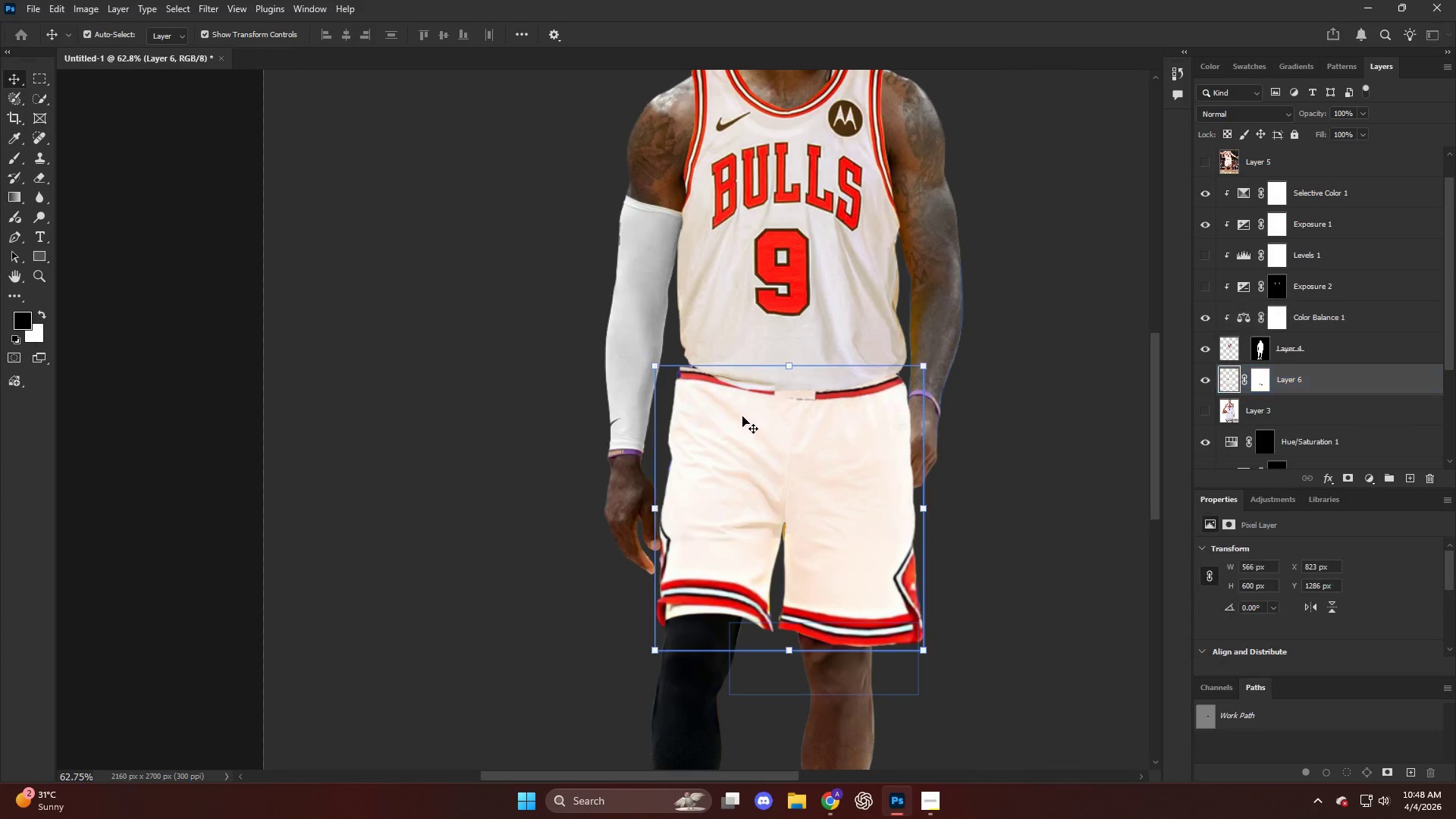 
key(Control+T)
 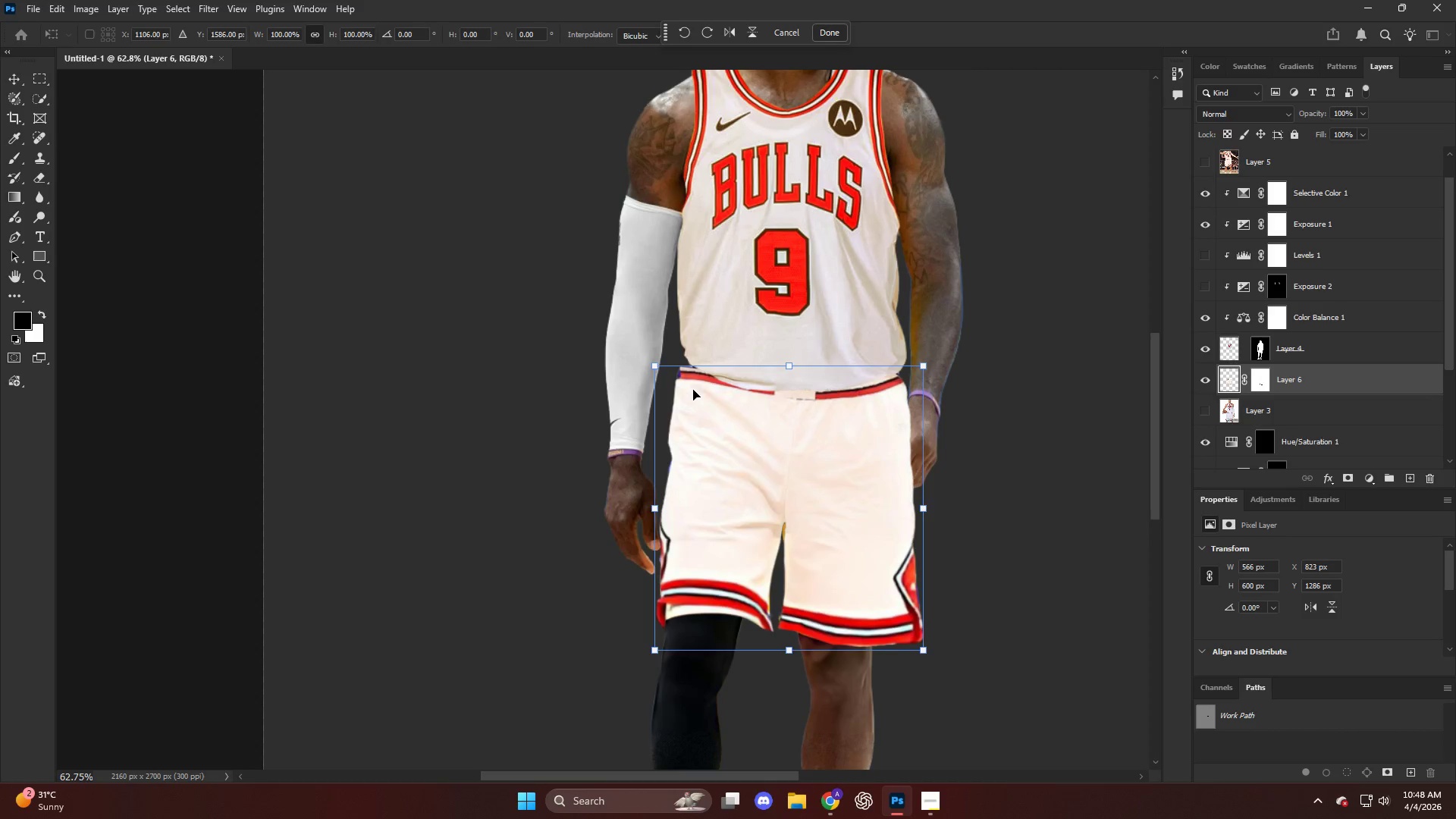 
right_click([693, 390])
 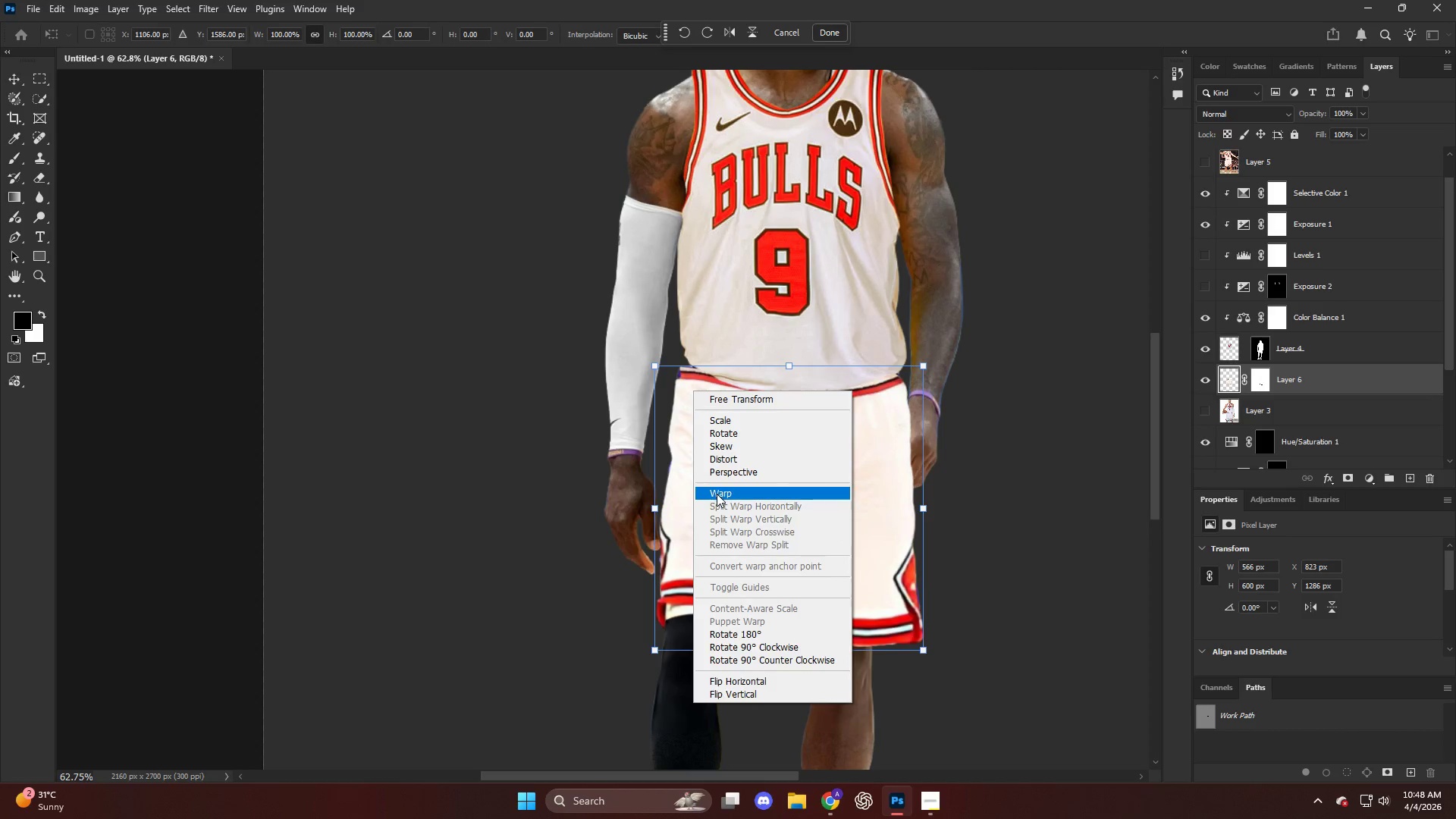 
hold_key(key=AltLeft, duration=0.44)
 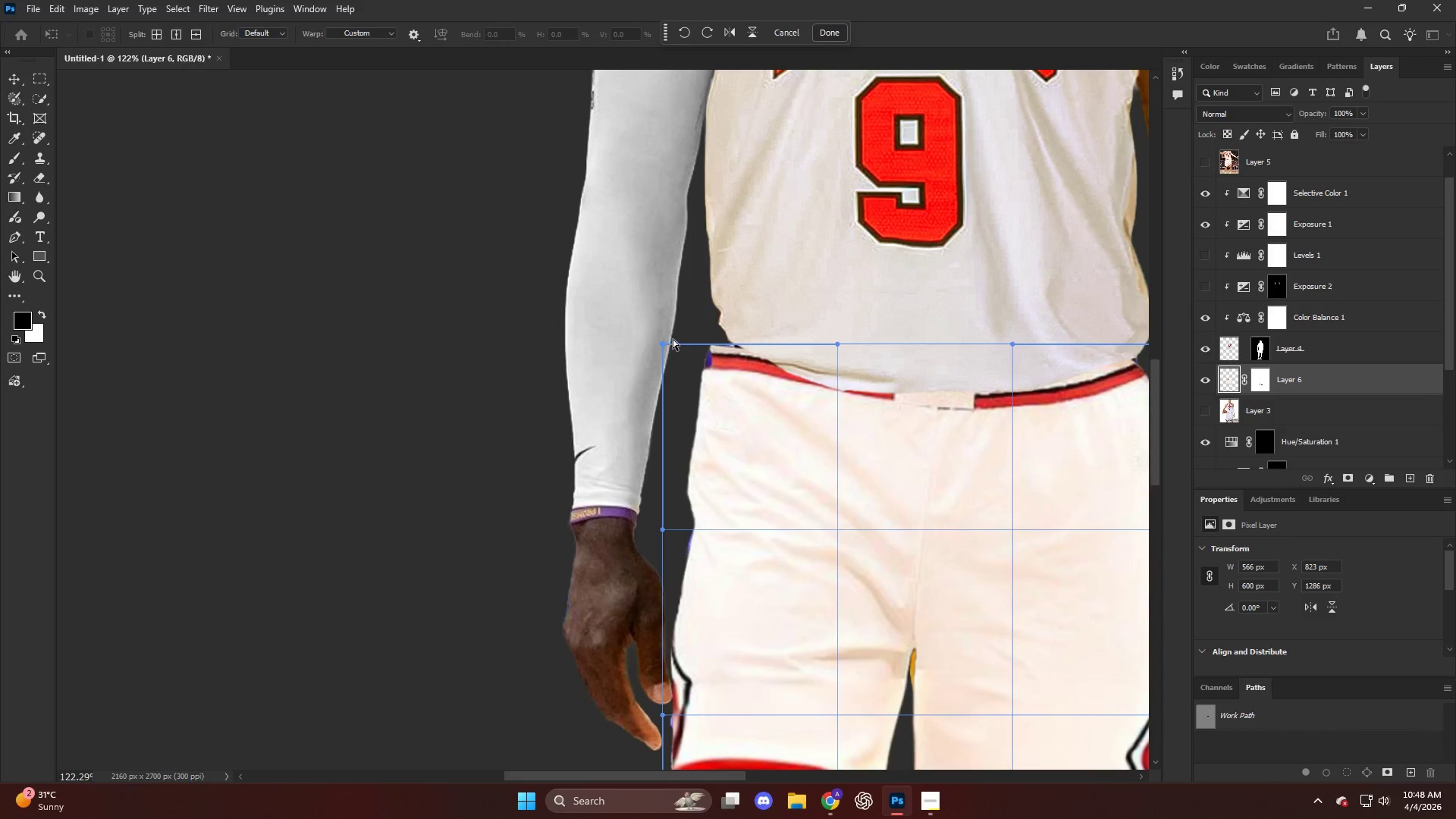 
left_click_drag(start_coordinate=[670, 348], to_coordinate=[673, 339])
 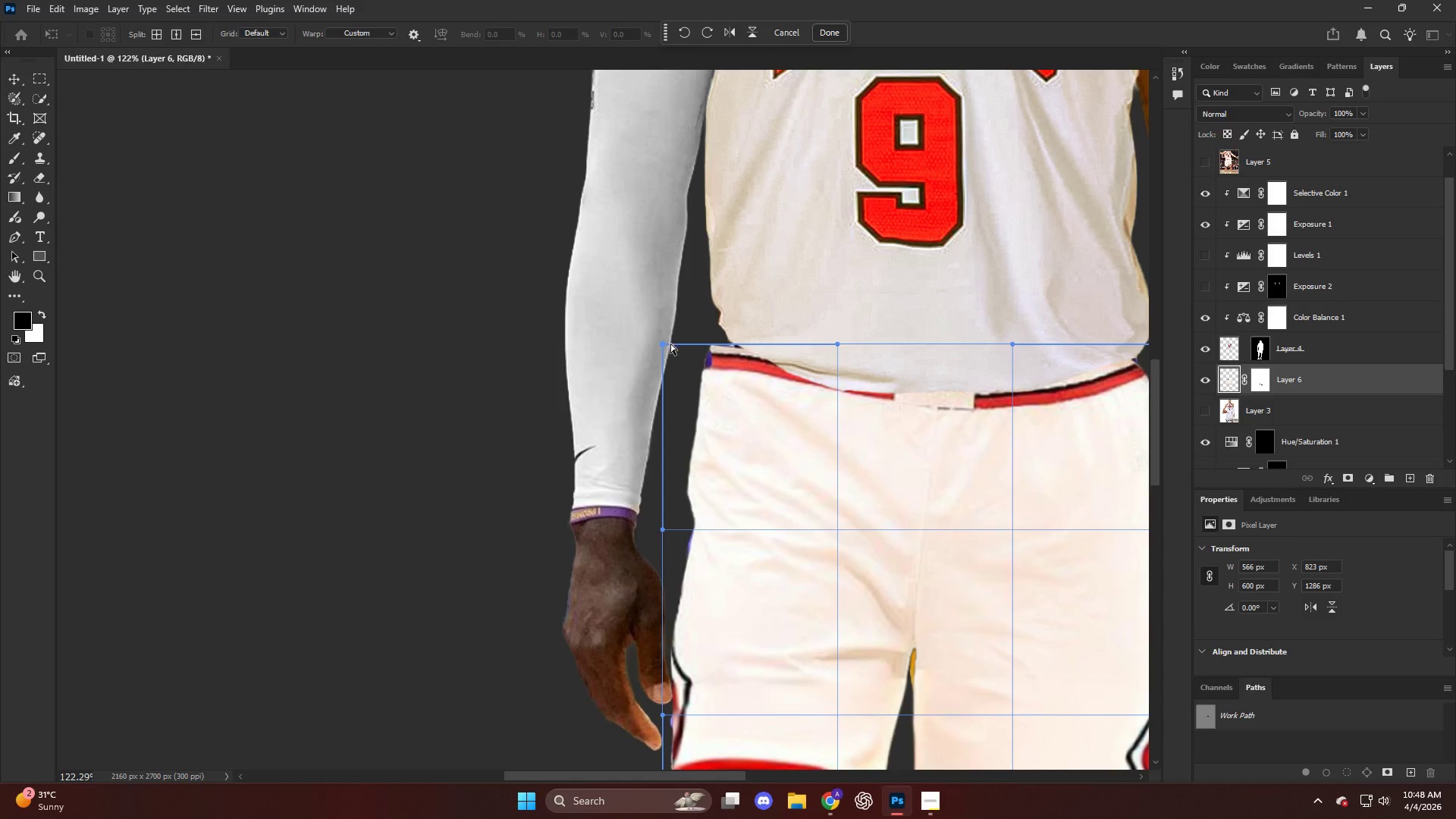 
scroll: coordinate [647, 375], scroll_direction: up, amount: 7.0
 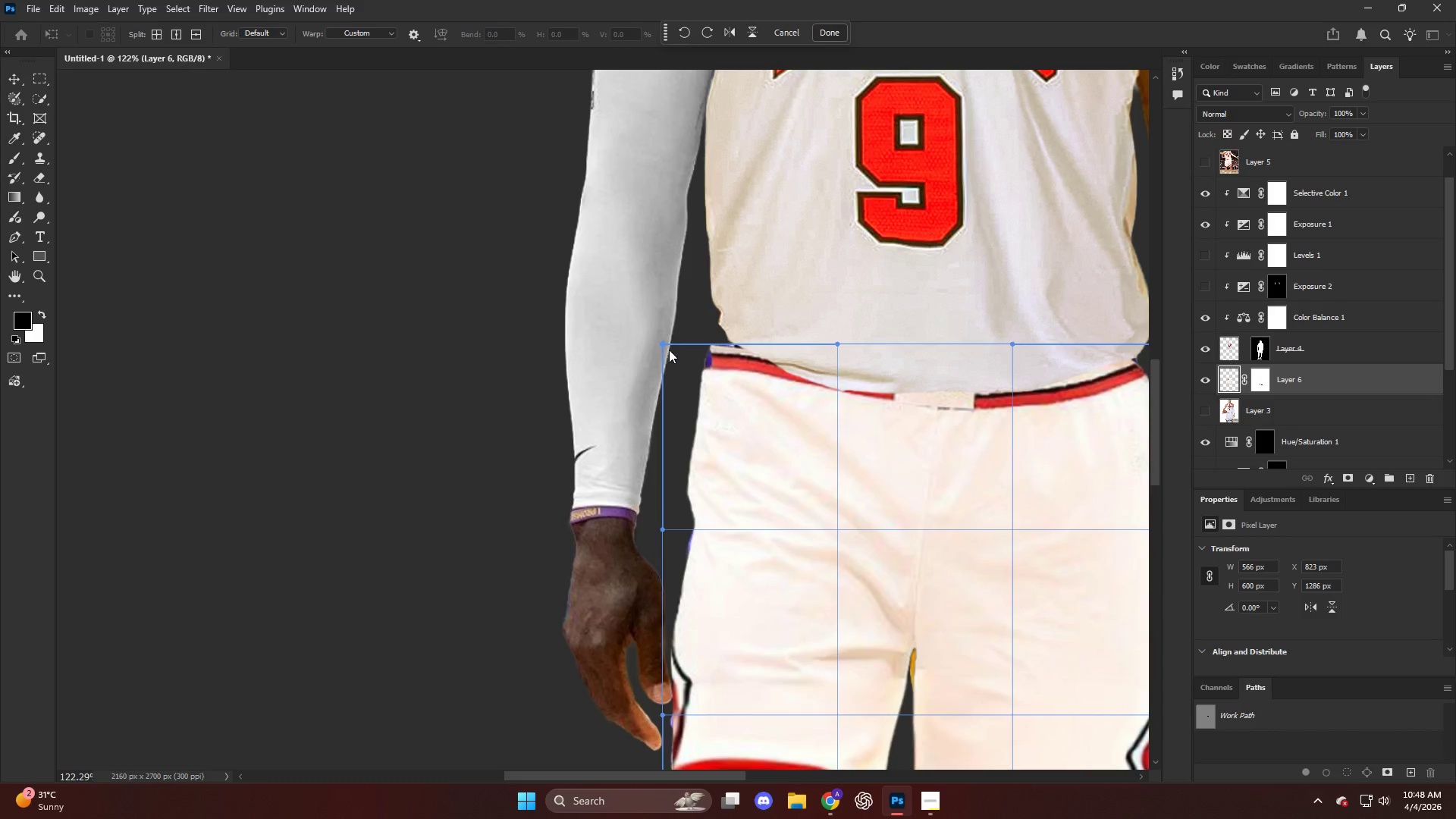 
left_click_drag(start_coordinate=[670, 344], to_coordinate=[671, 319])
 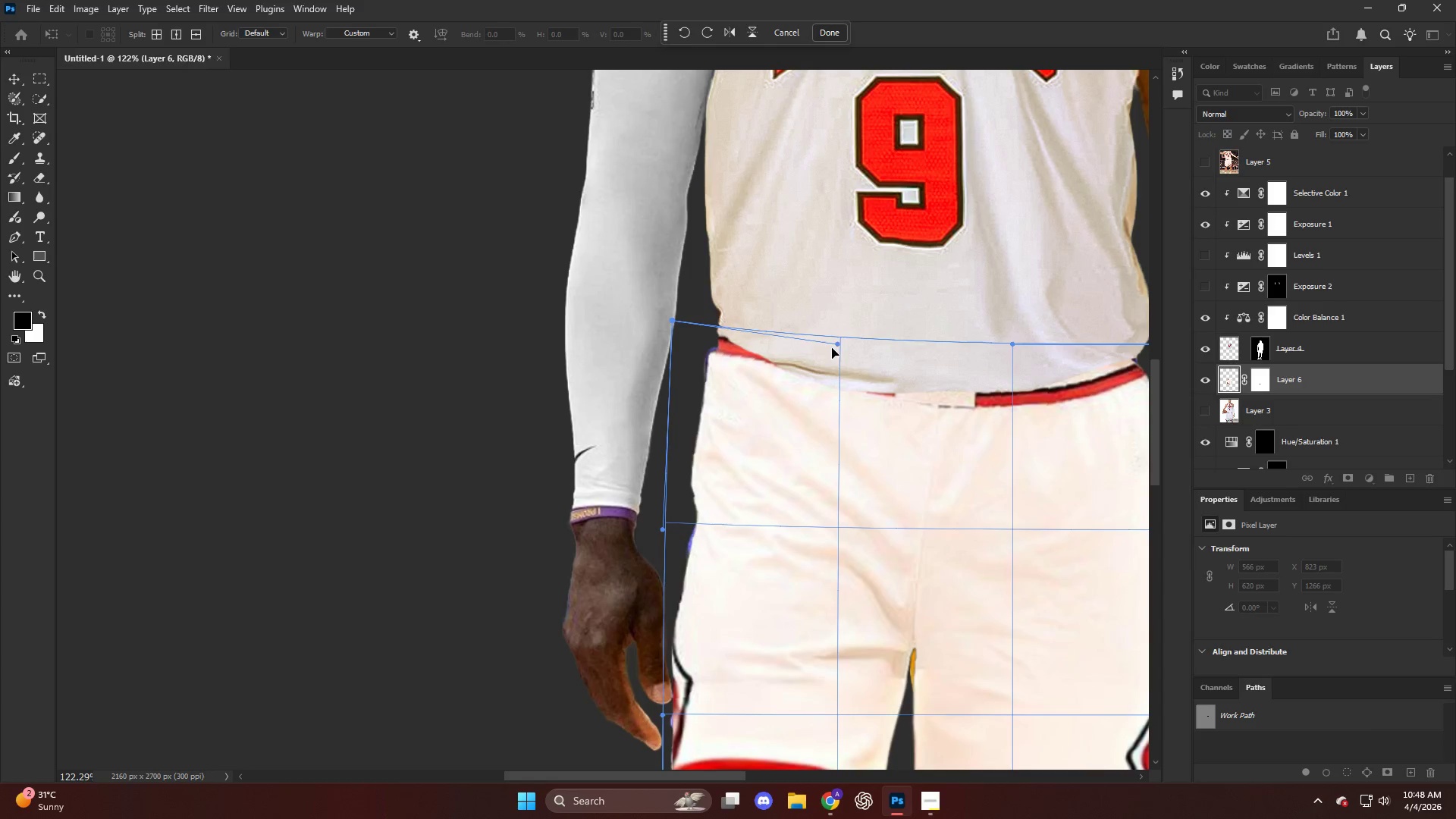 
left_click_drag(start_coordinate=[836, 344], to_coordinate=[822, 375])
 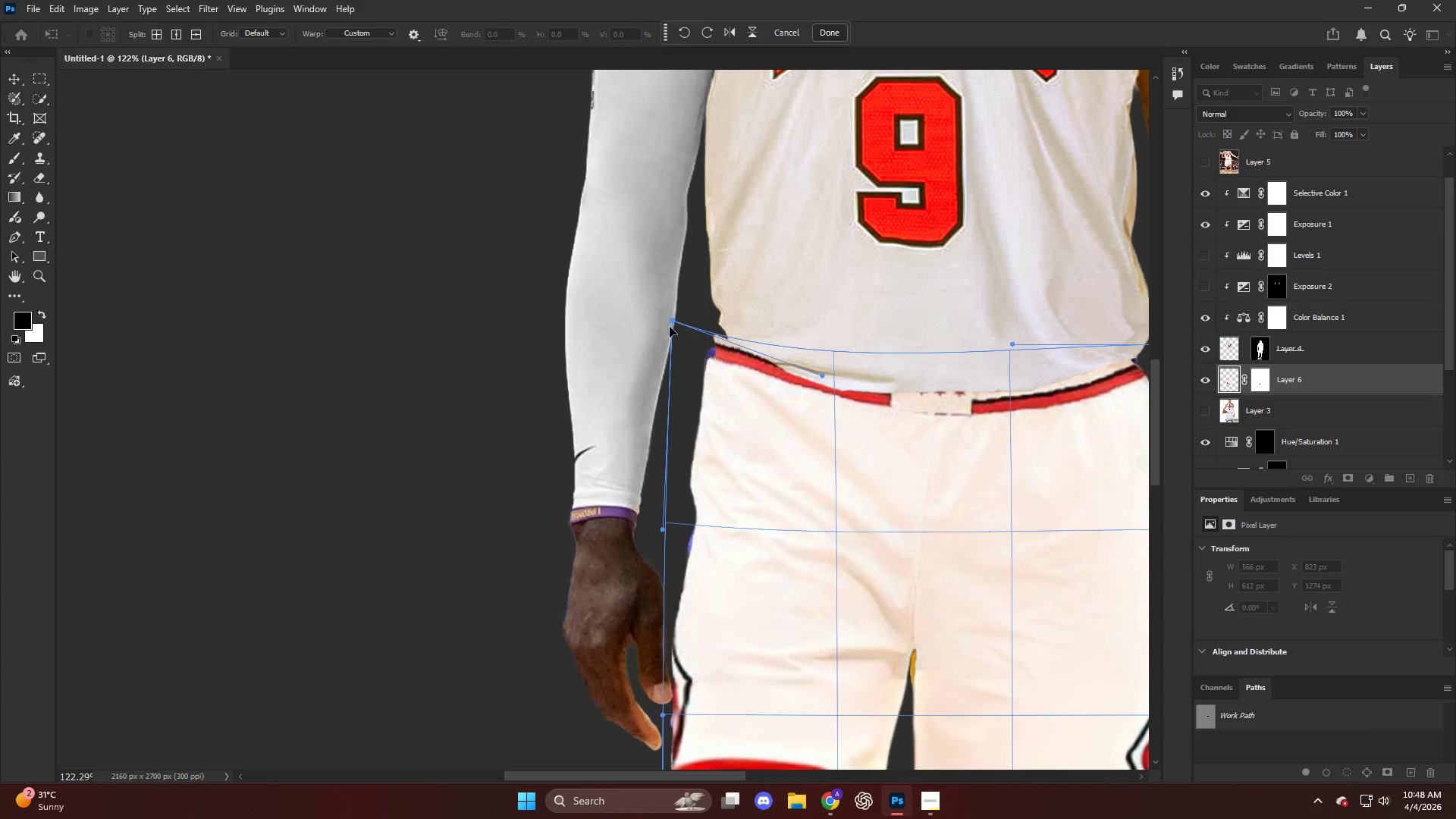 
left_click_drag(start_coordinate=[670, 323], to_coordinate=[674, 308])
 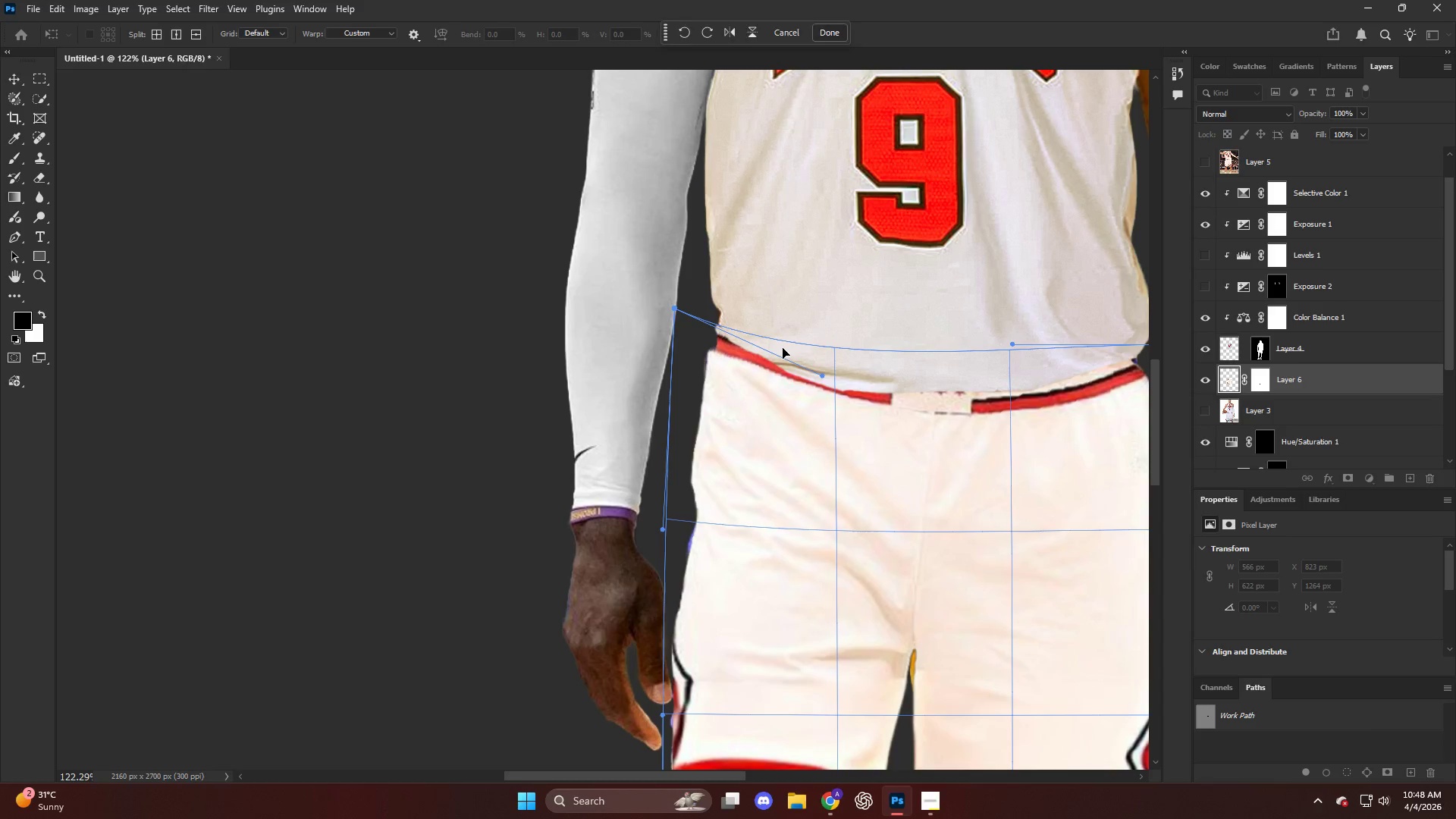 
left_click([783, 348])
 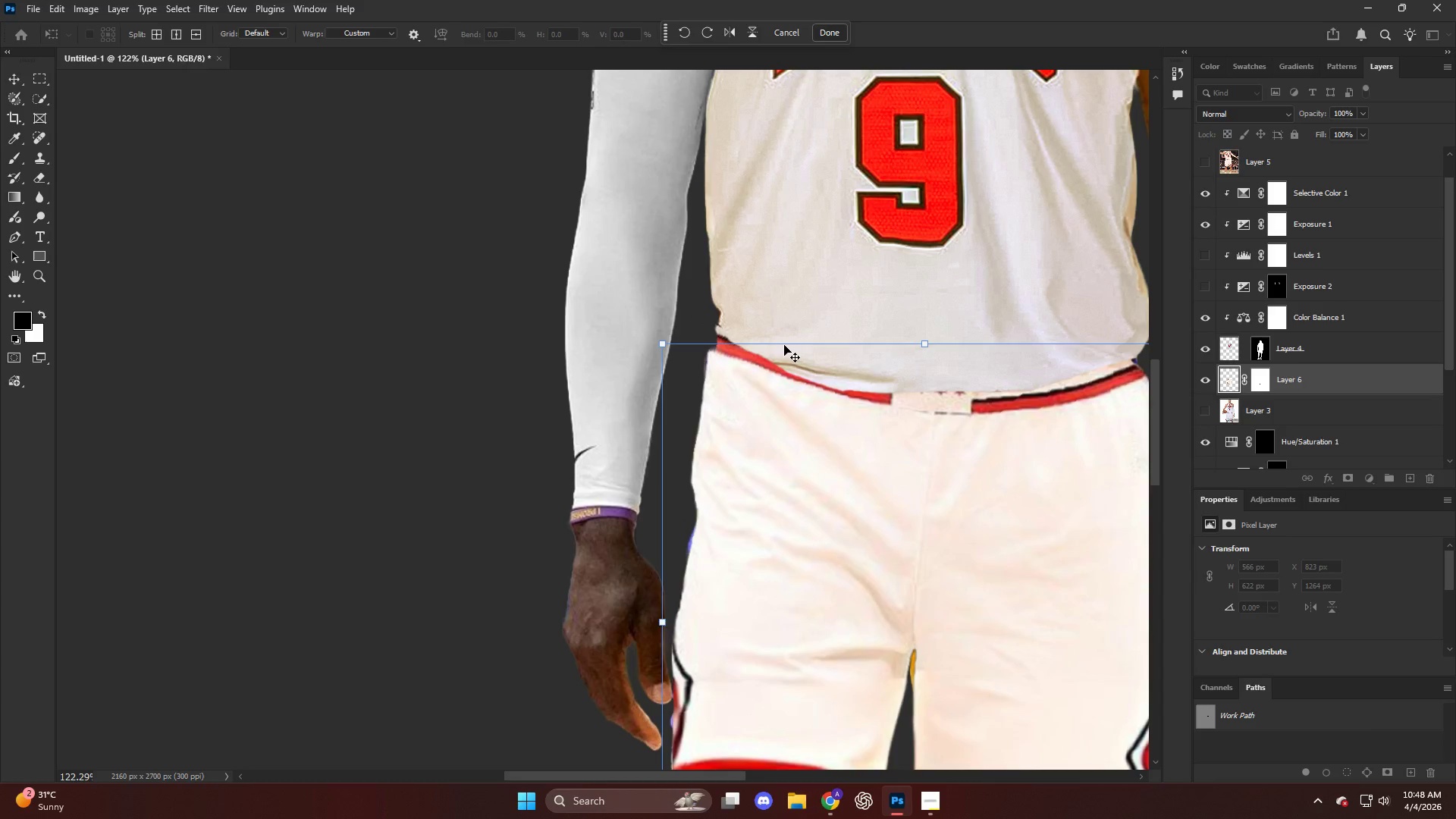 
key(NumpadEnter)
 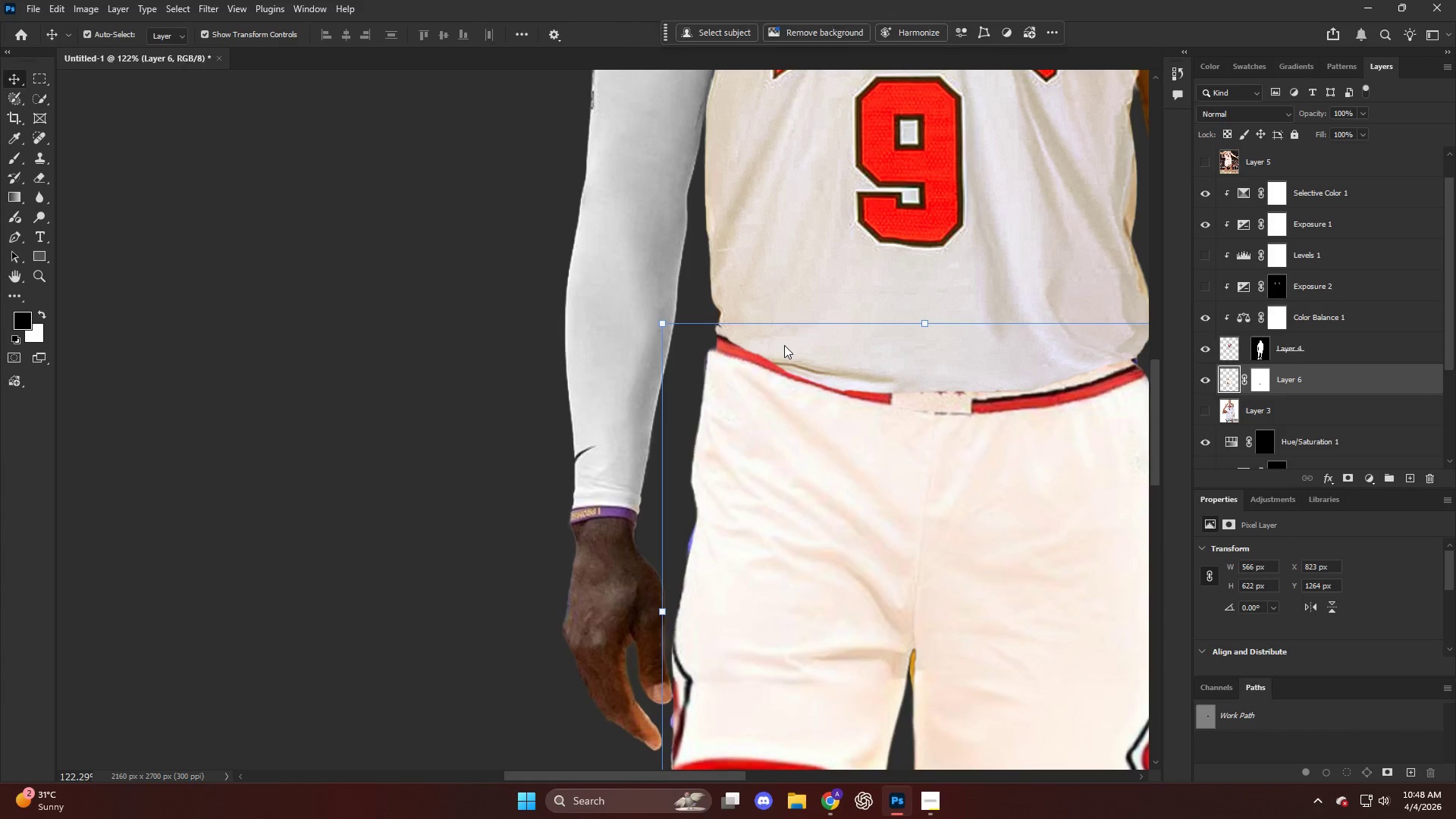 
hold_key(key=AltLeft, duration=0.47)
 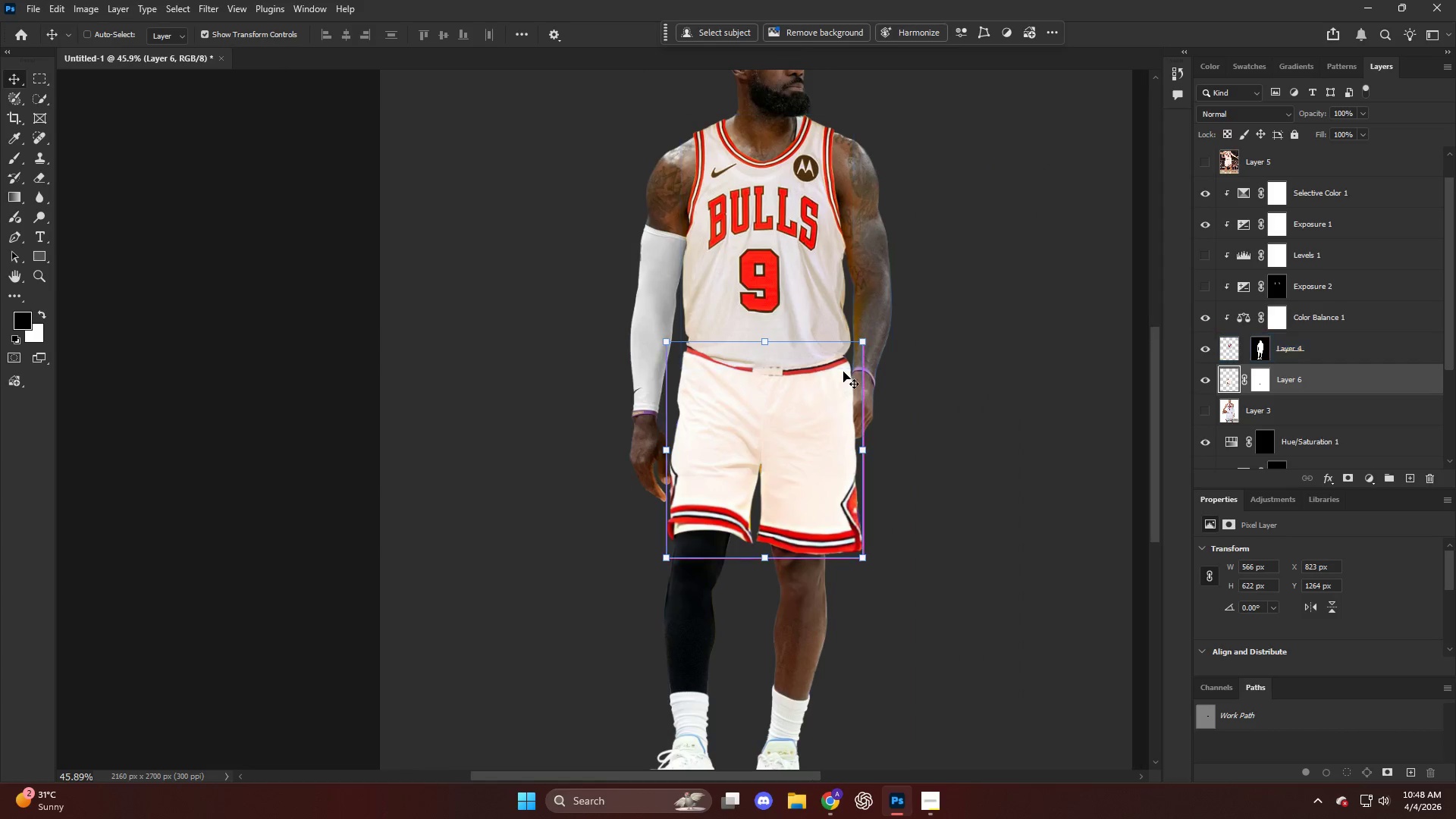 
hold_key(key=ControlLeft, duration=0.5)
 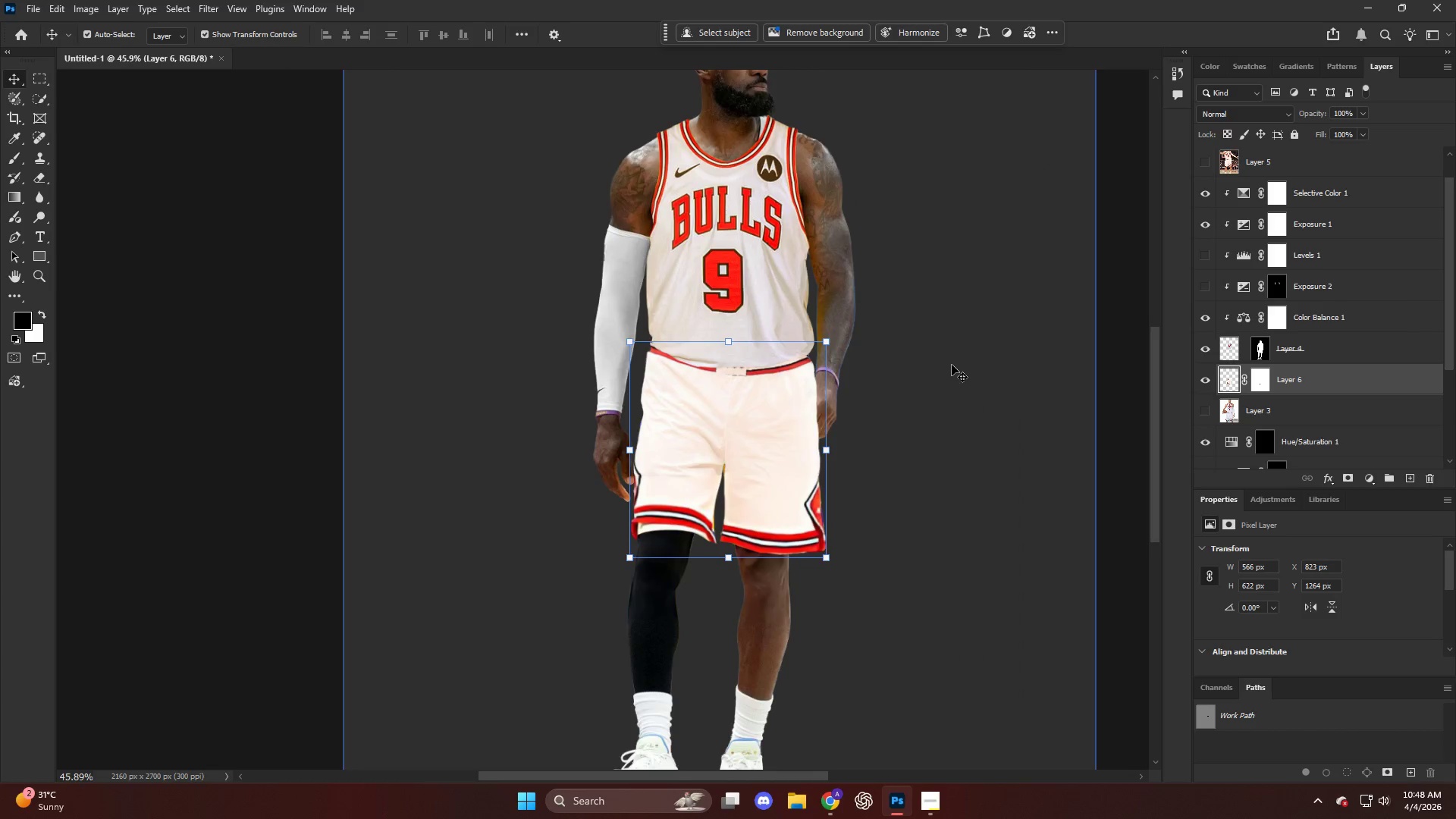 
key(Alt+AltLeft)
 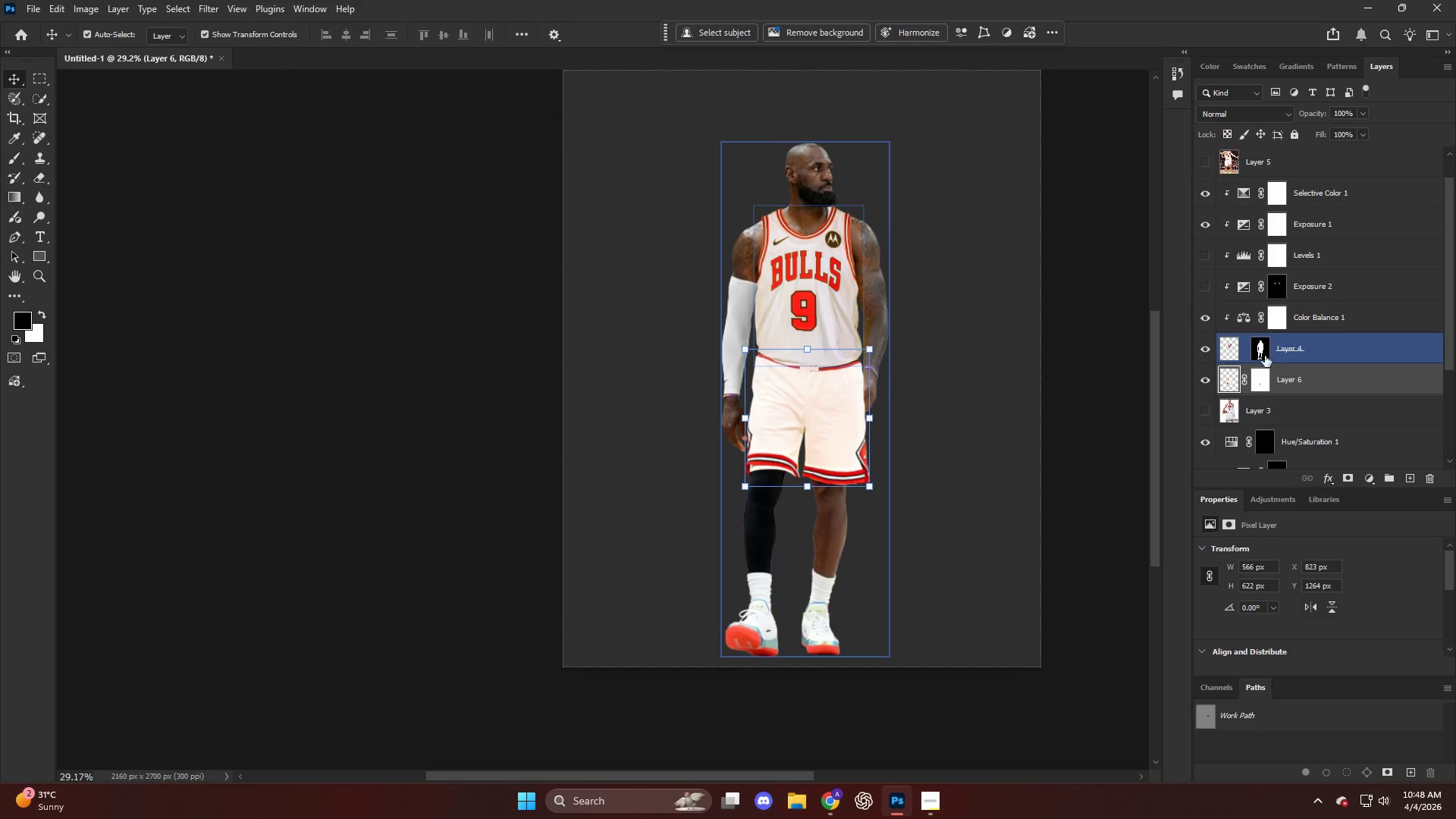 
scroll: coordinate [946, 362], scroll_direction: down, amount: 25.0
 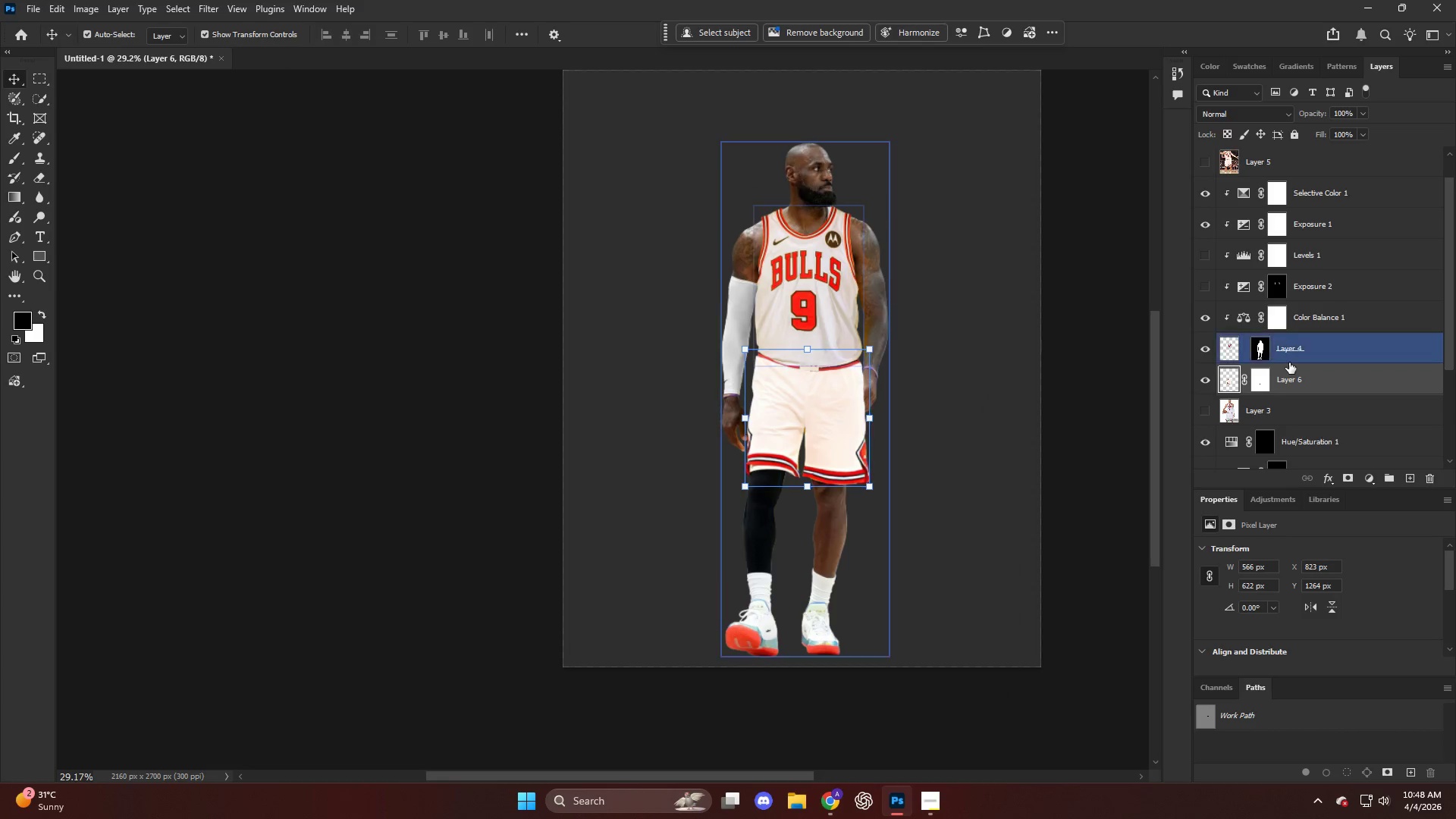 
hold_key(key=AltLeft, duration=0.56)
 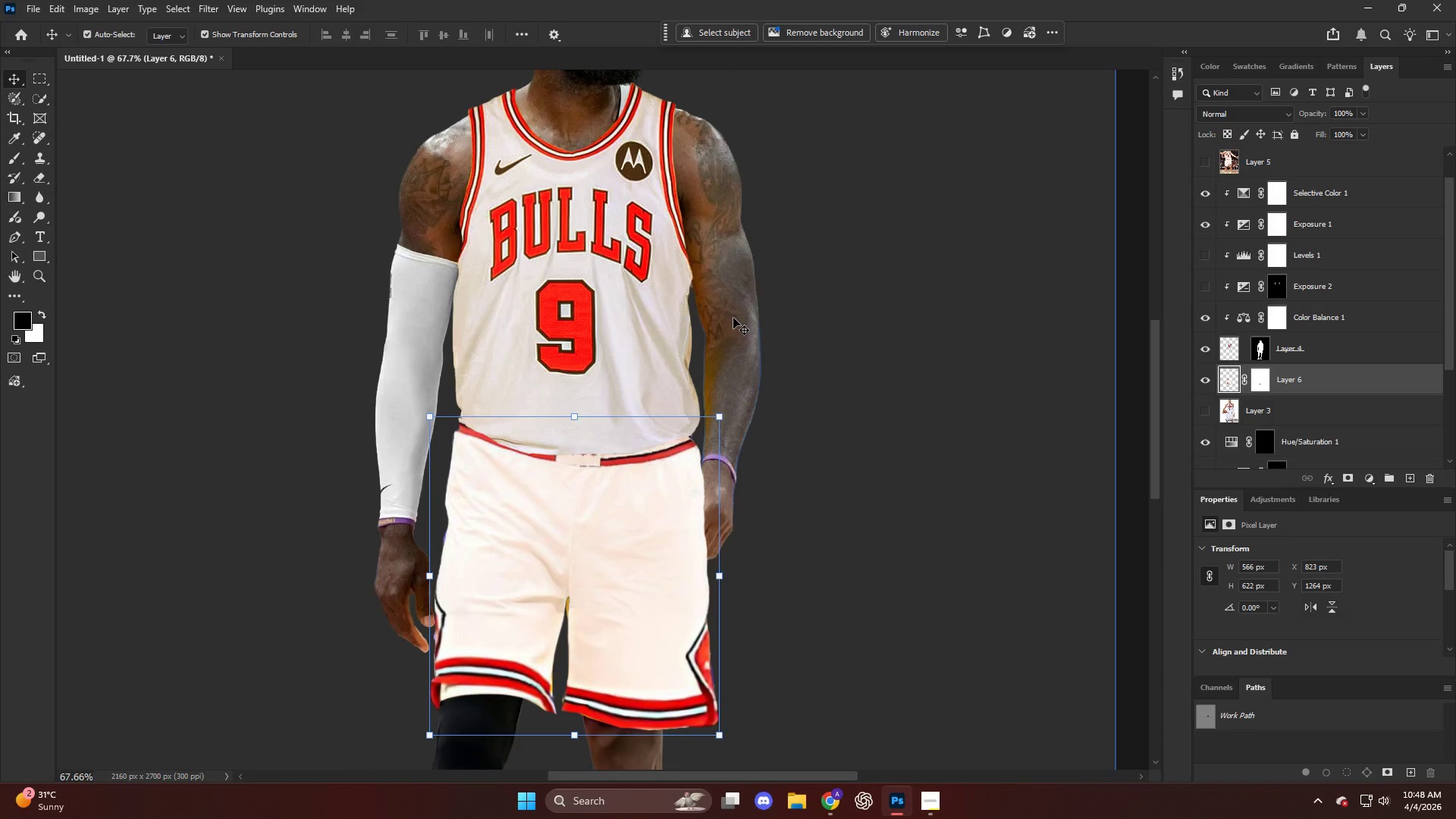 
key(V)
 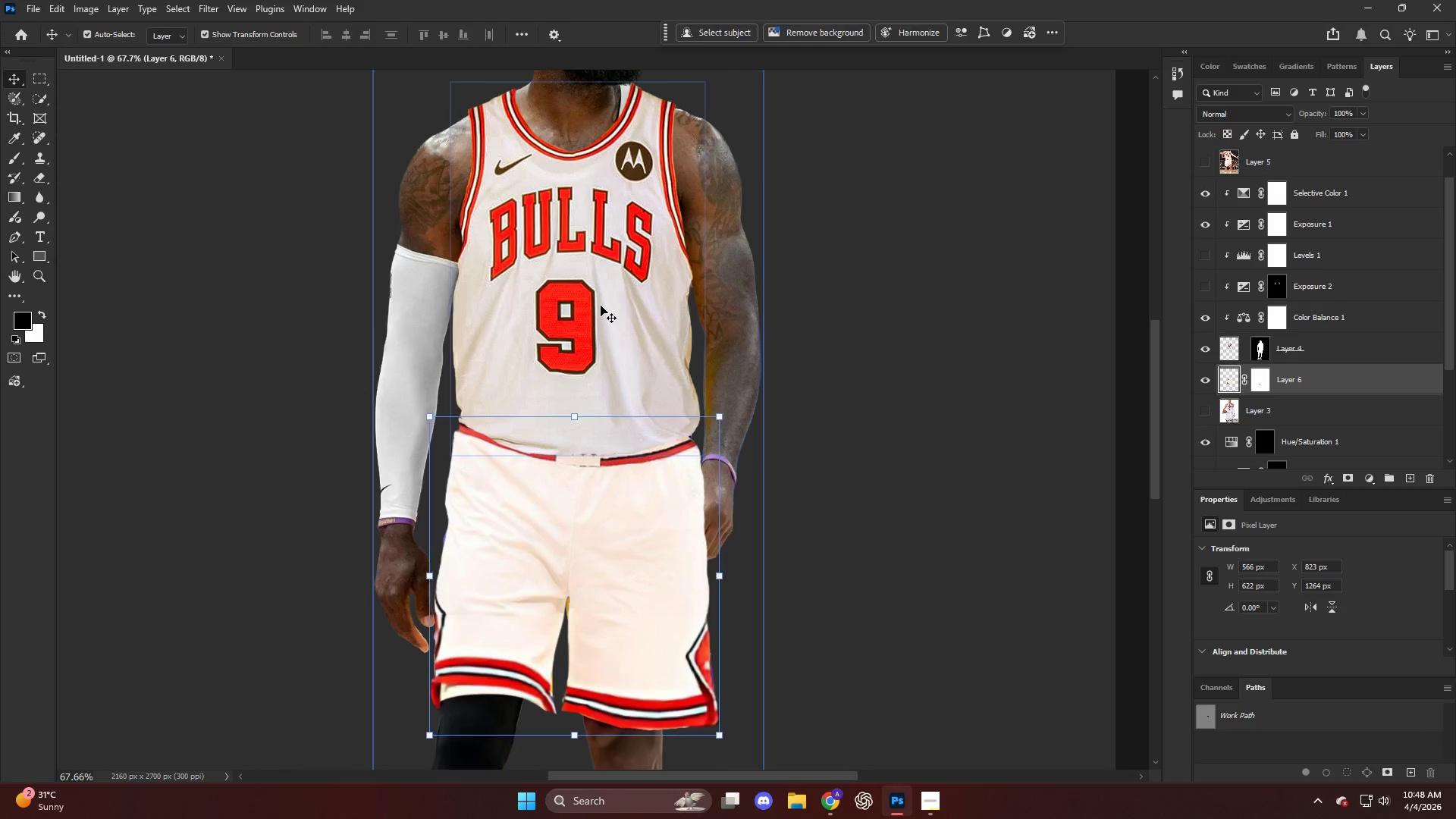 
left_click([601, 306])
 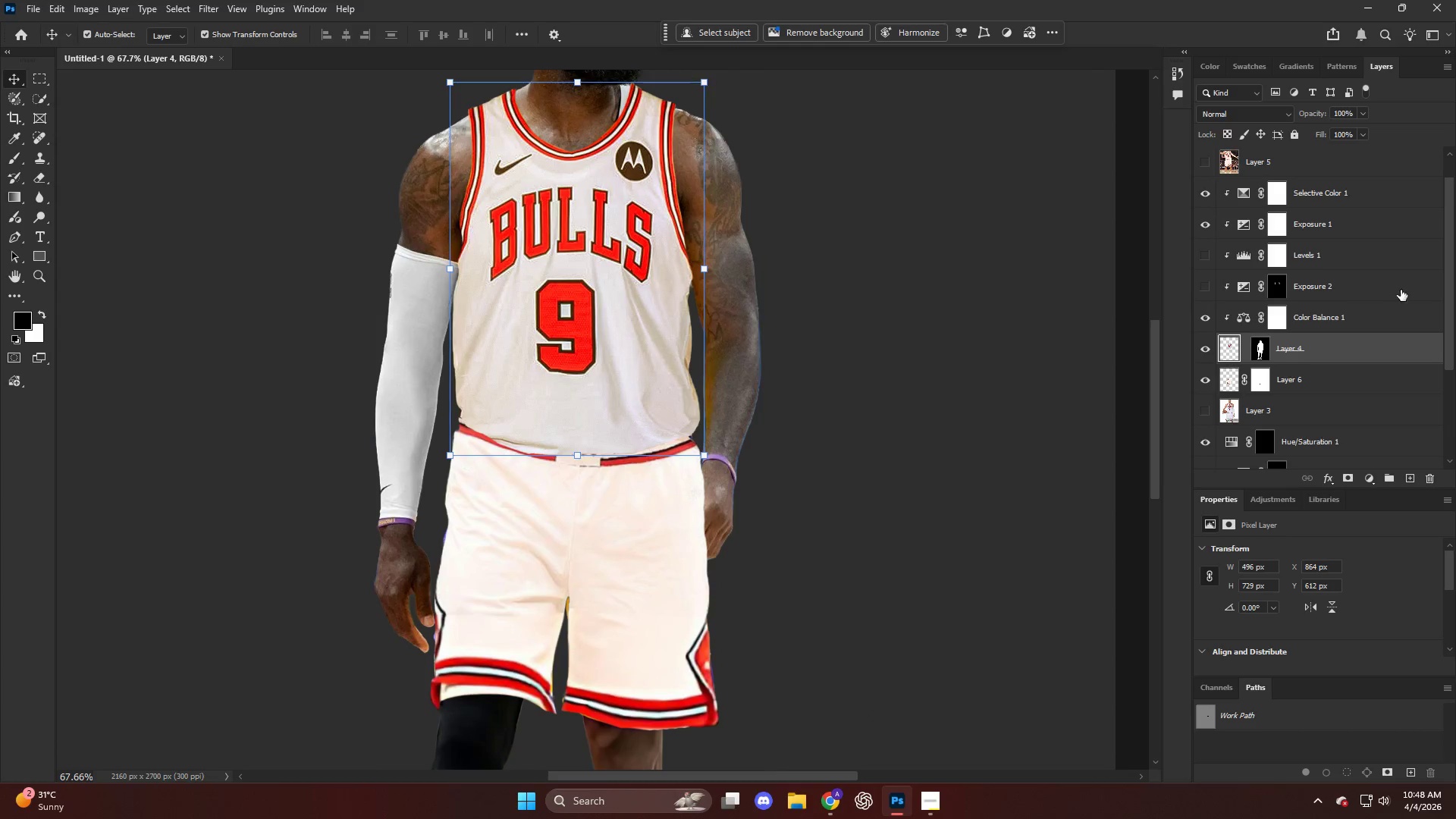 
scroll: coordinate [877, 325], scroll_direction: up, amount: 10.0
 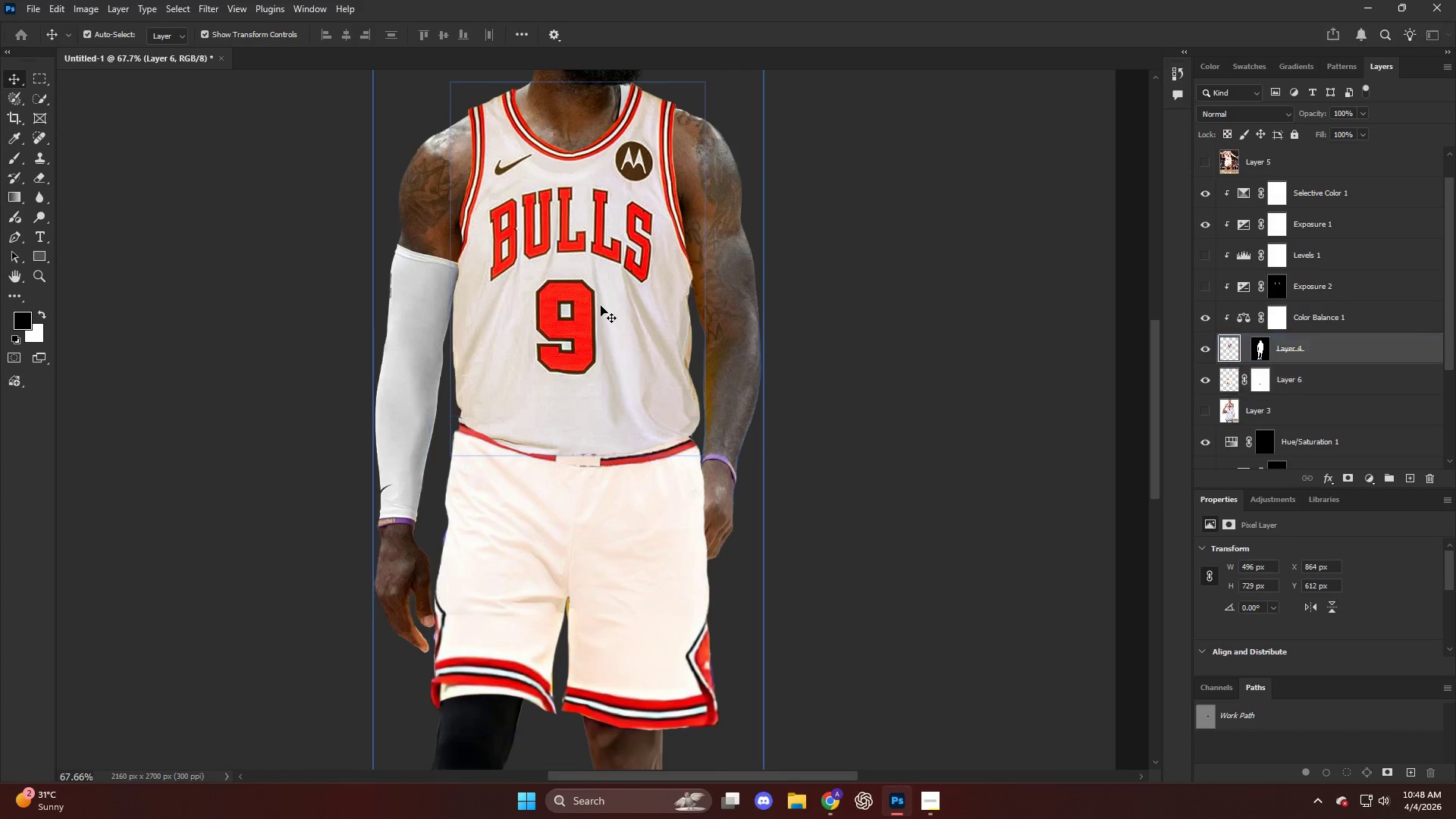 
left_click([1335, 237])
 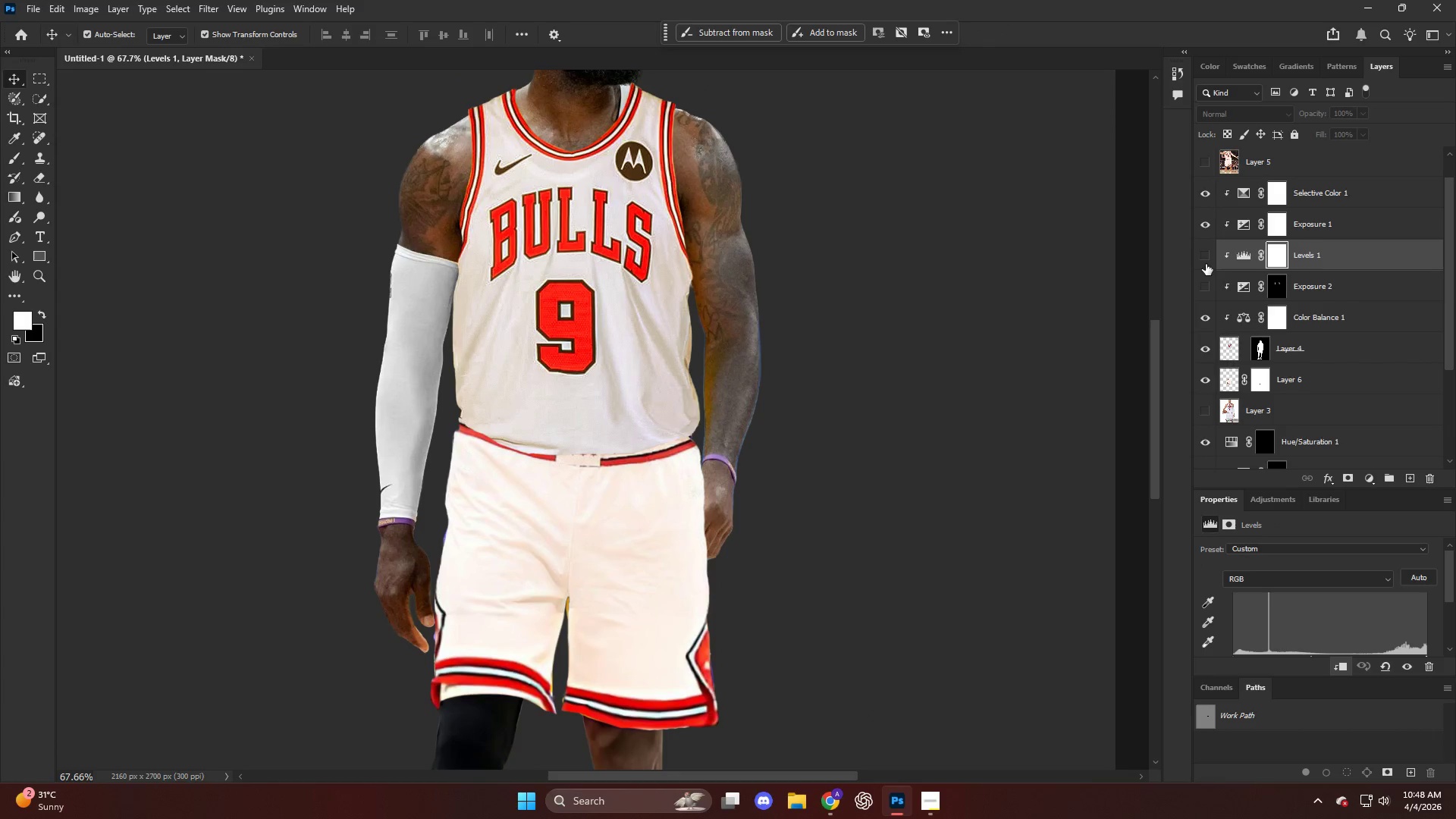 
left_click([1207, 255])
 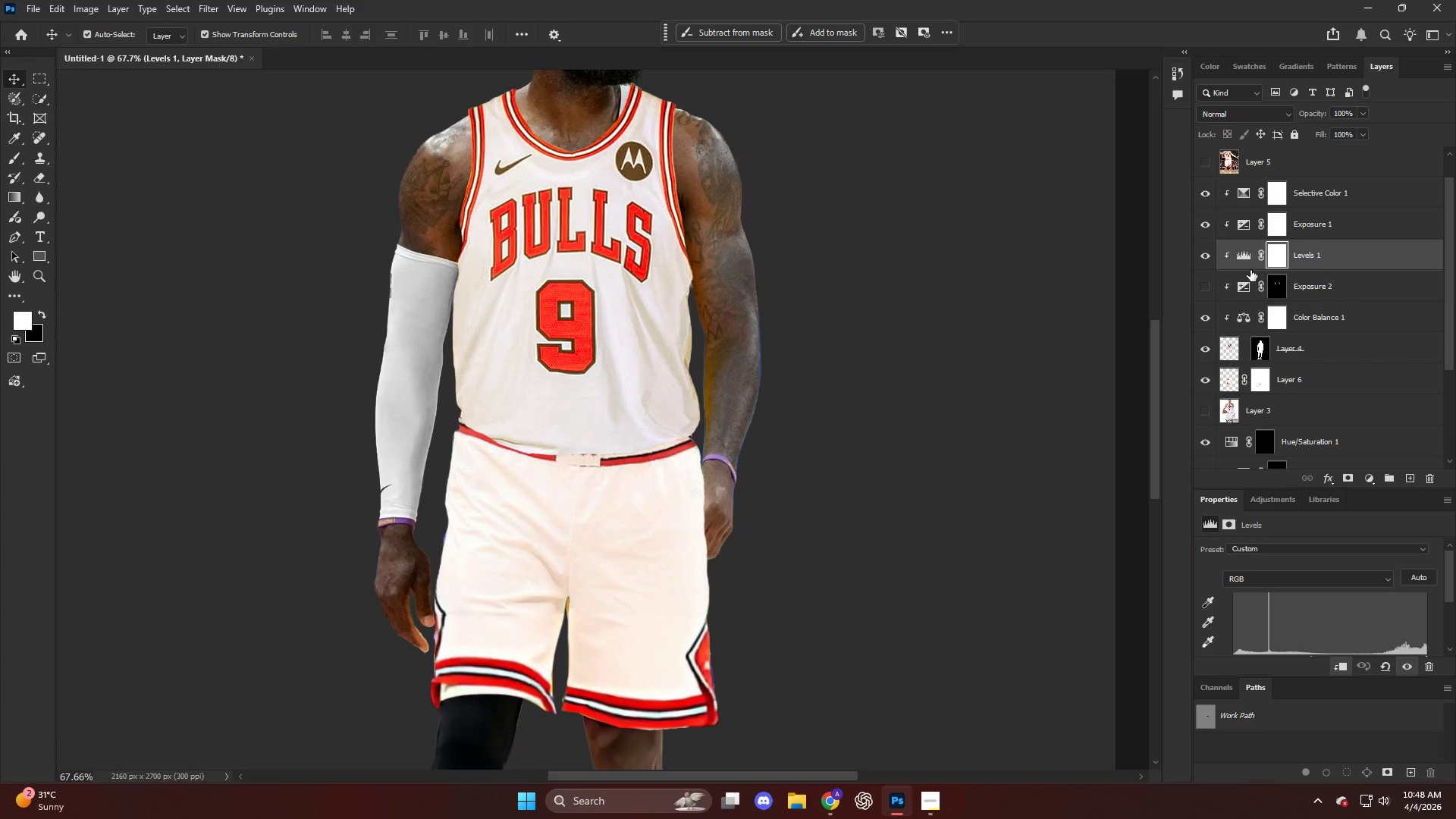 
scroll: coordinate [1408, 554], scroll_direction: down, amount: 4.0
 